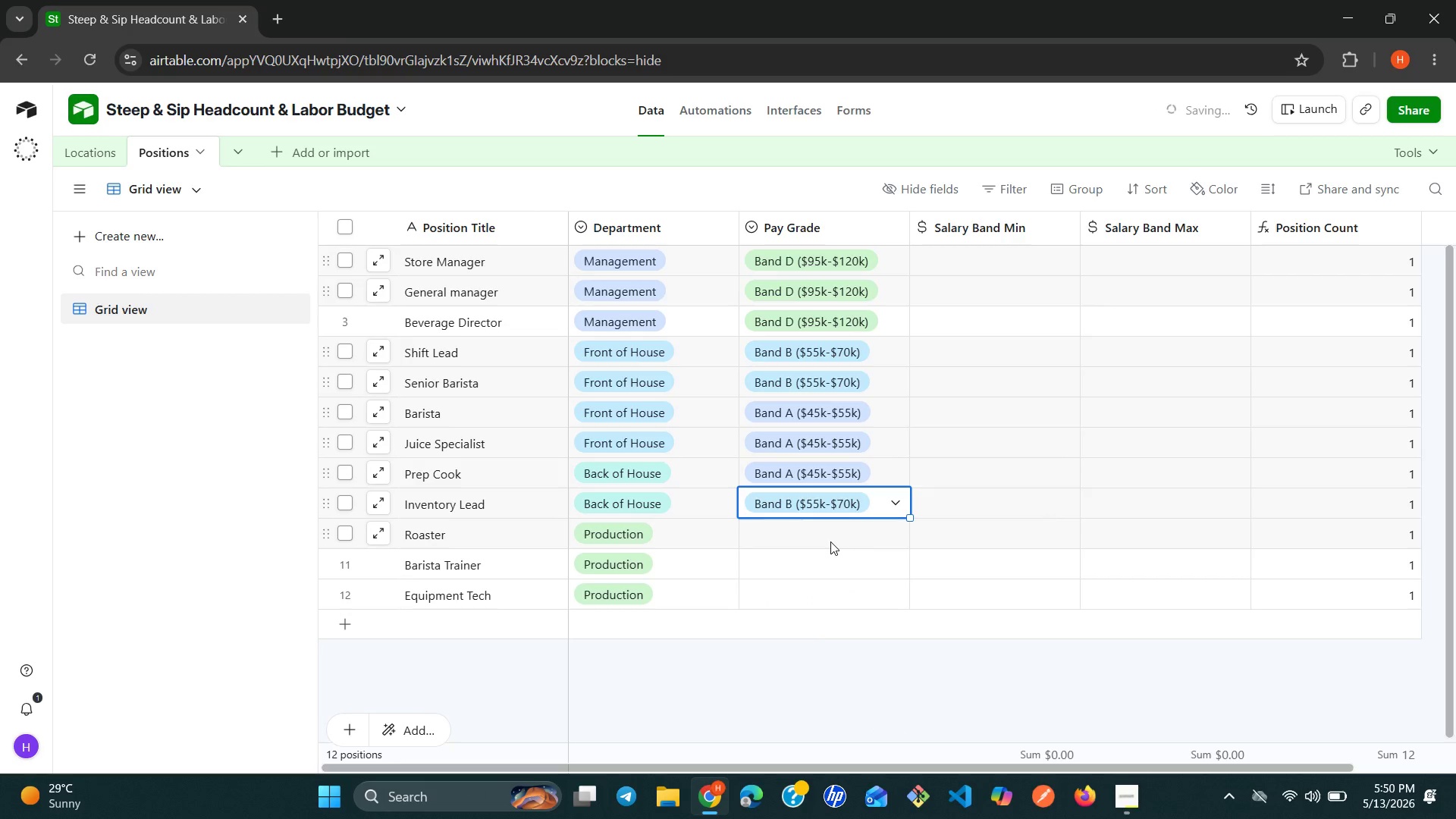 
double_click([830, 541])
 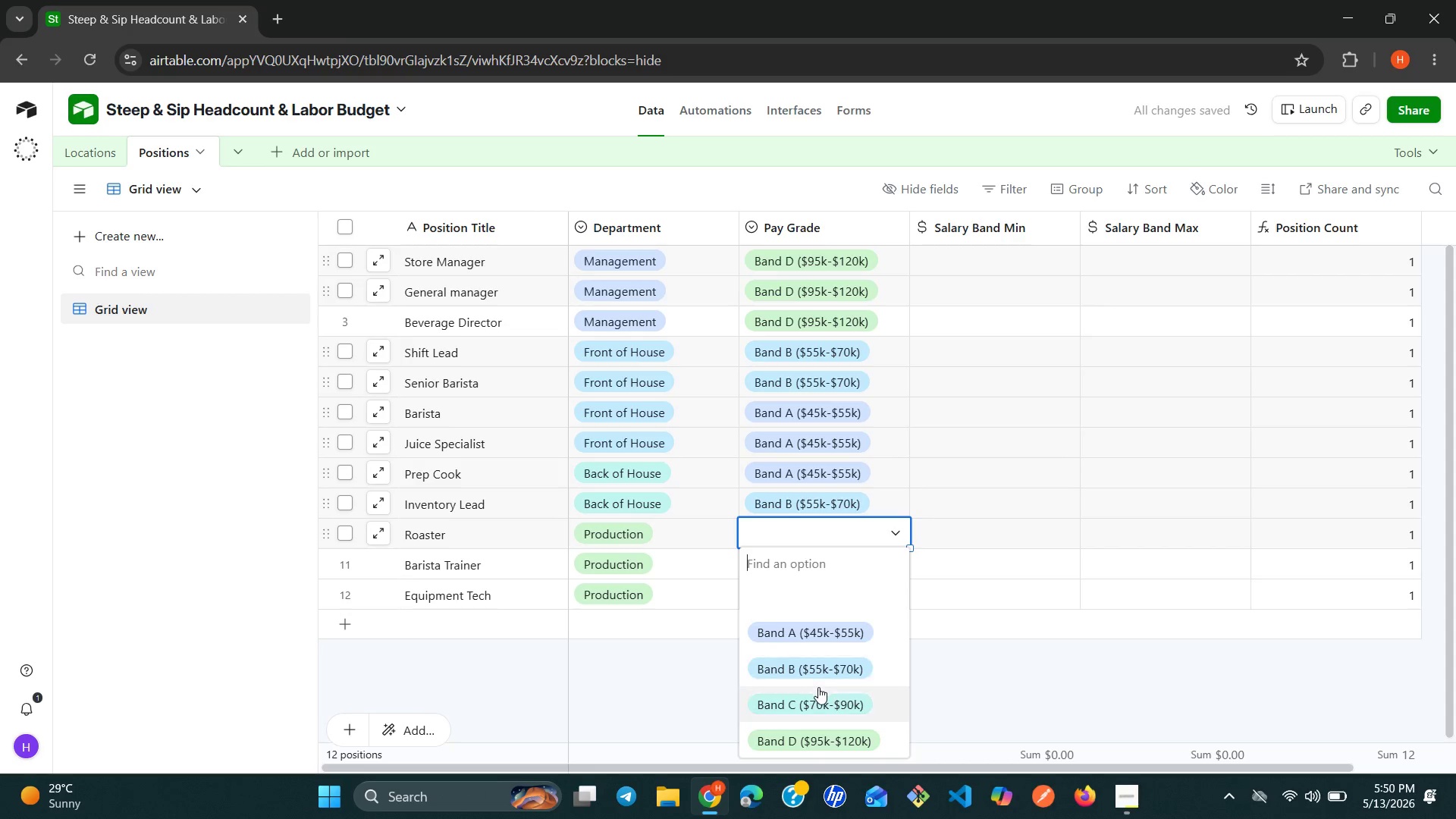 
left_click([814, 695])
 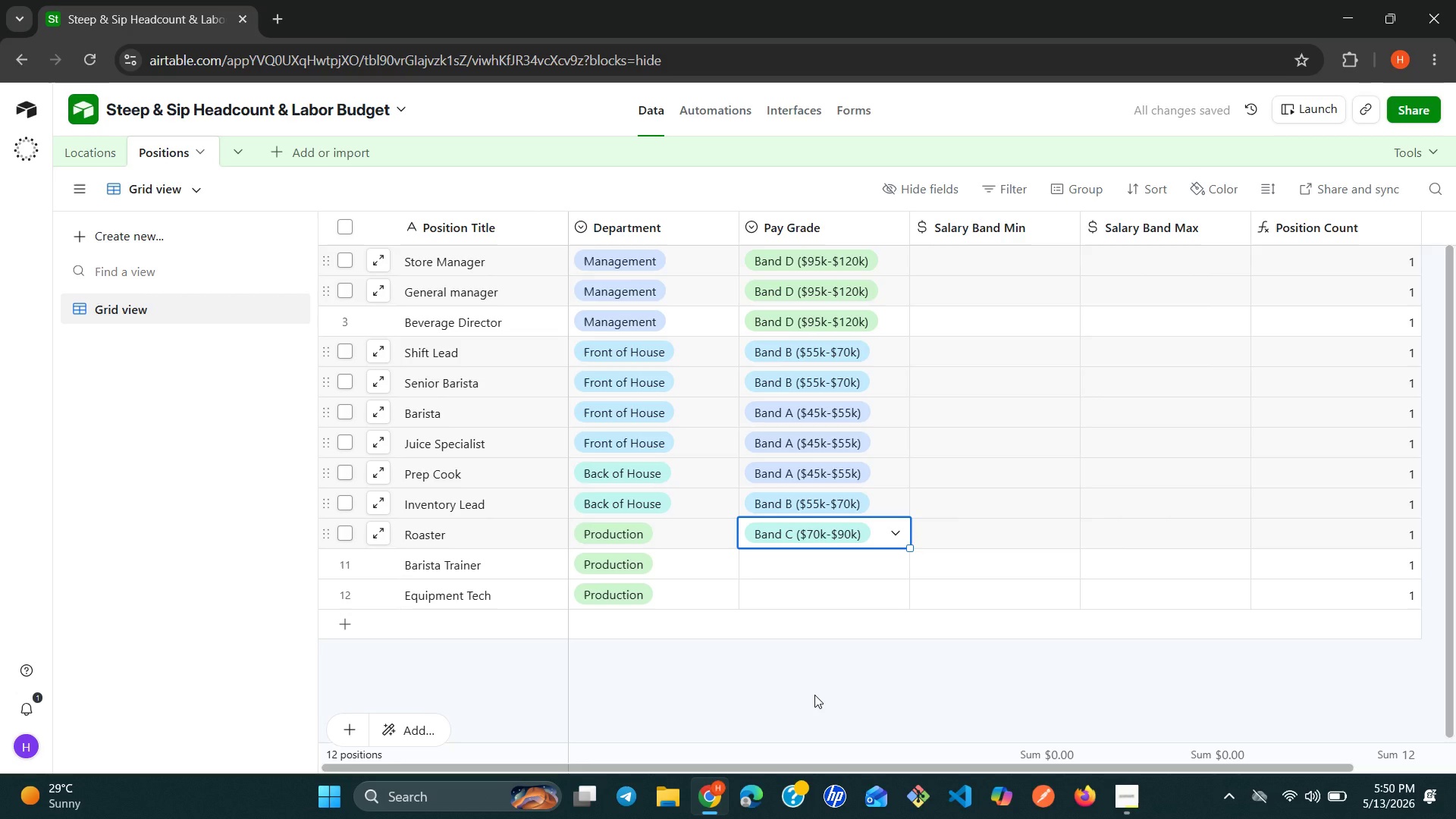 
wait(7.77)
 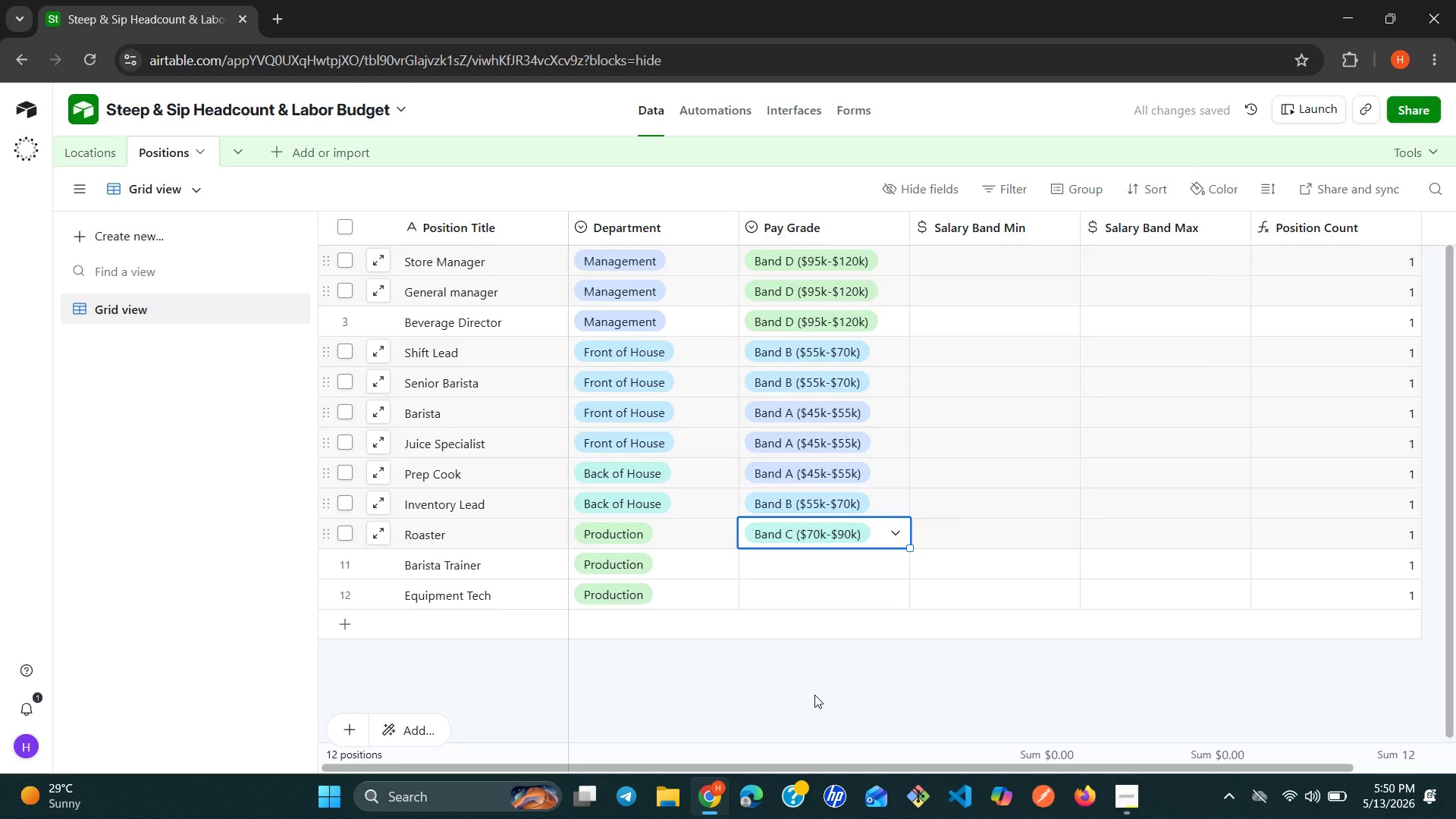 
left_click([814, 565])
 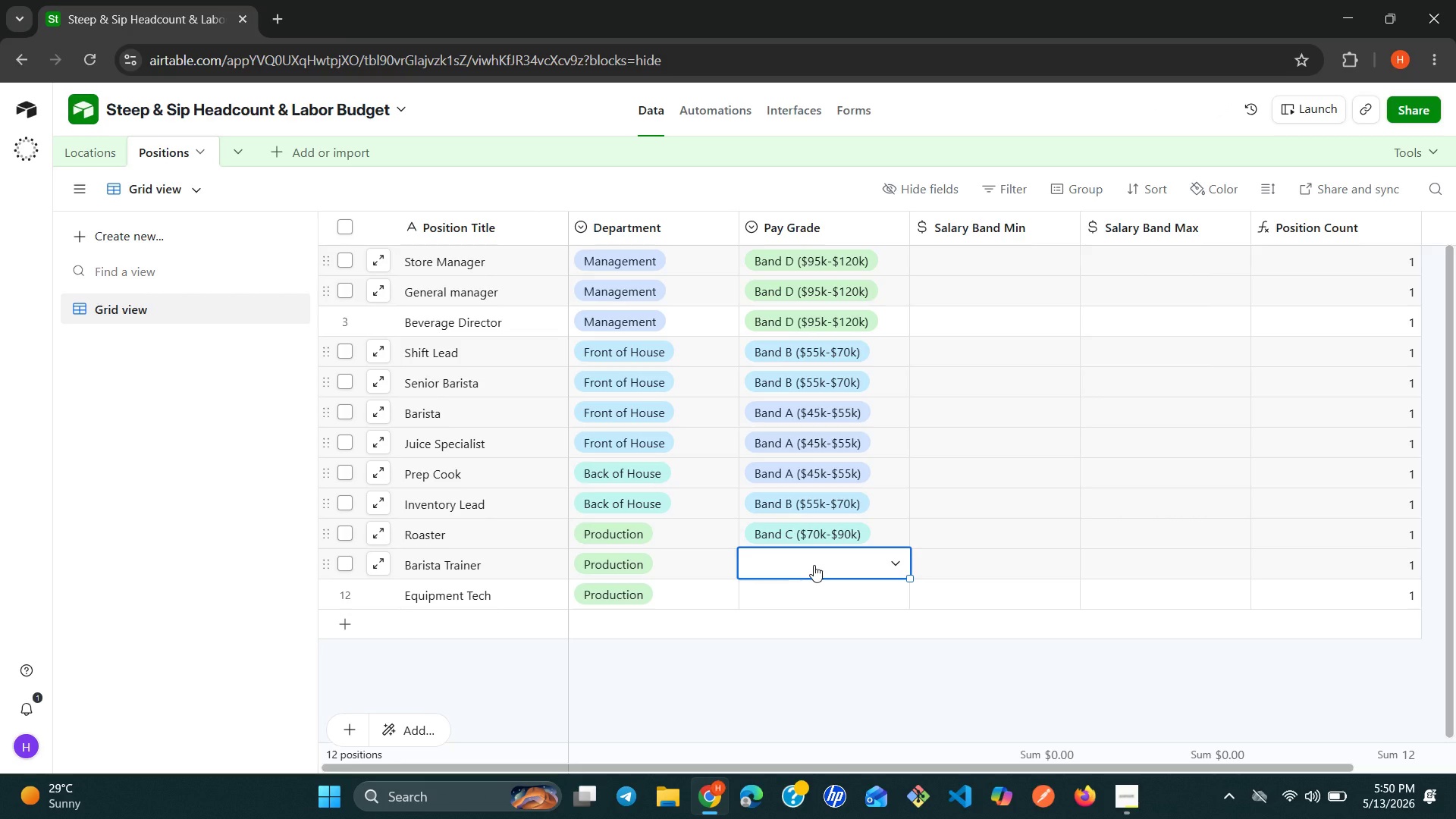 
left_click([814, 565])
 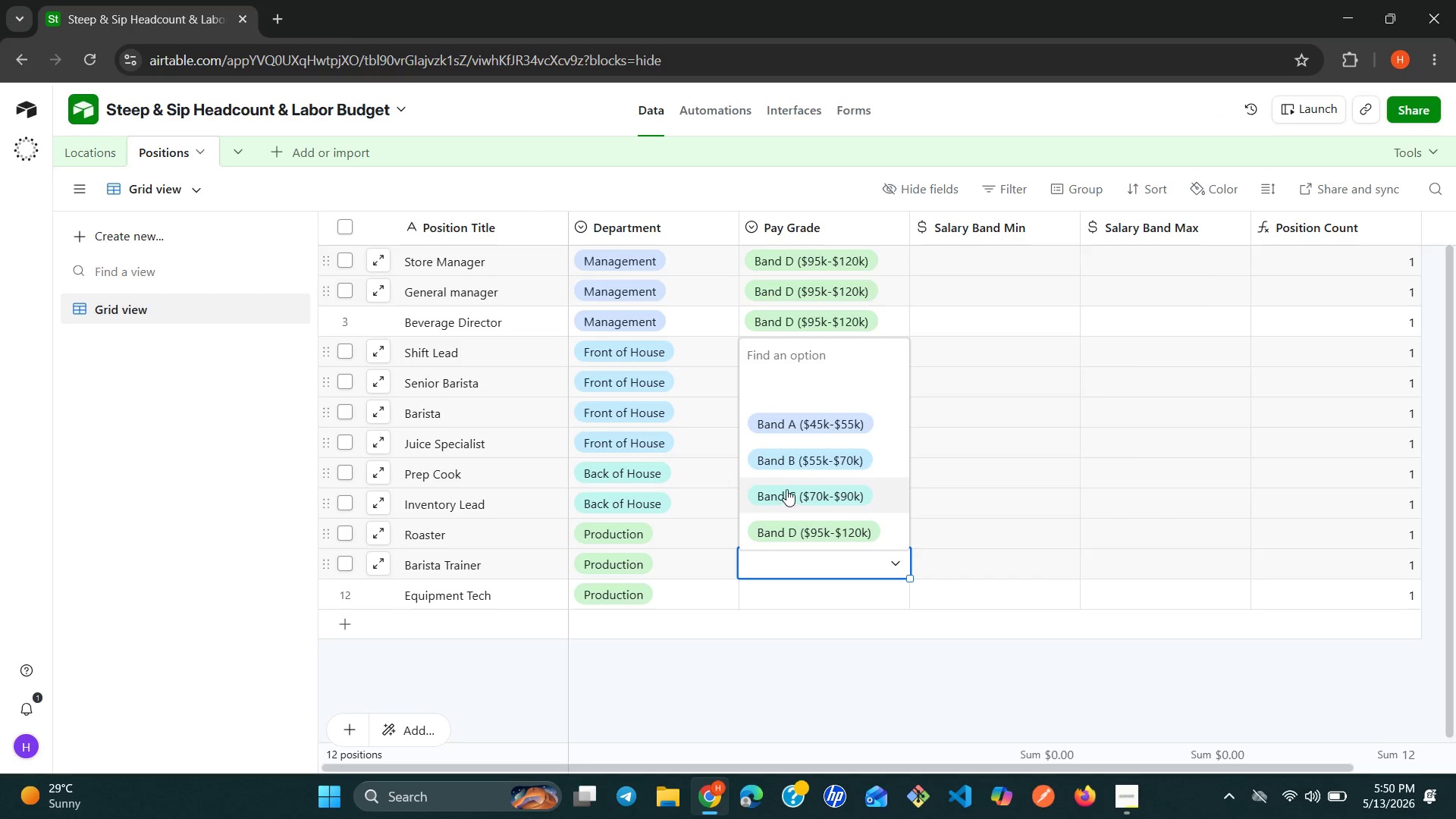 
left_click([793, 465])
 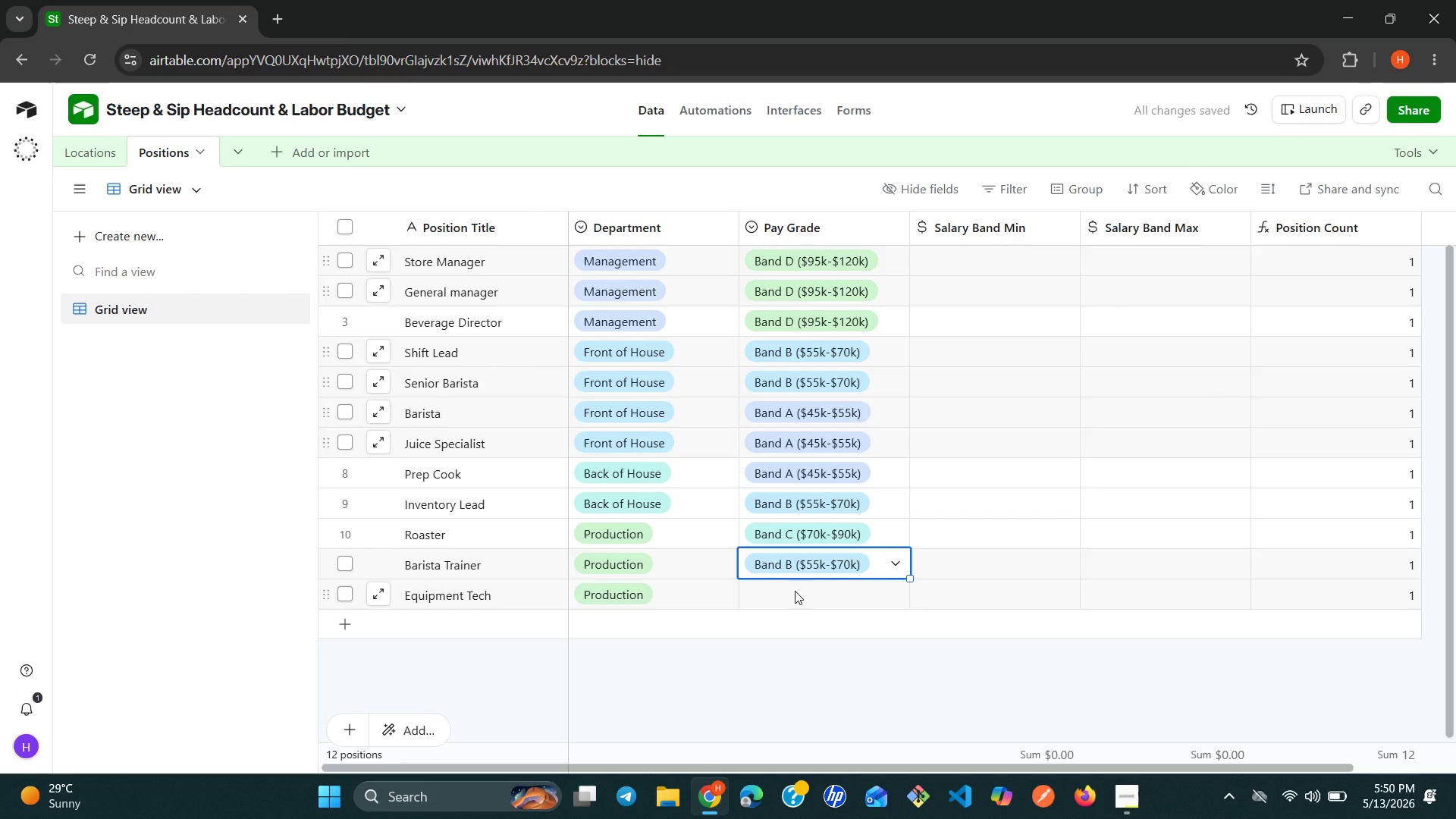 
double_click([795, 591])
 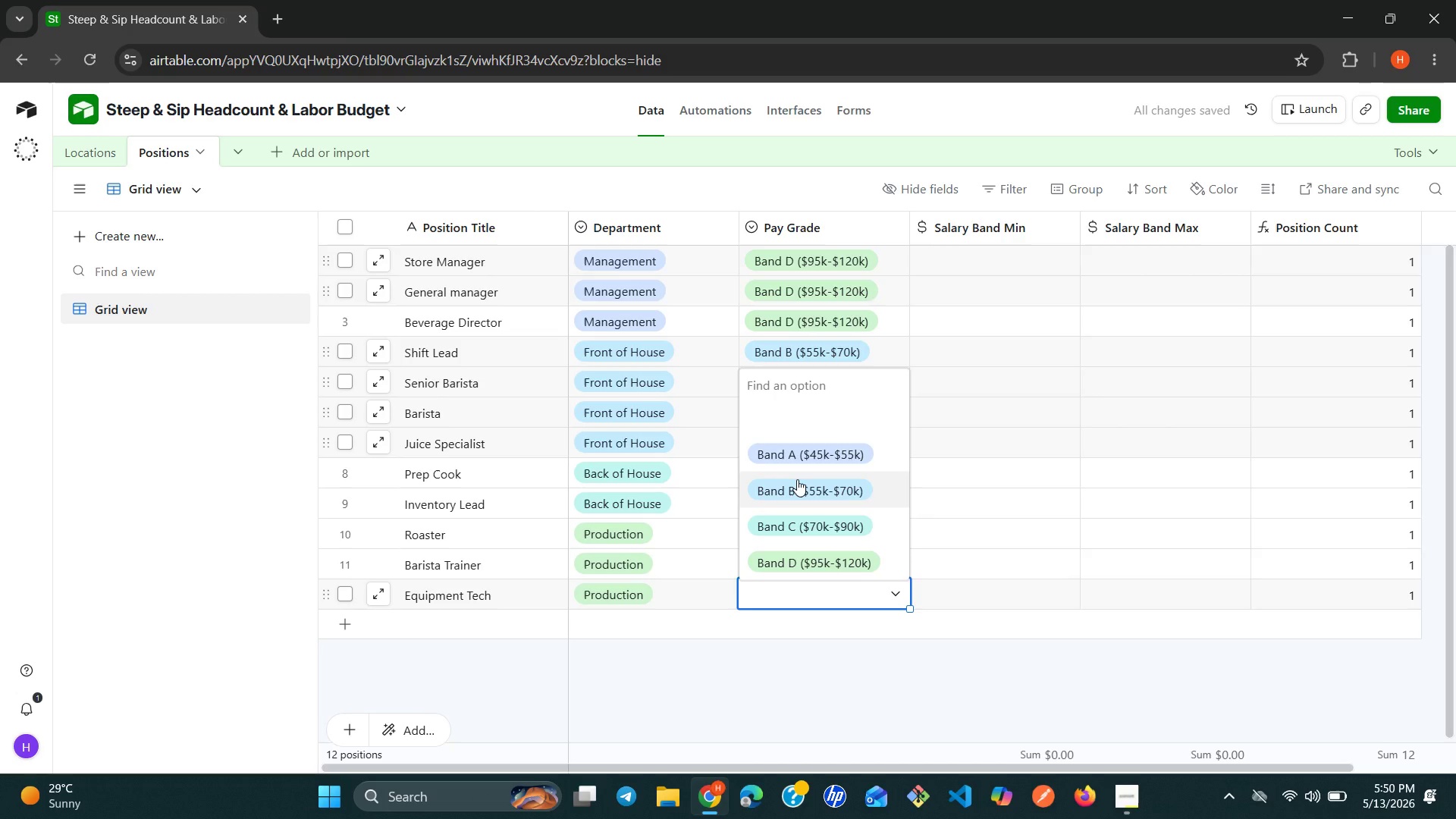 
left_click([797, 479])
 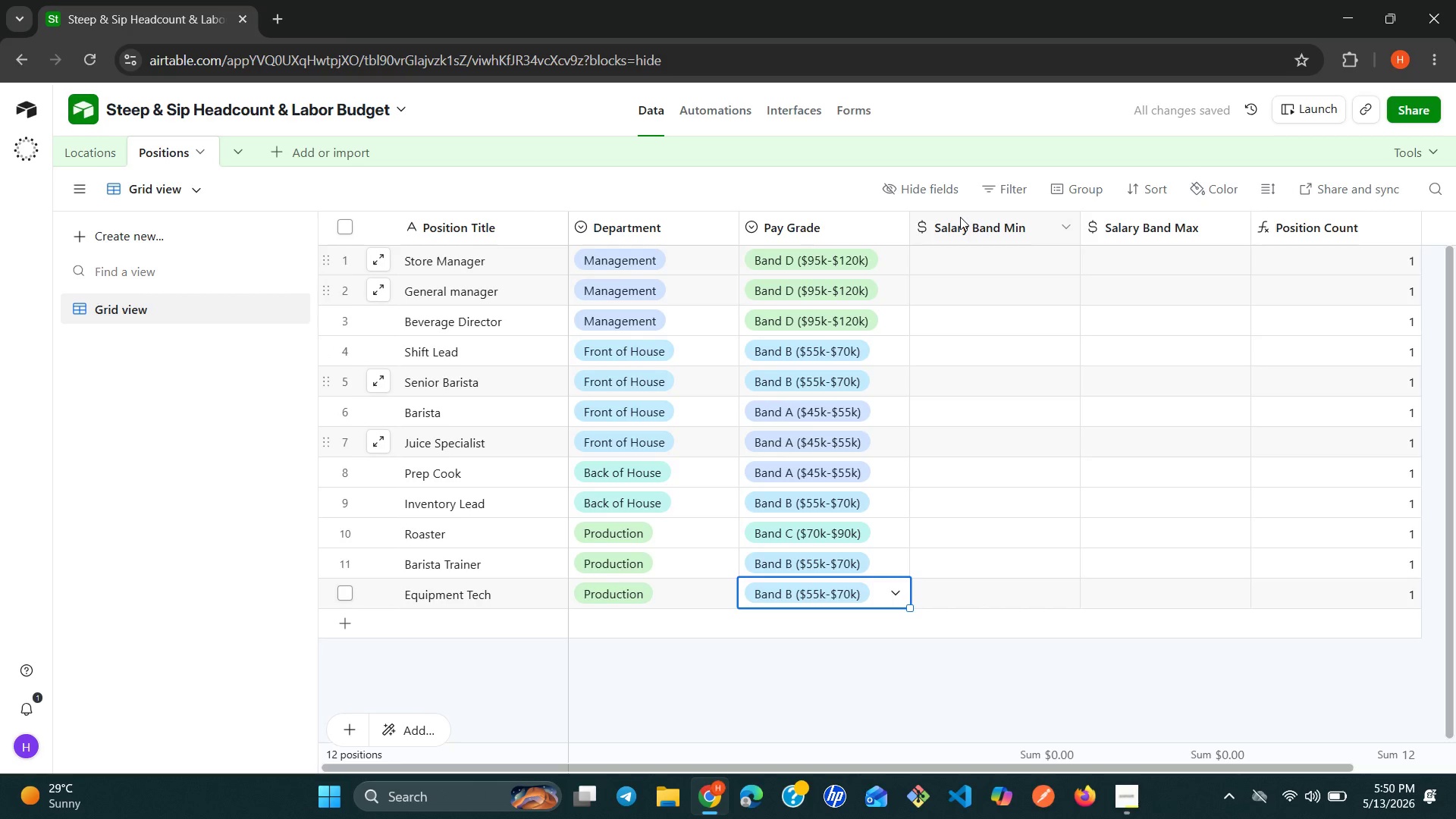 
left_click([979, 258])
 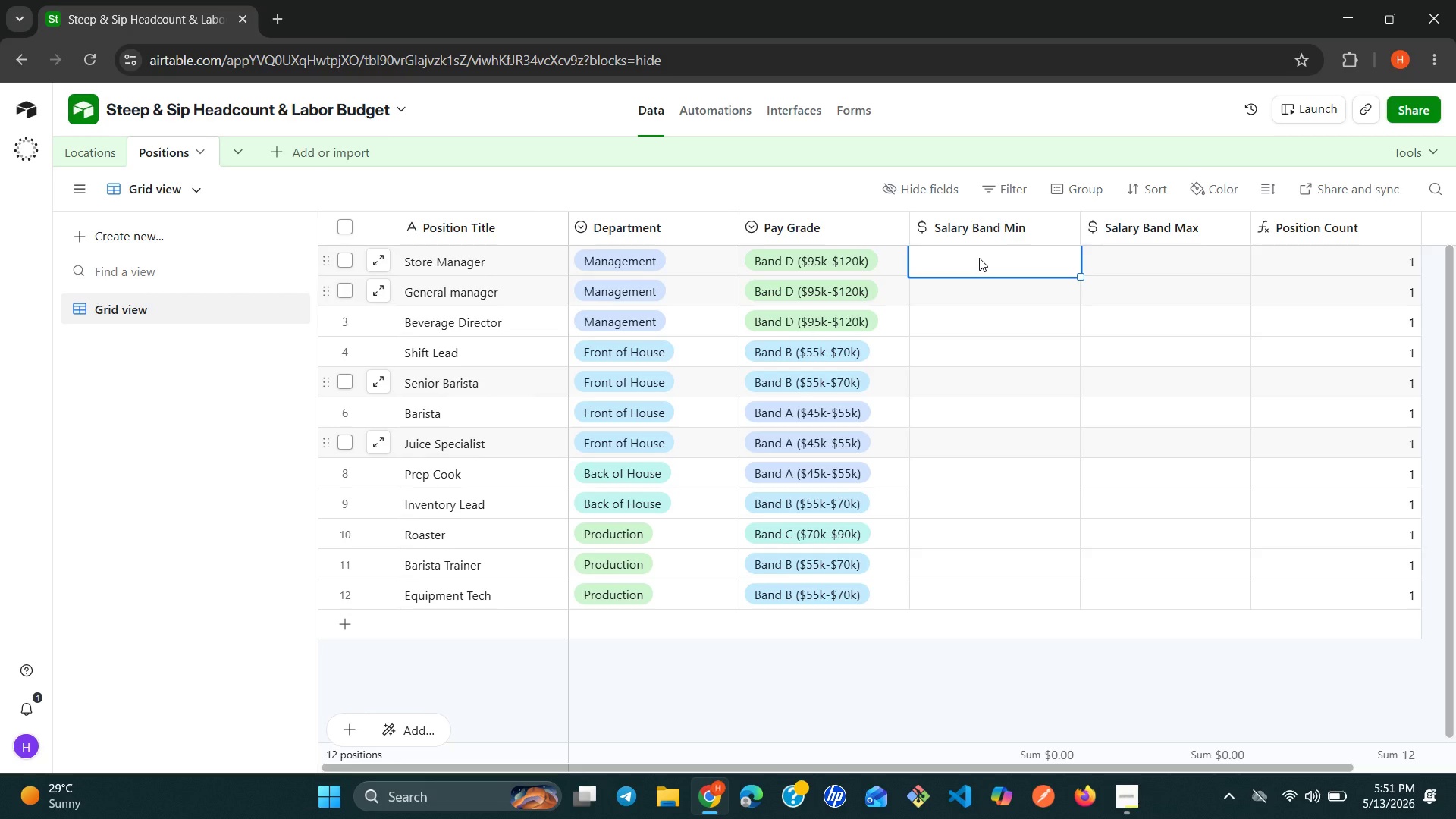 
wait(7.34)
 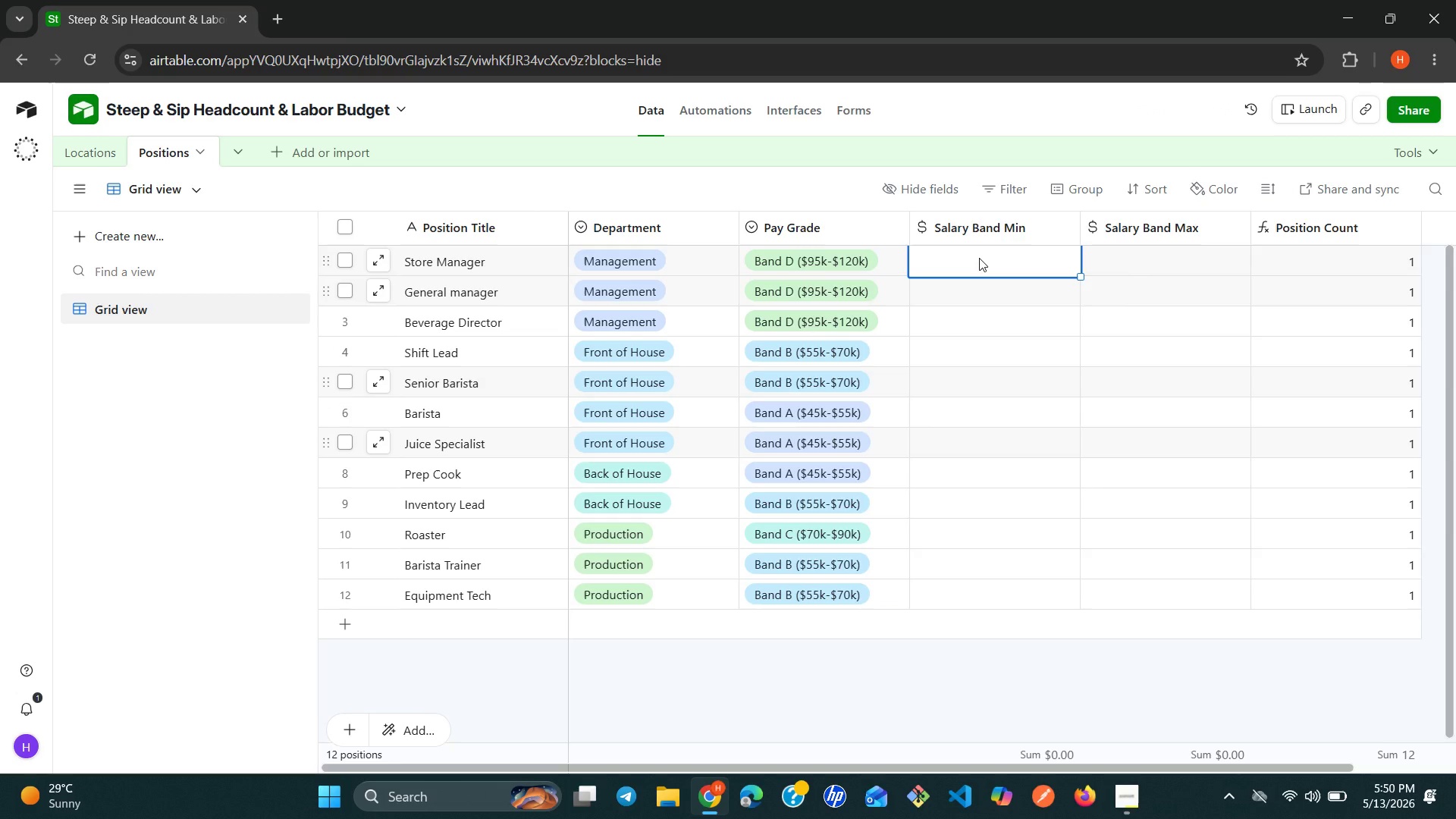 
type(95000)
 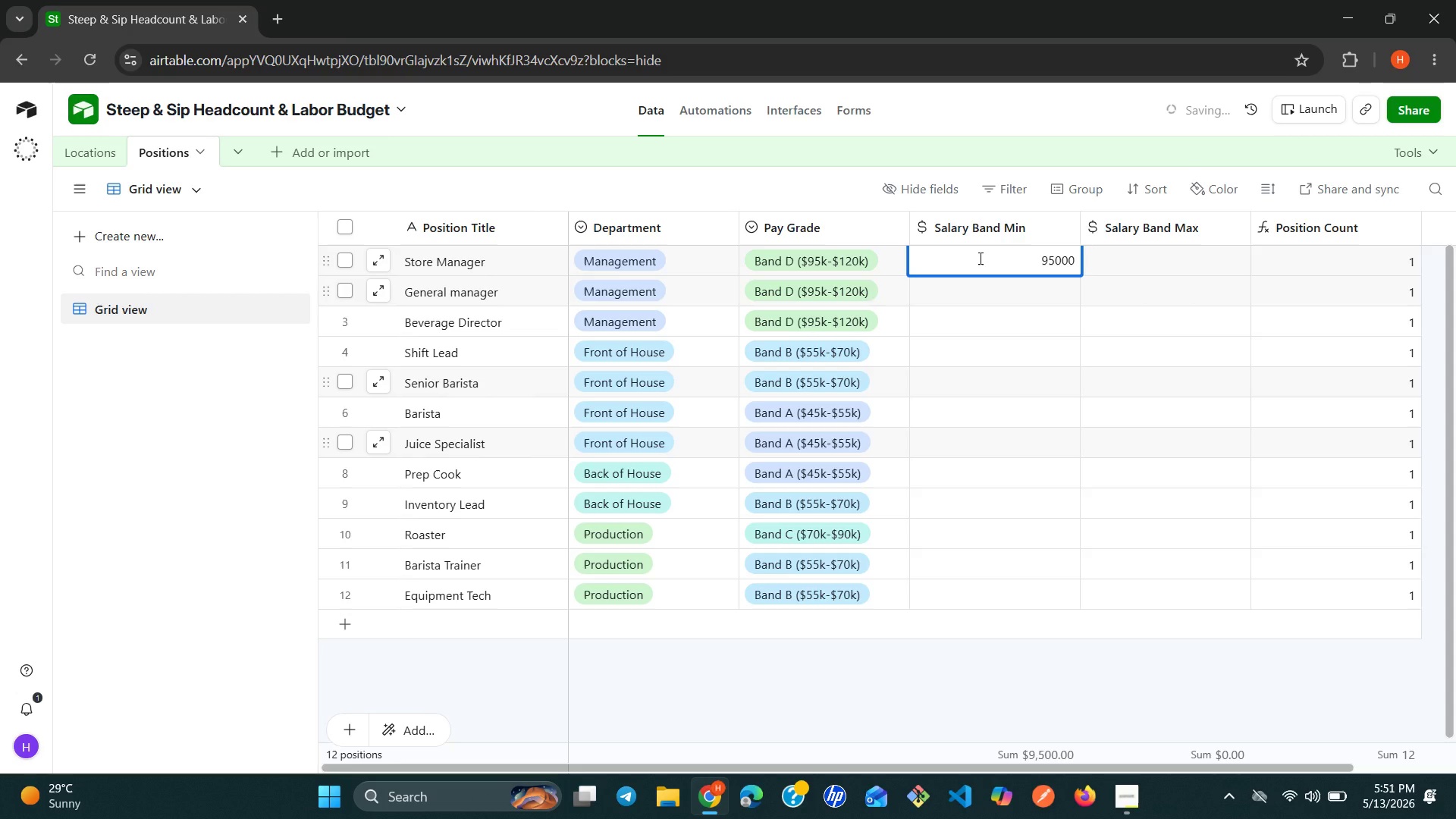 
key(Enter)
 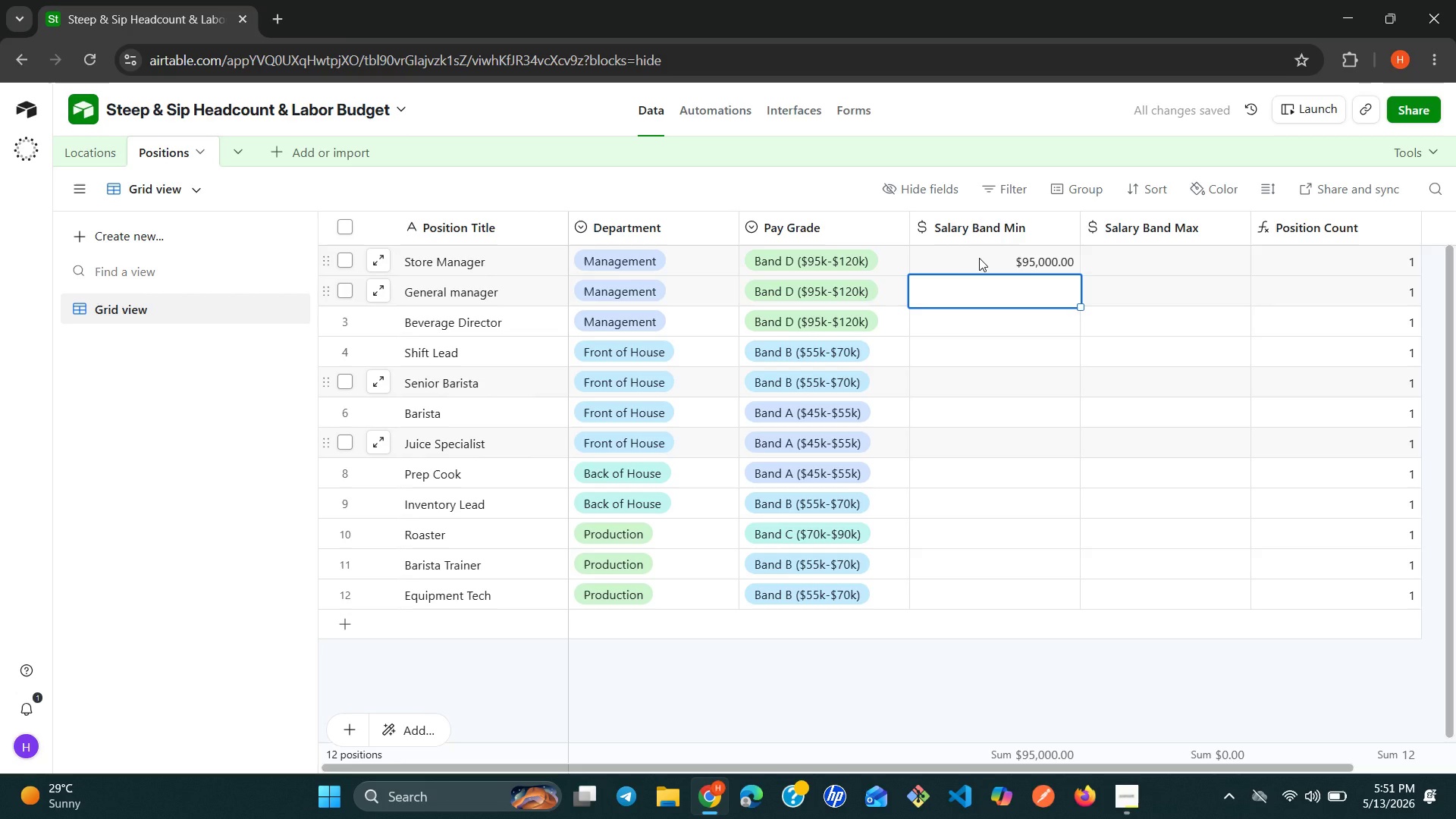 
wait(5.81)
 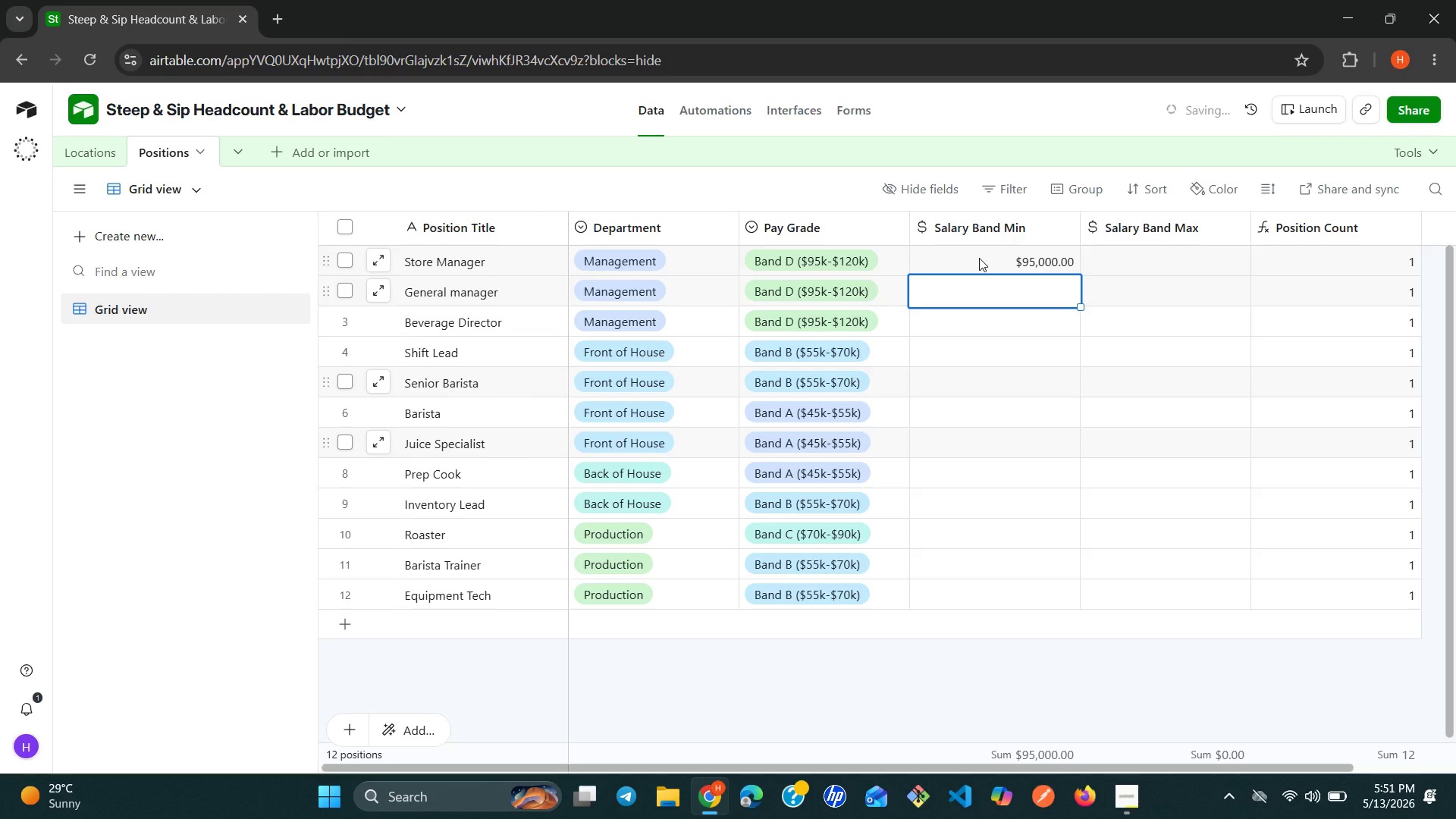 
type(95000)
 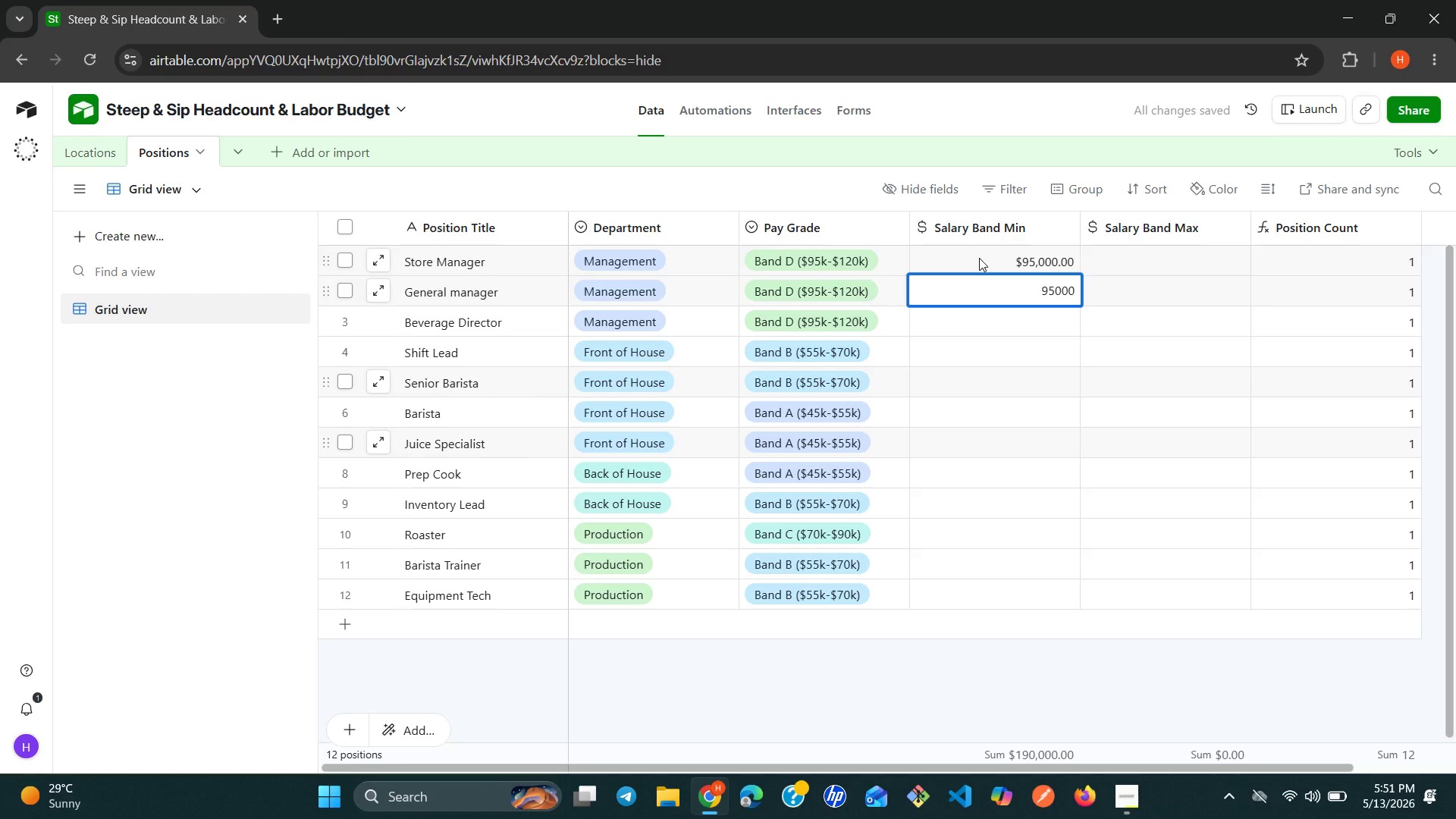 
key(Enter)
 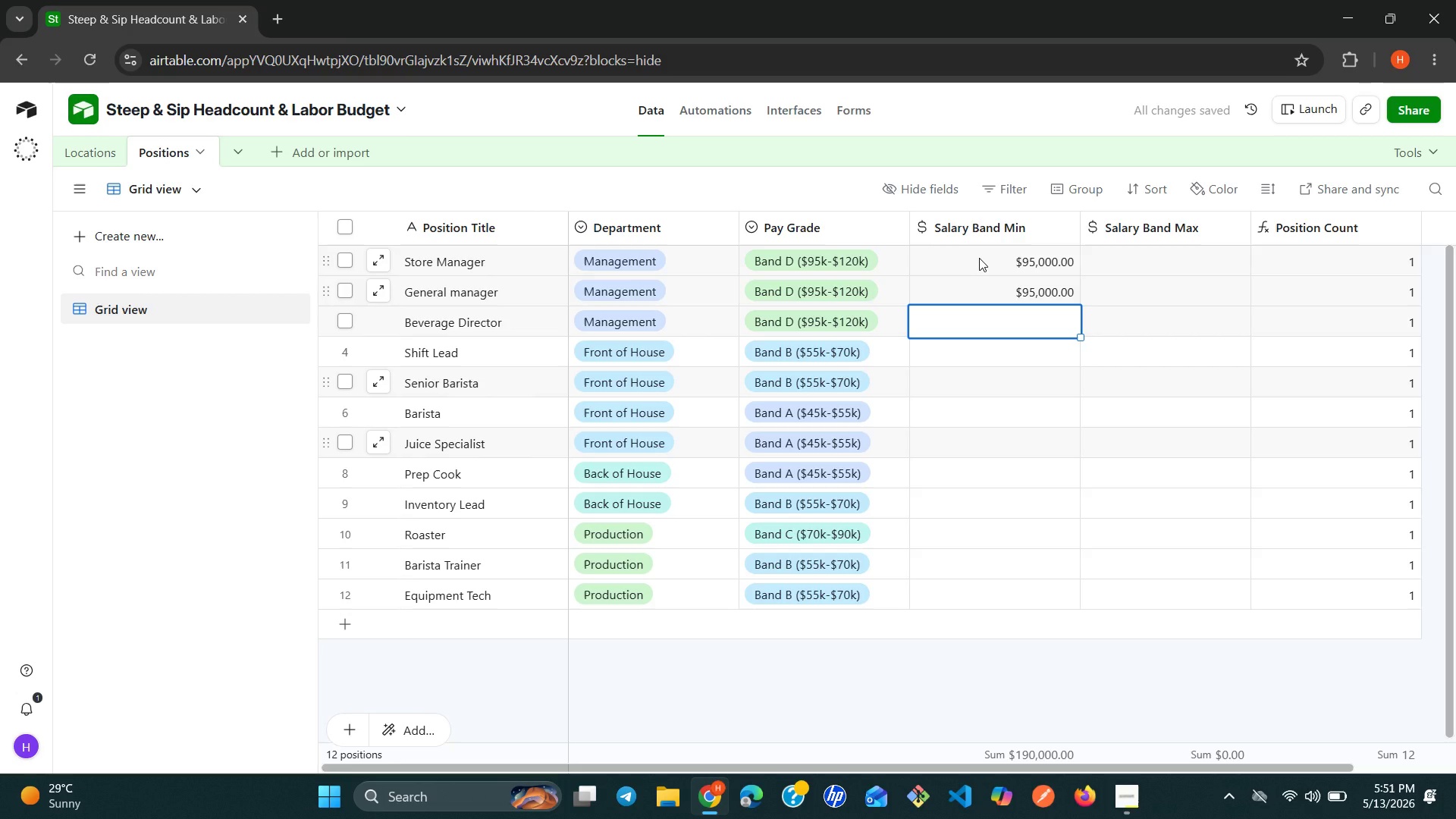 
type(55000)
 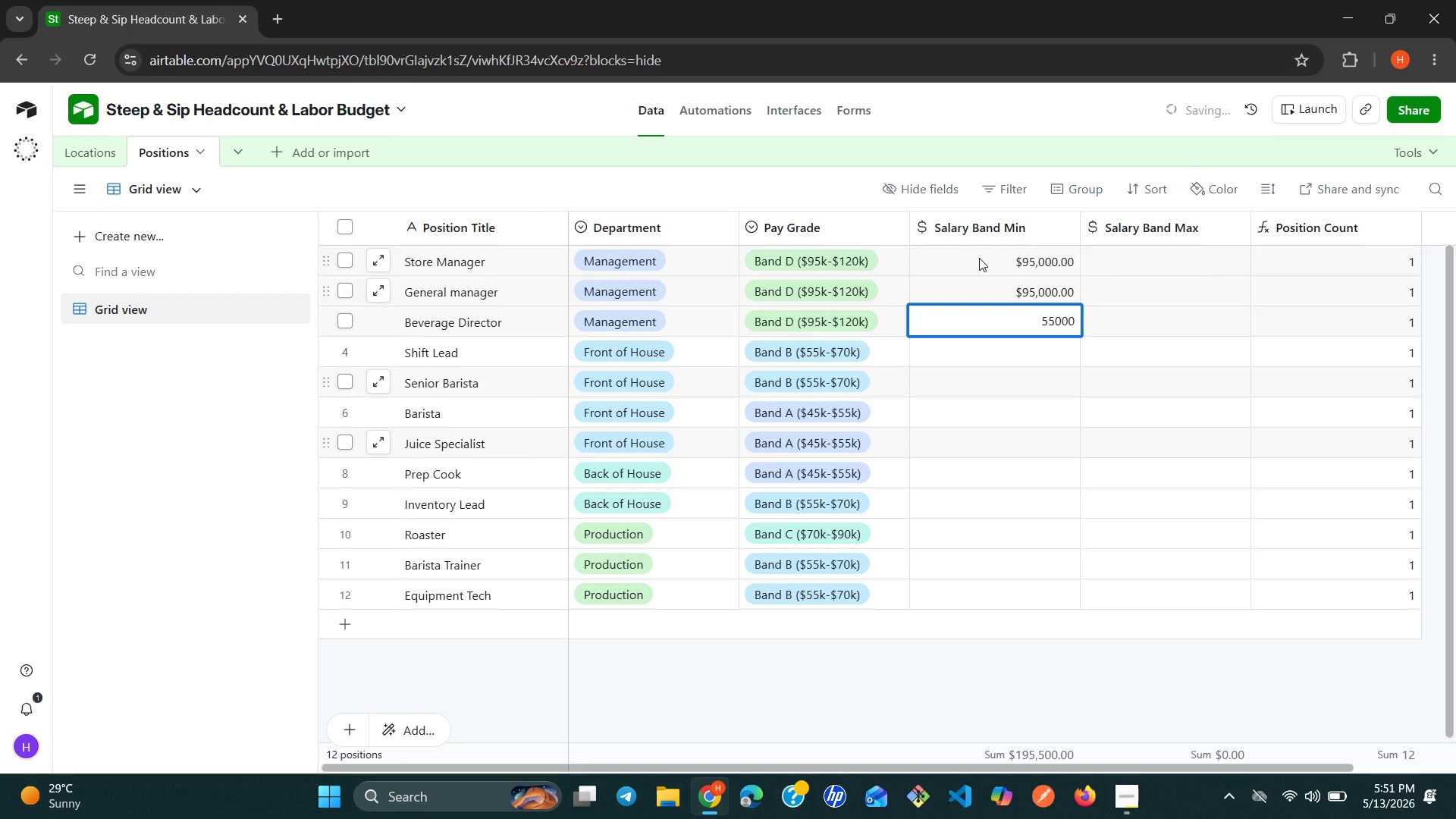 
key(Enter)
 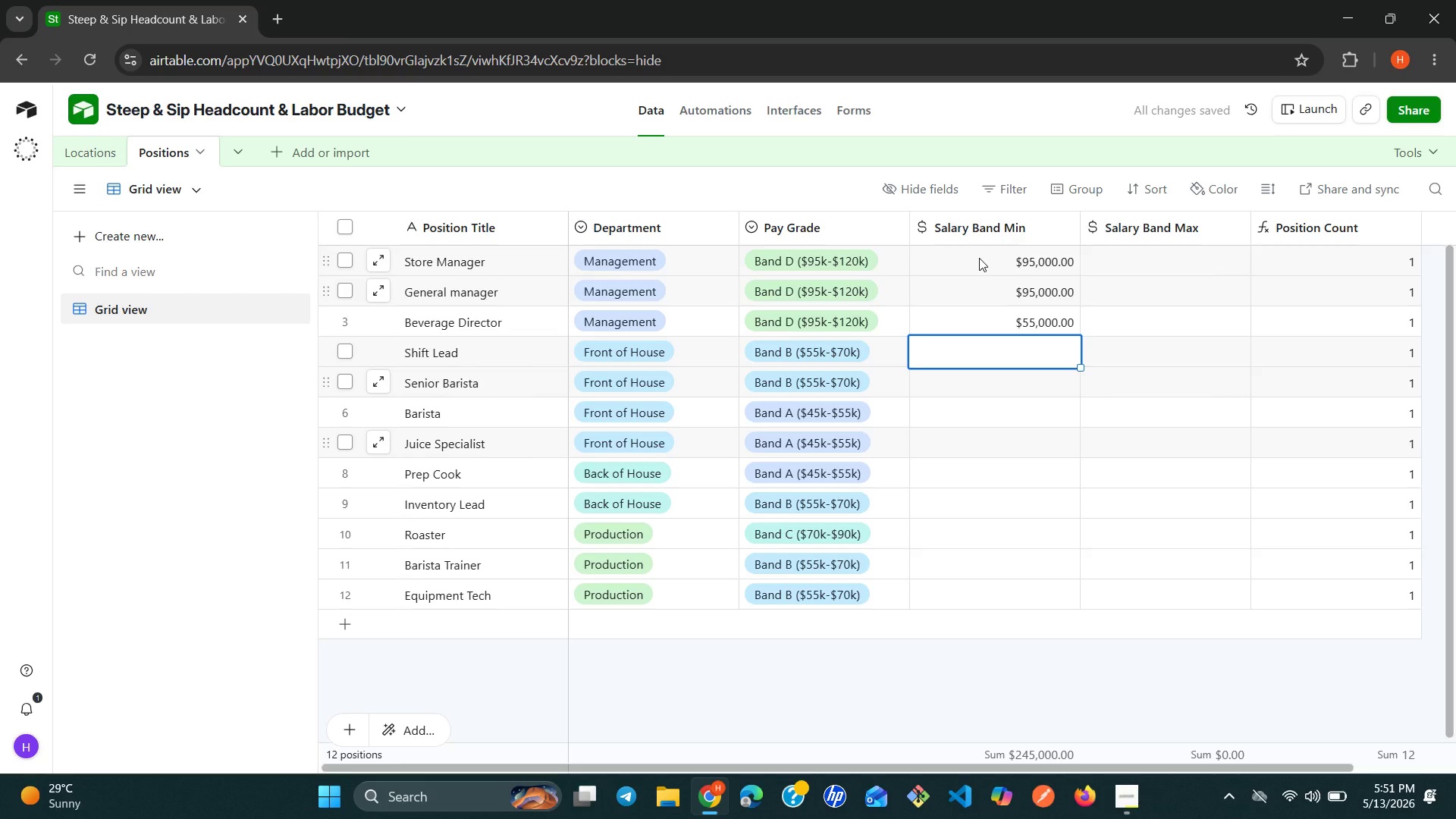 
wait(12.42)
 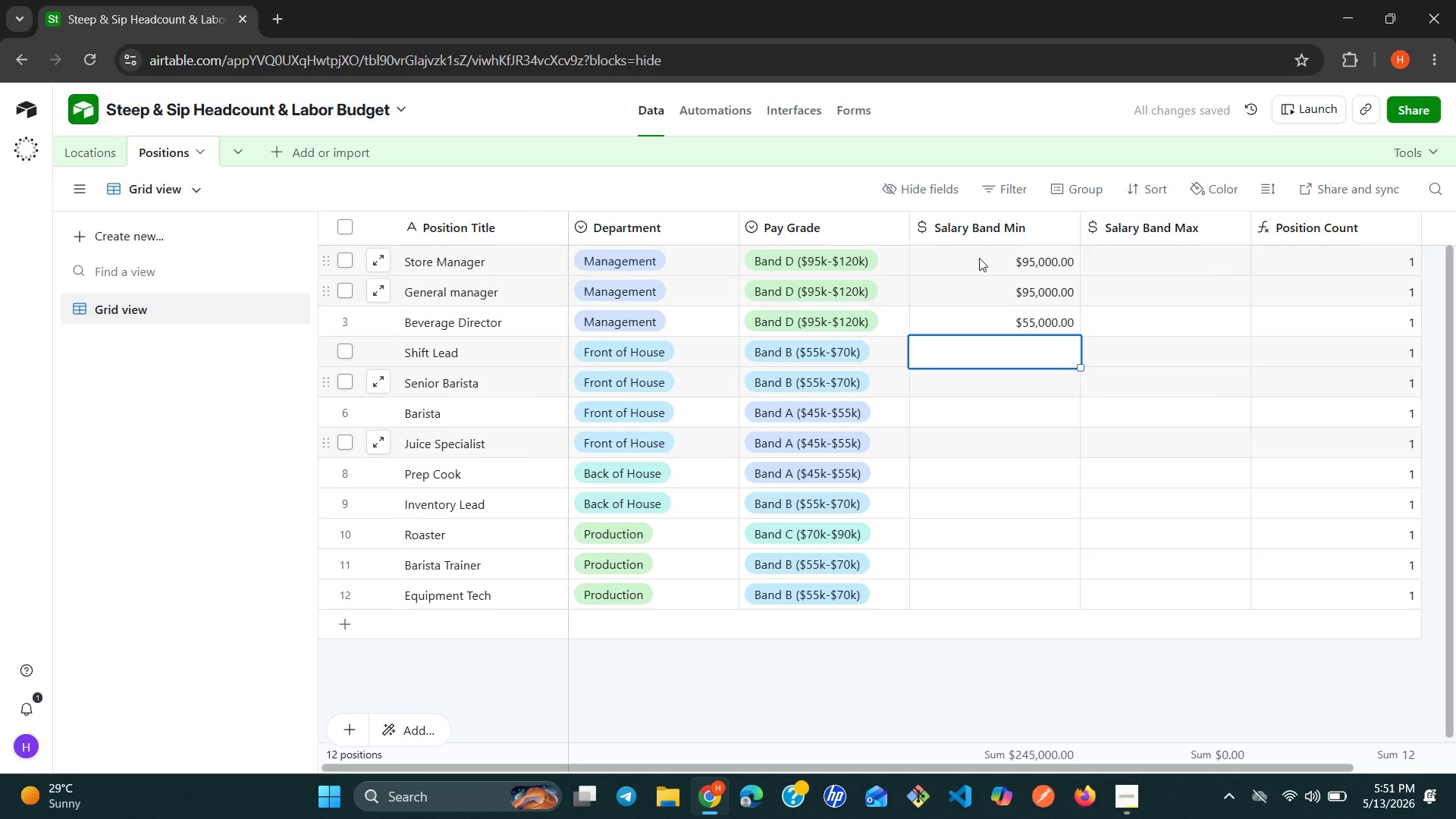 
type(55000)
 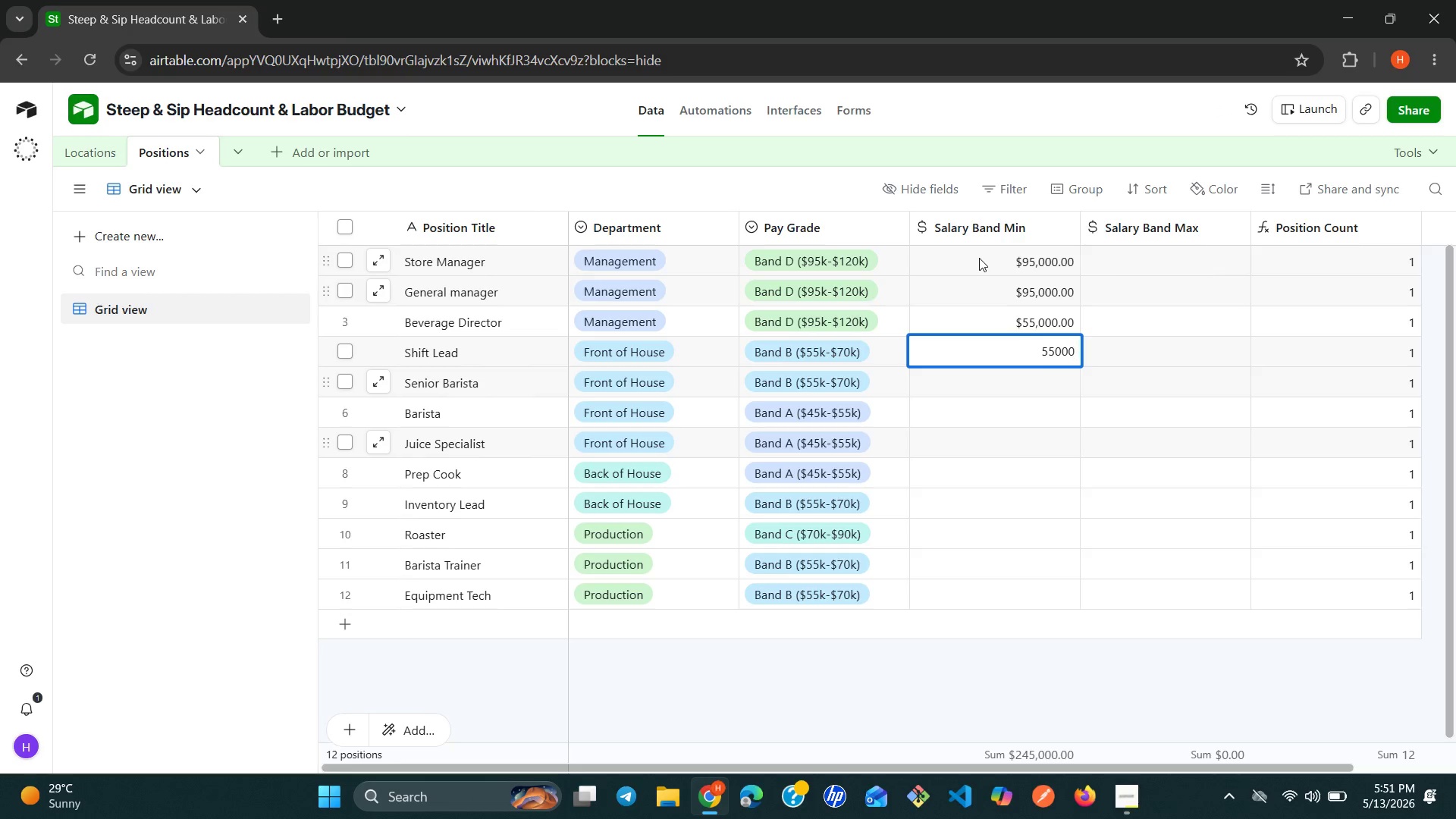 
key(Enter)
 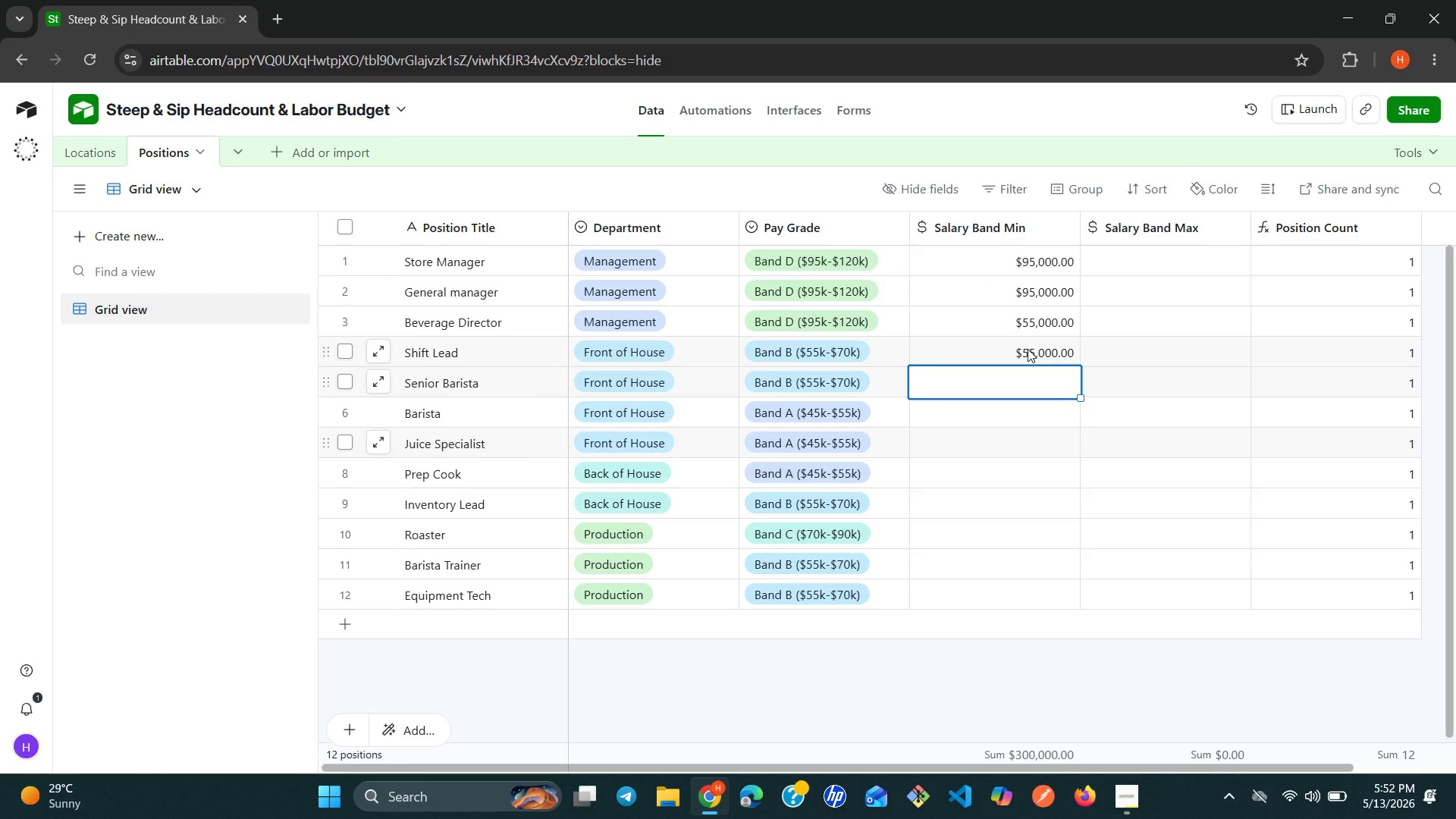 
wait(35.19)
 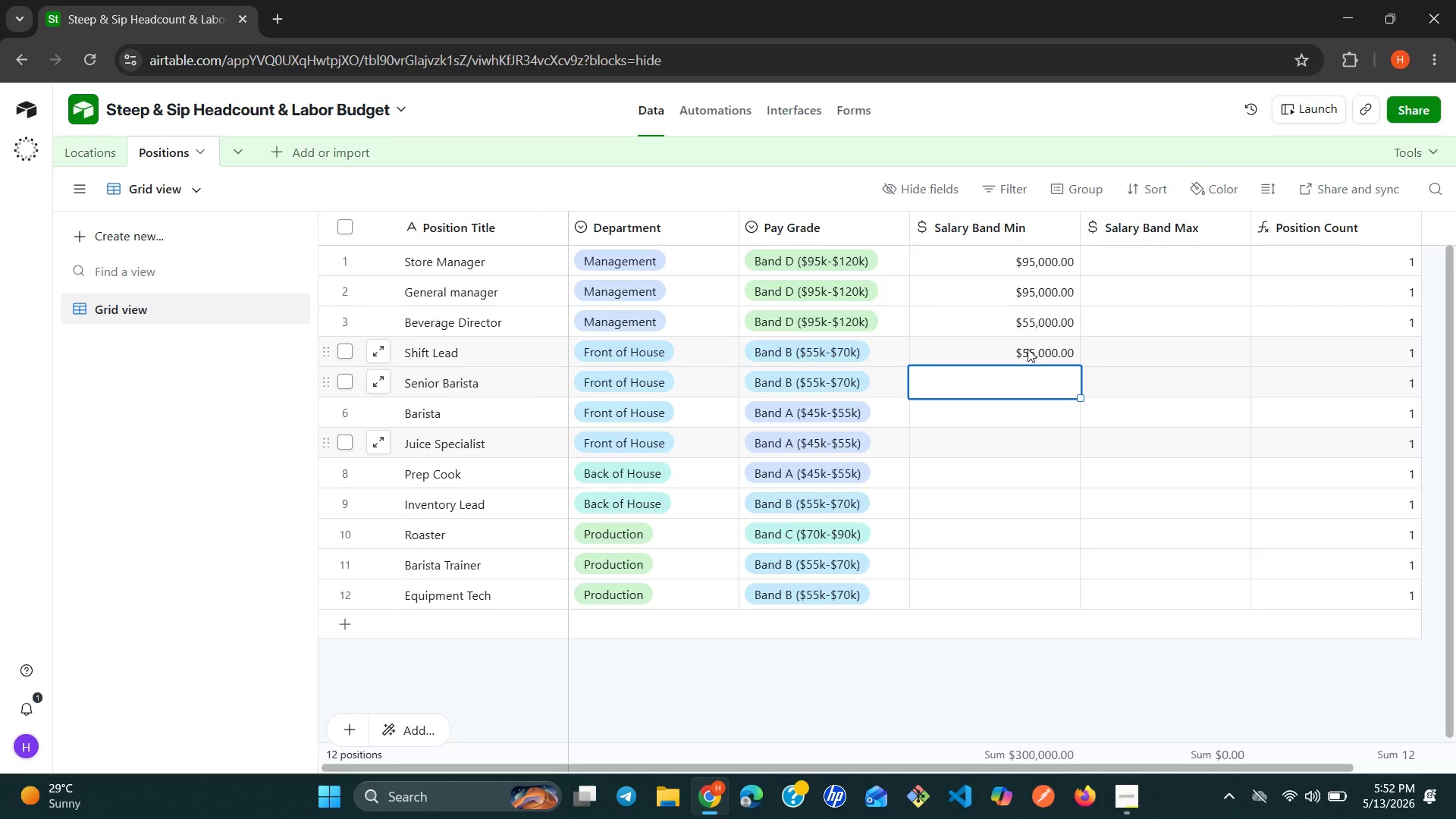 
type(55000)
 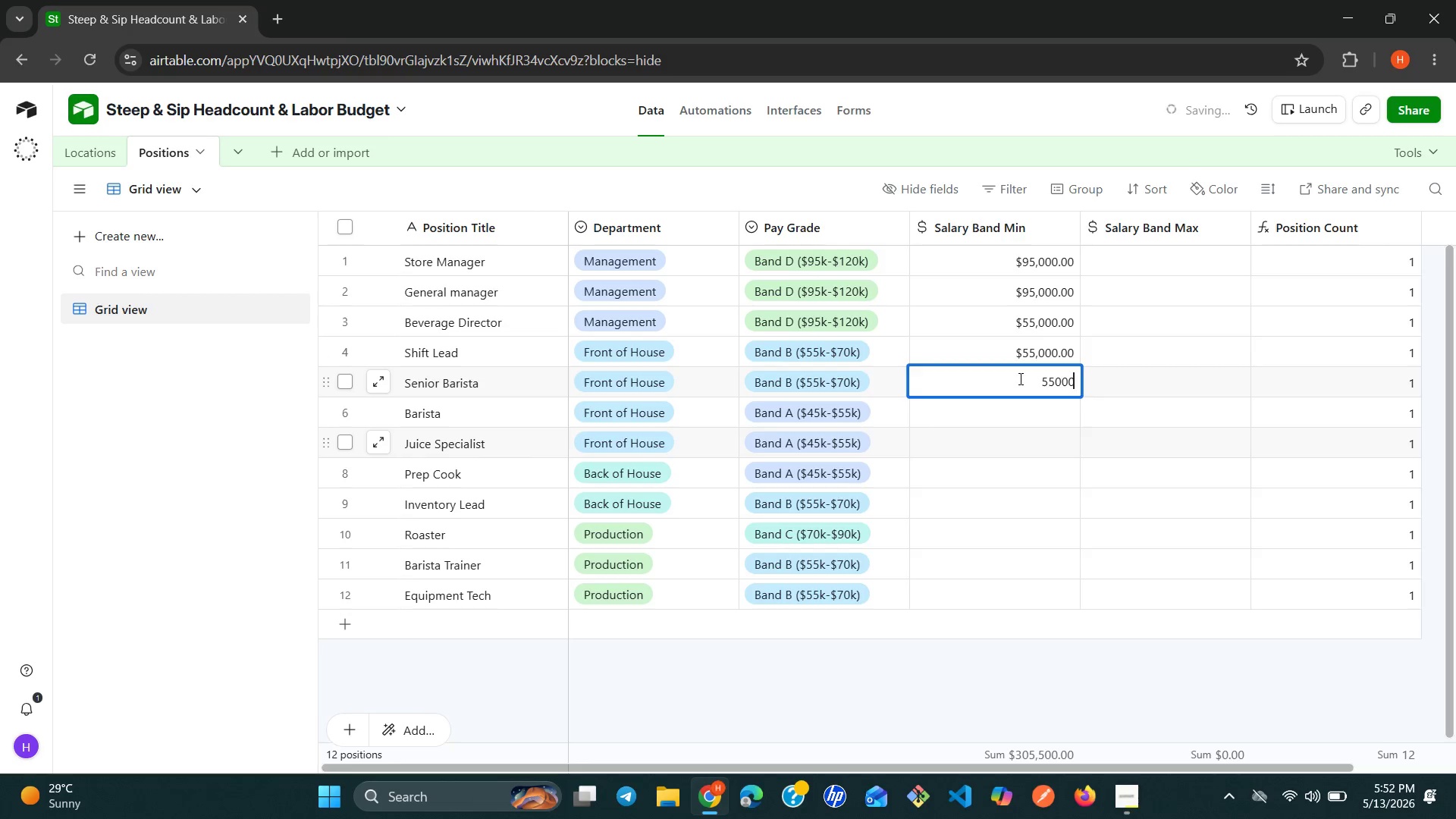 
key(Enter)
 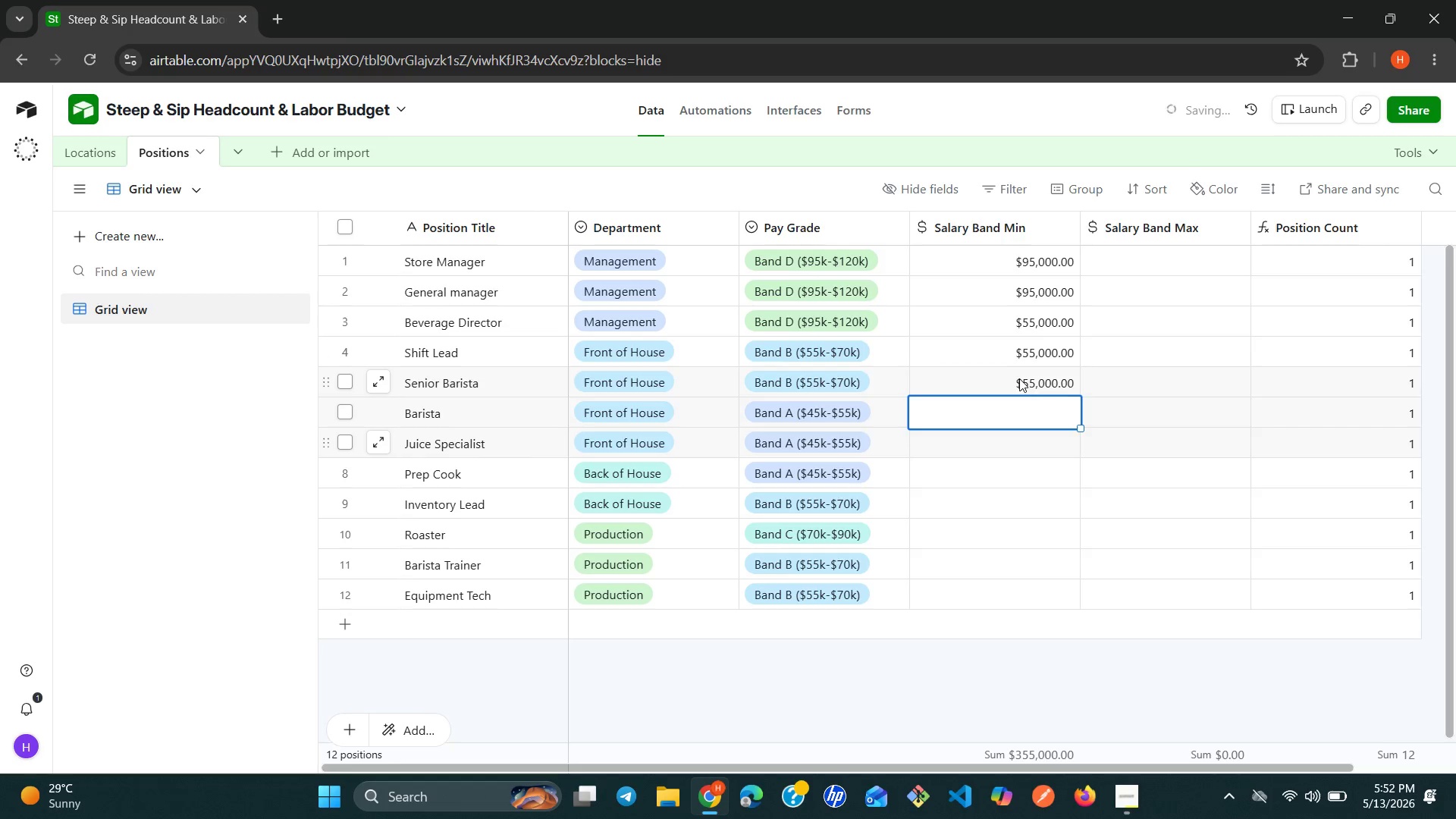 
type(45000)
 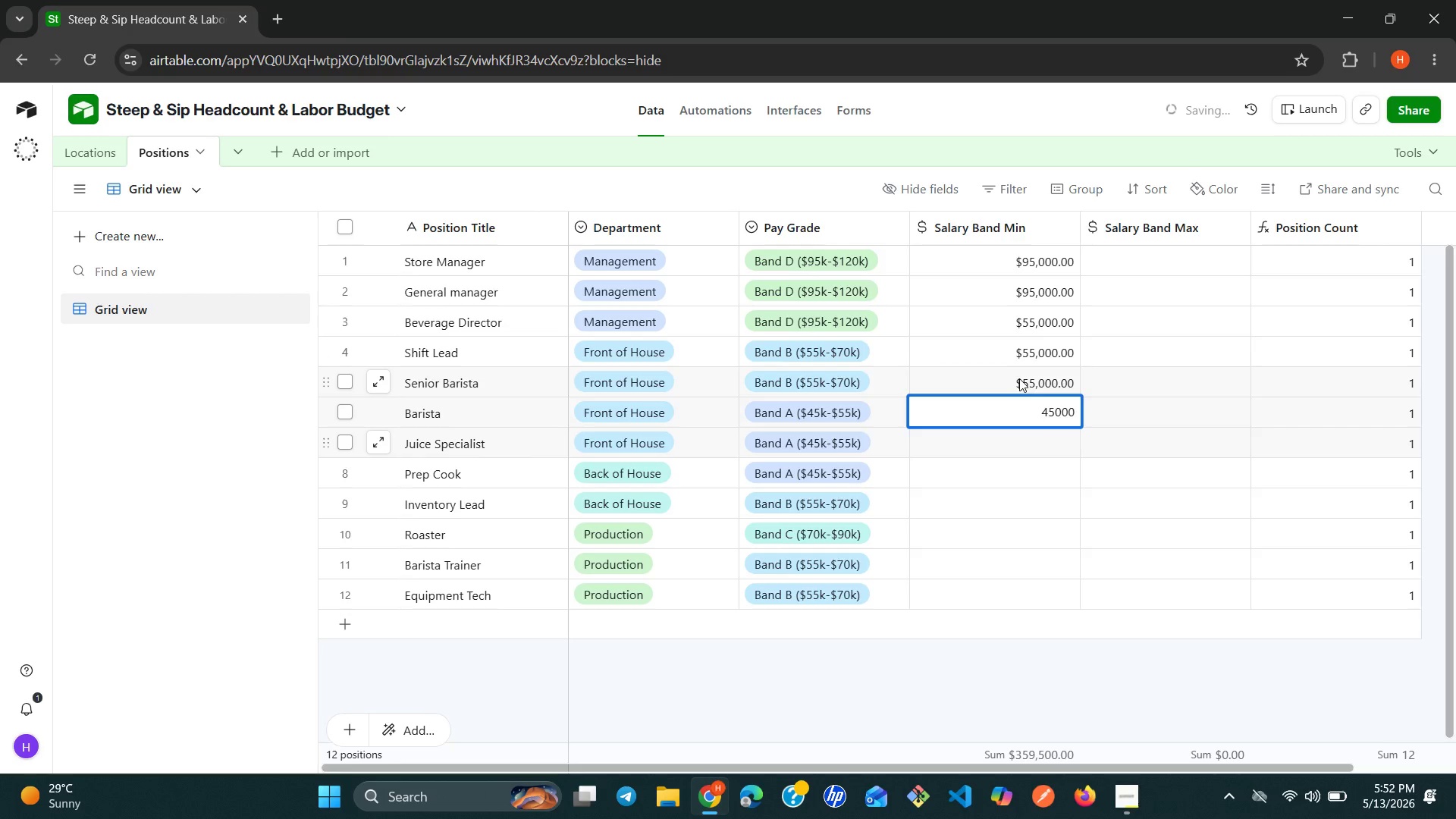 
key(Enter)
 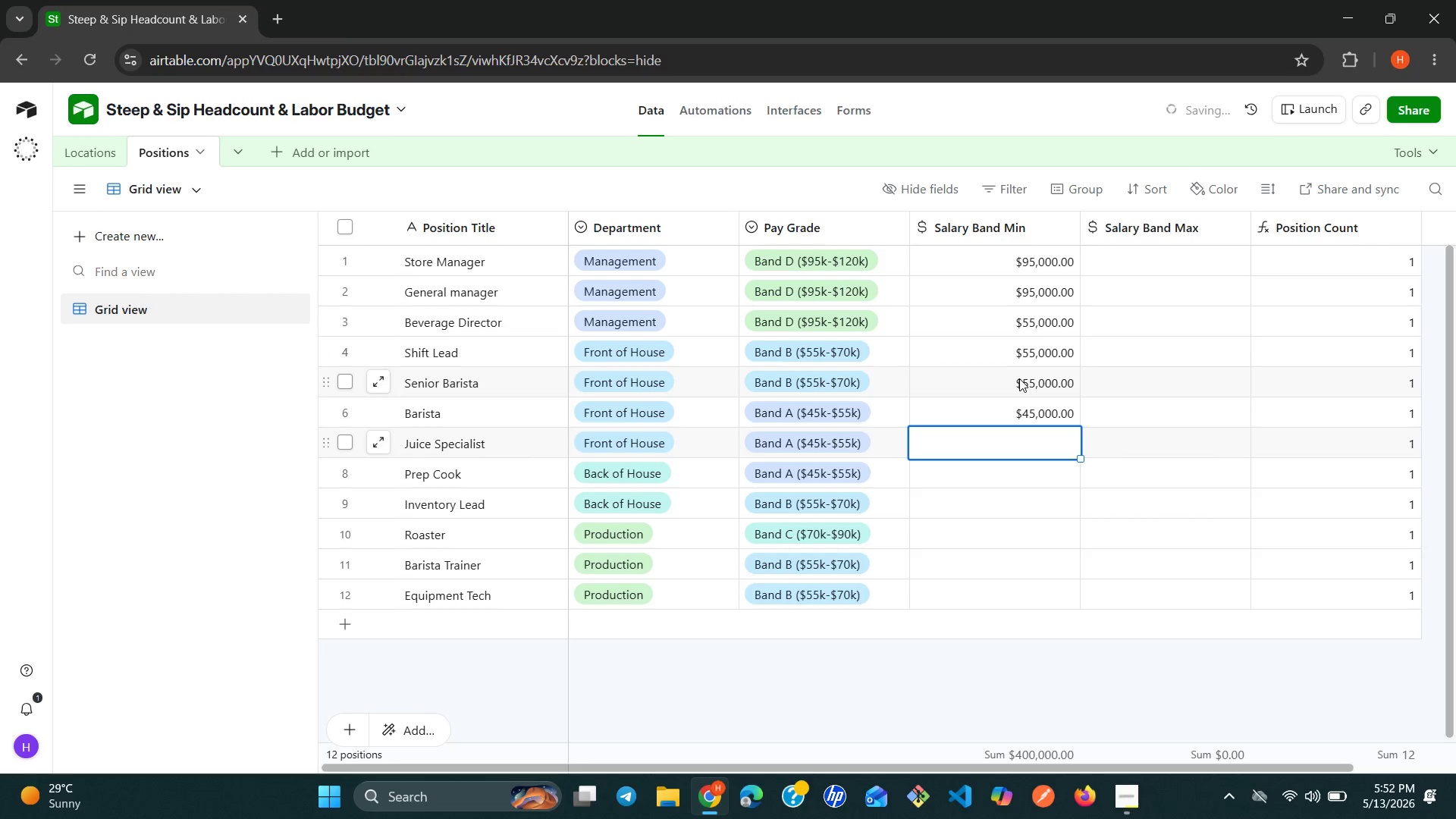 
type(45000)
 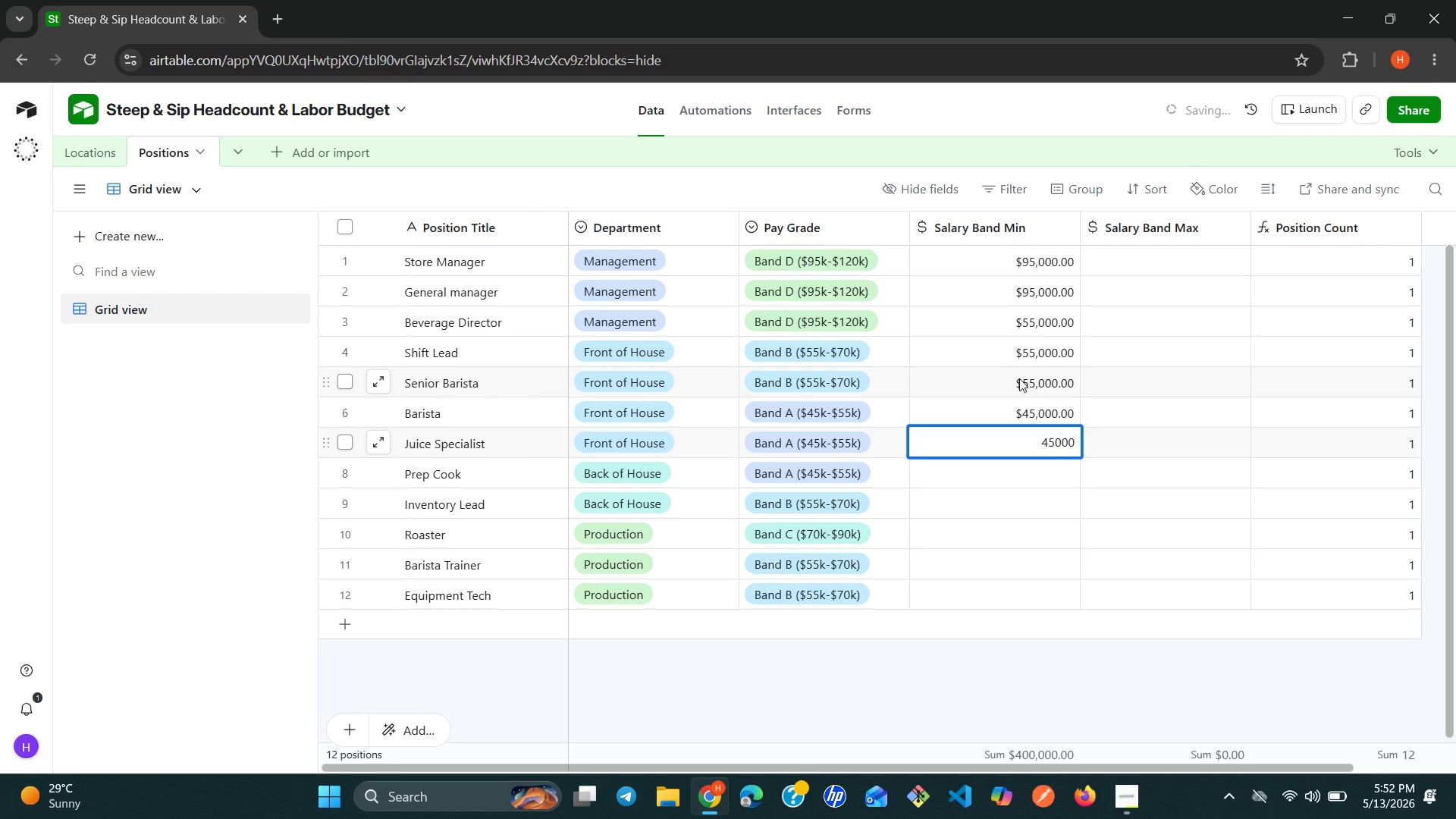 
key(Enter)
 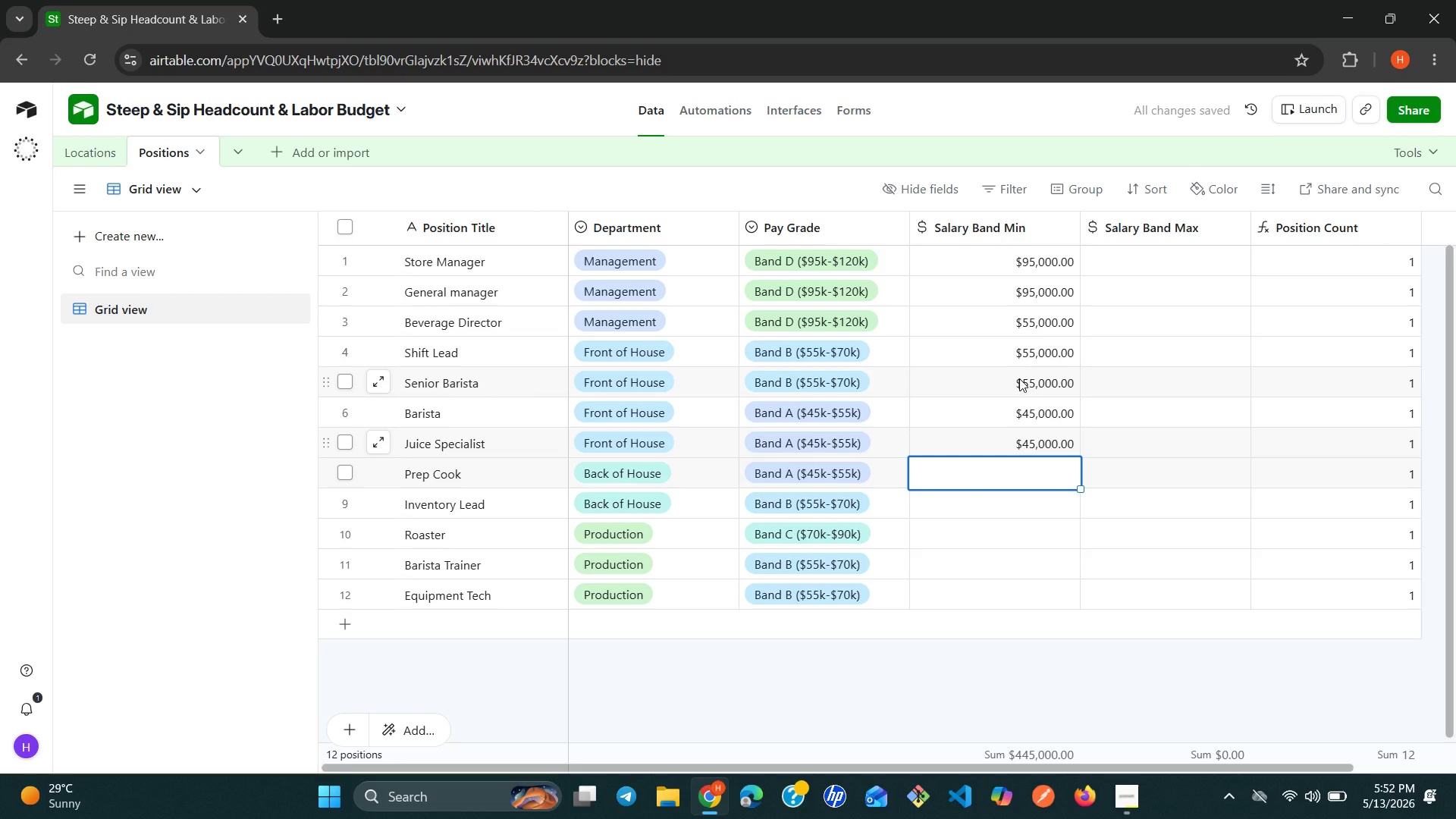 
type(45000)
 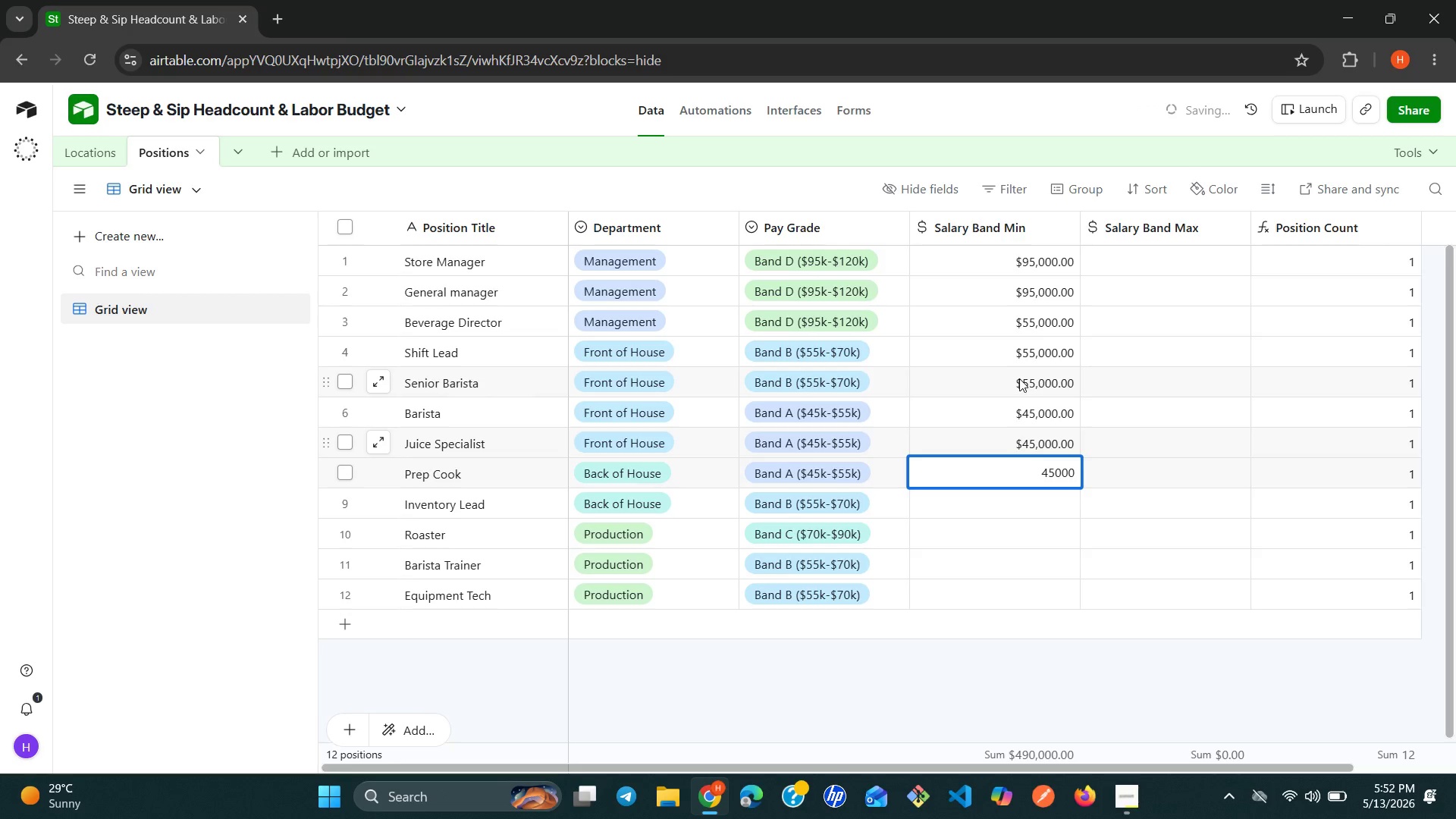 
key(Enter)
 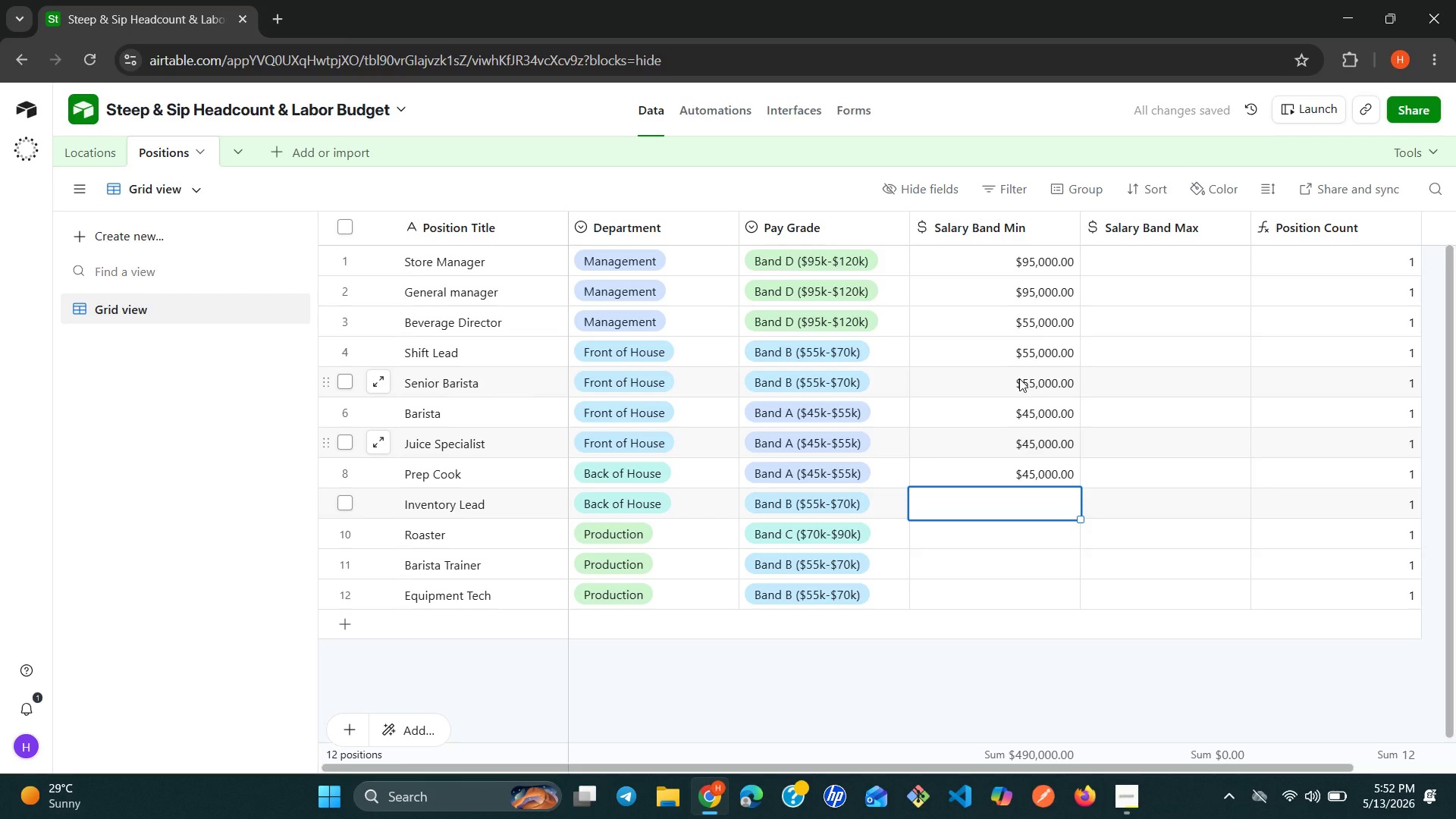 
type(55000)
 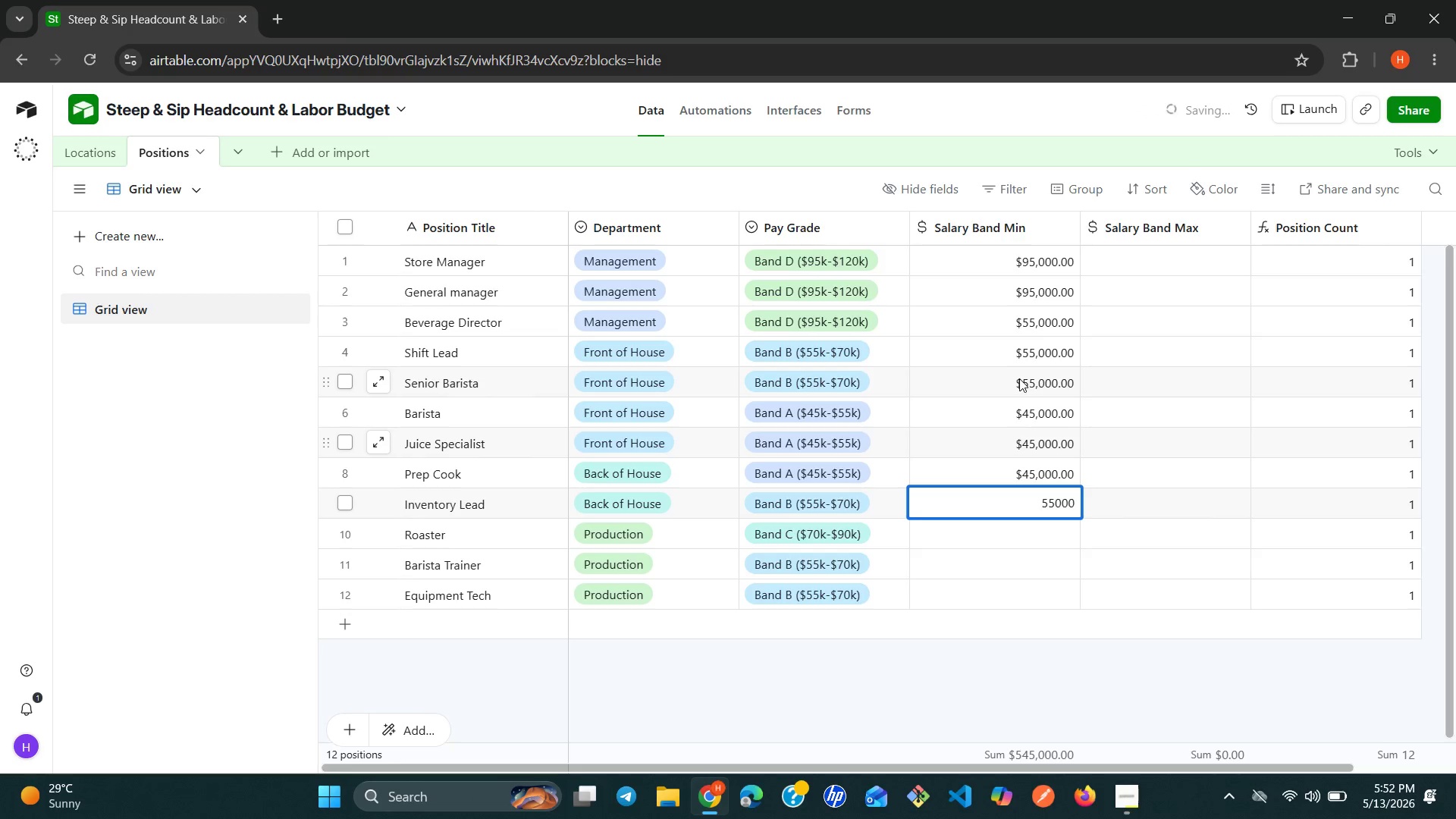 
key(Enter)
 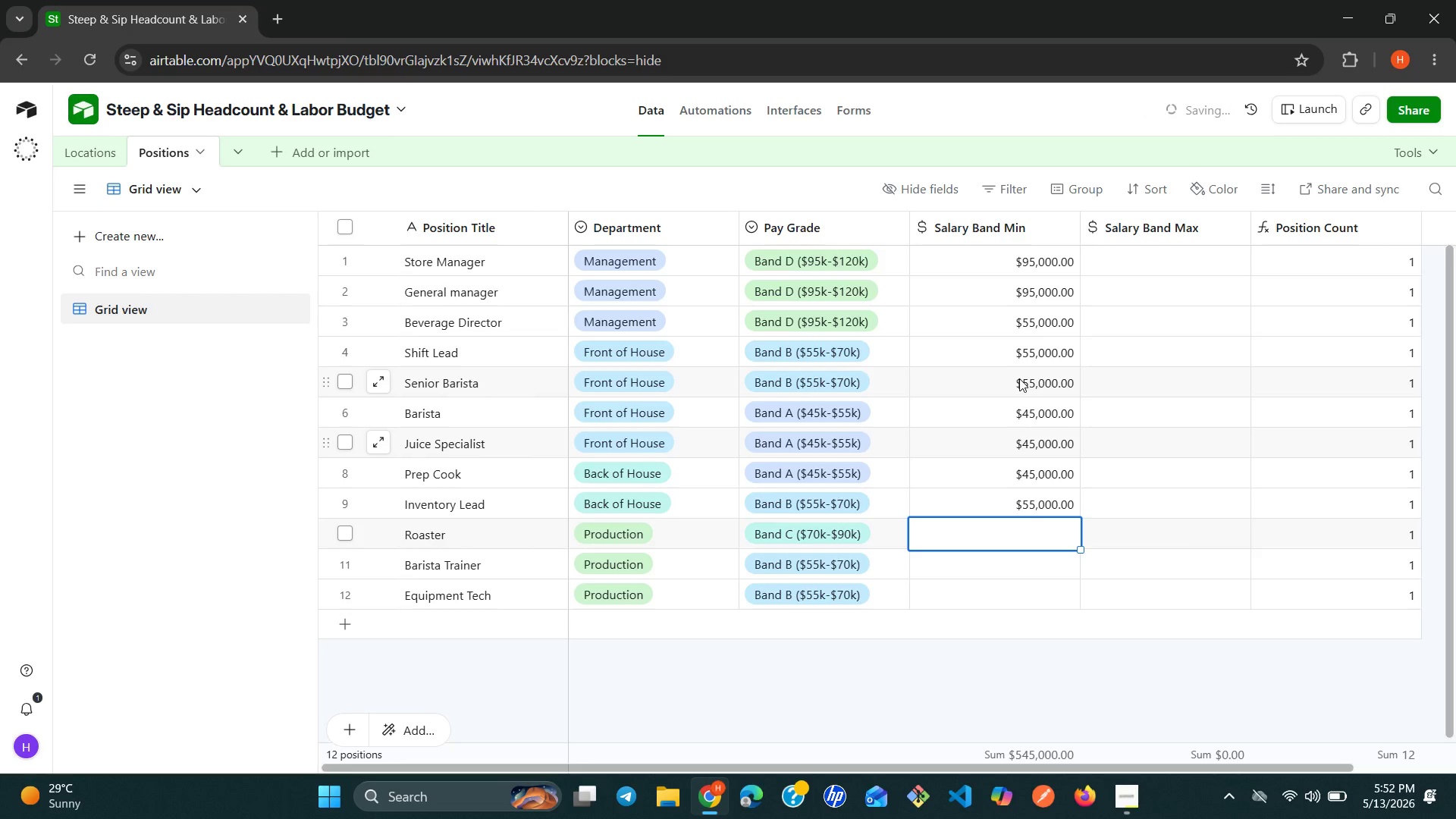 
type(70000)
 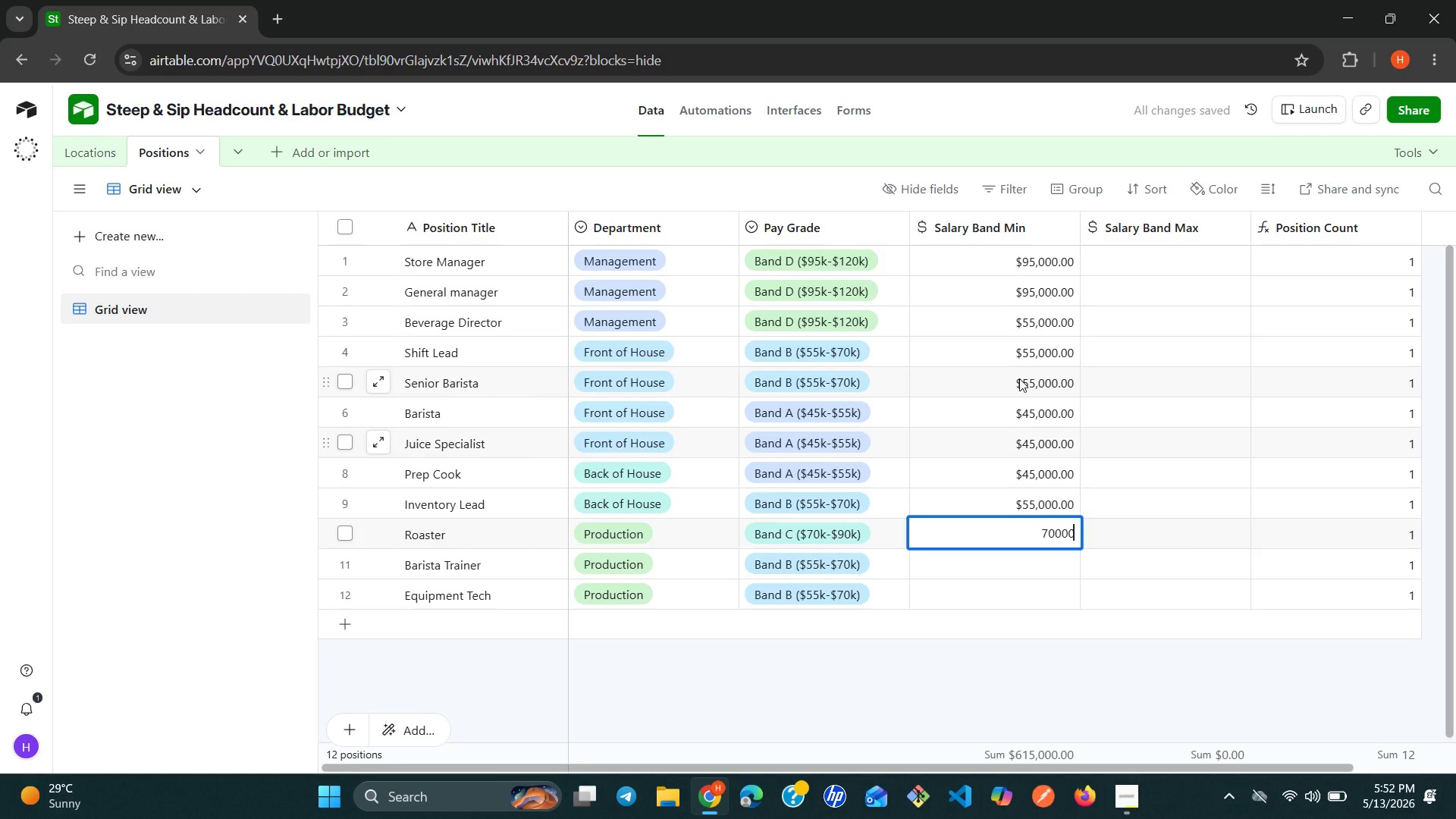 
key(Enter)
 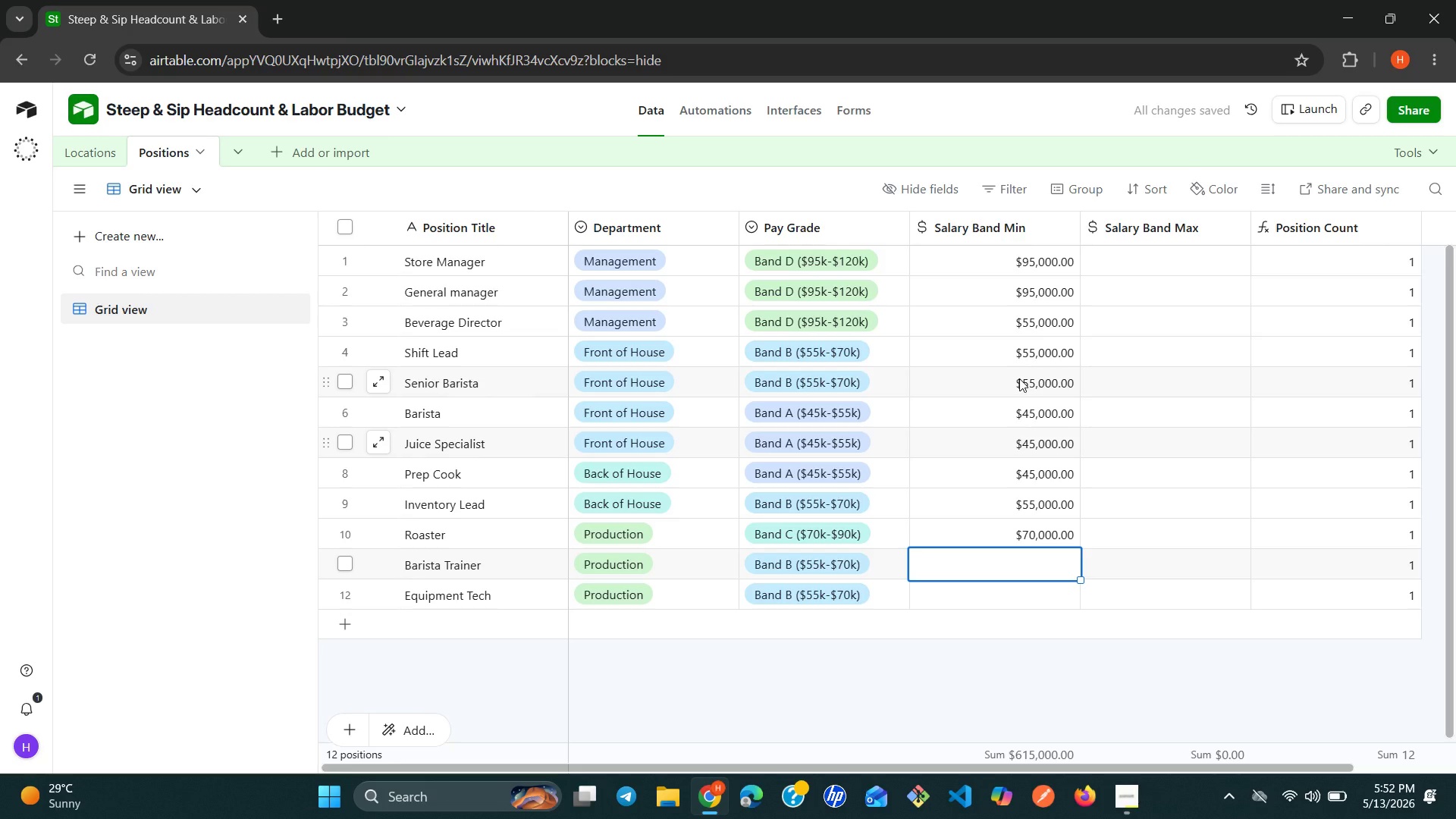 
type(55000)
 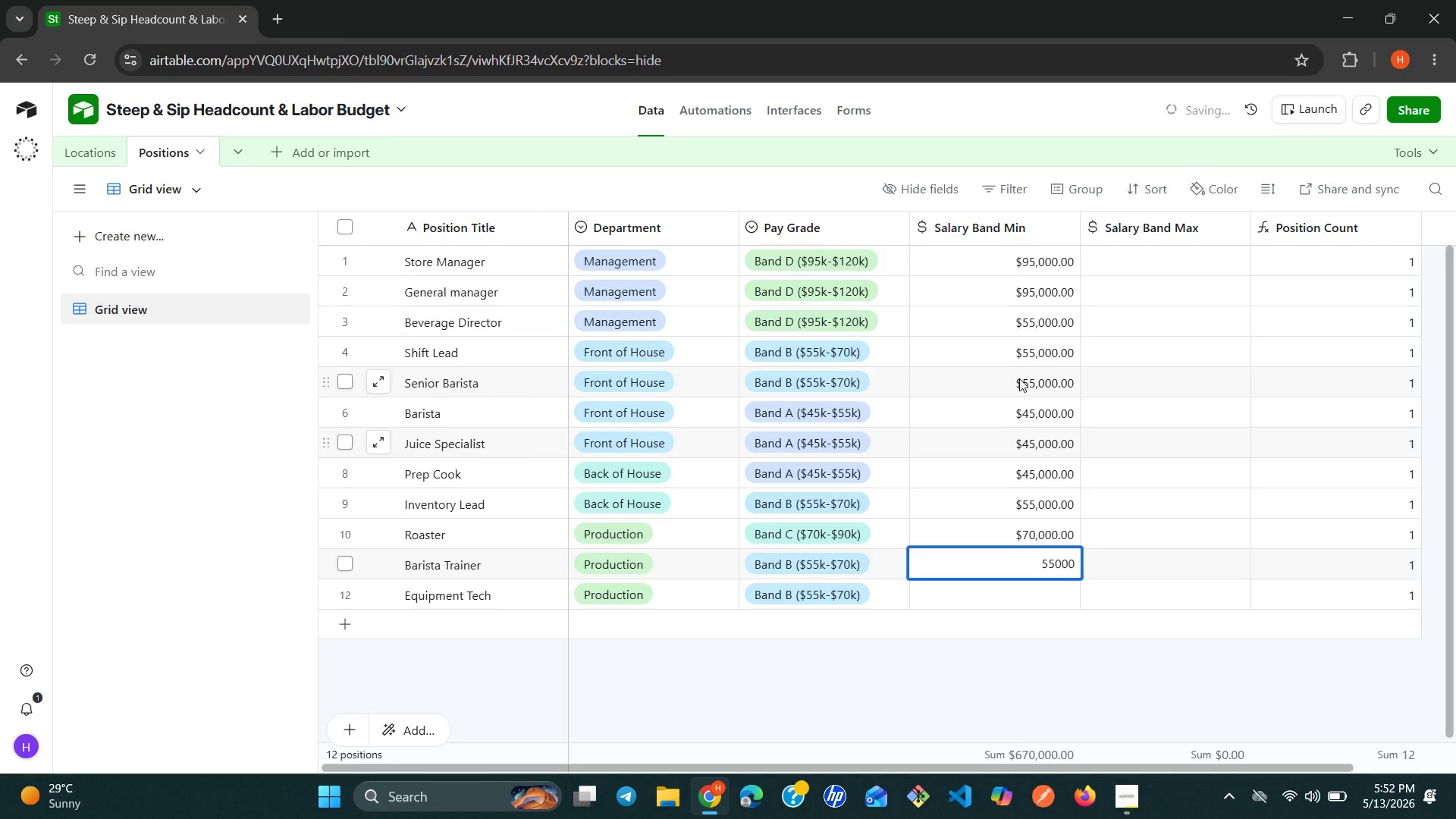 
key(Enter)
 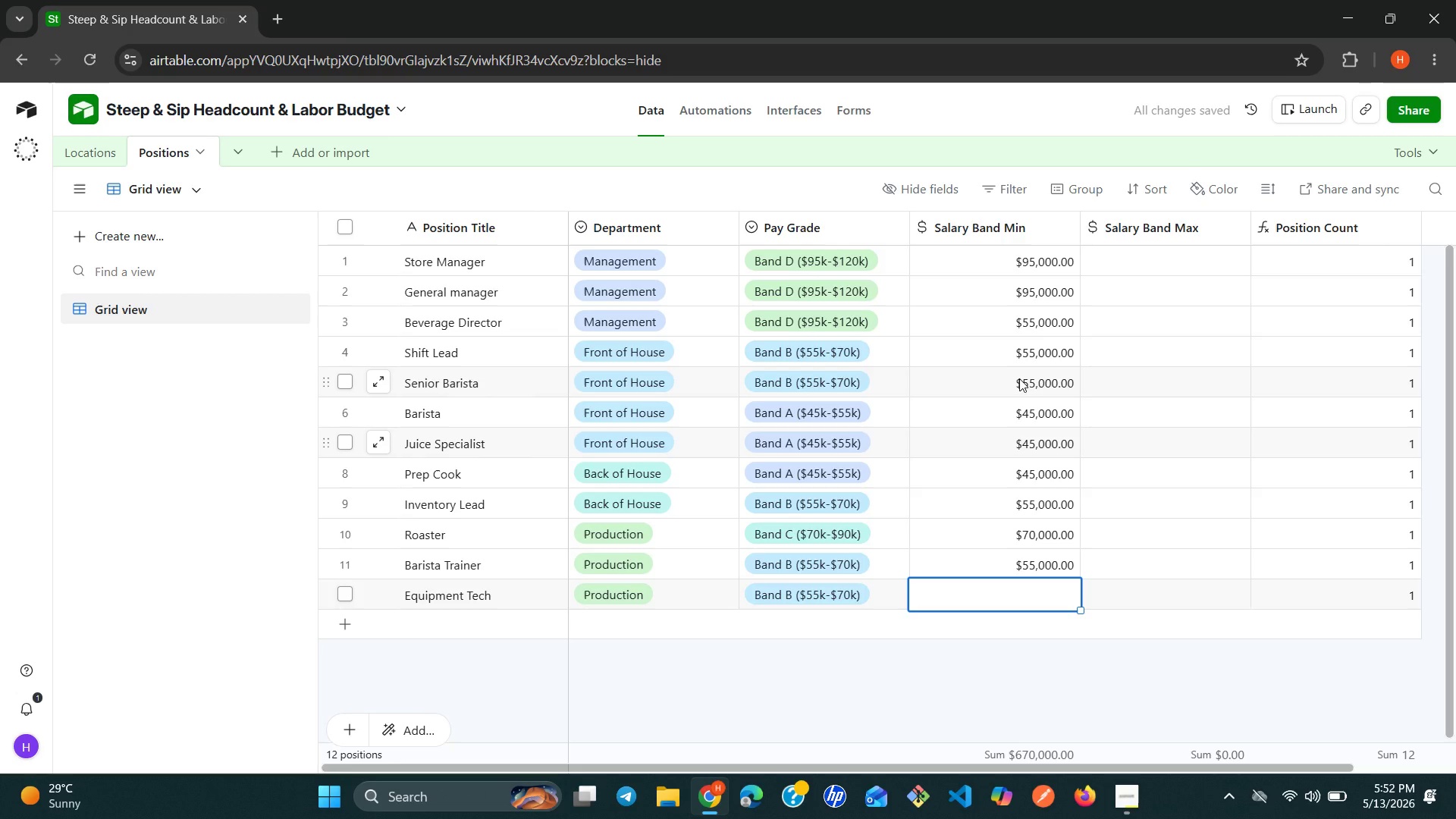 
wait(6.08)
 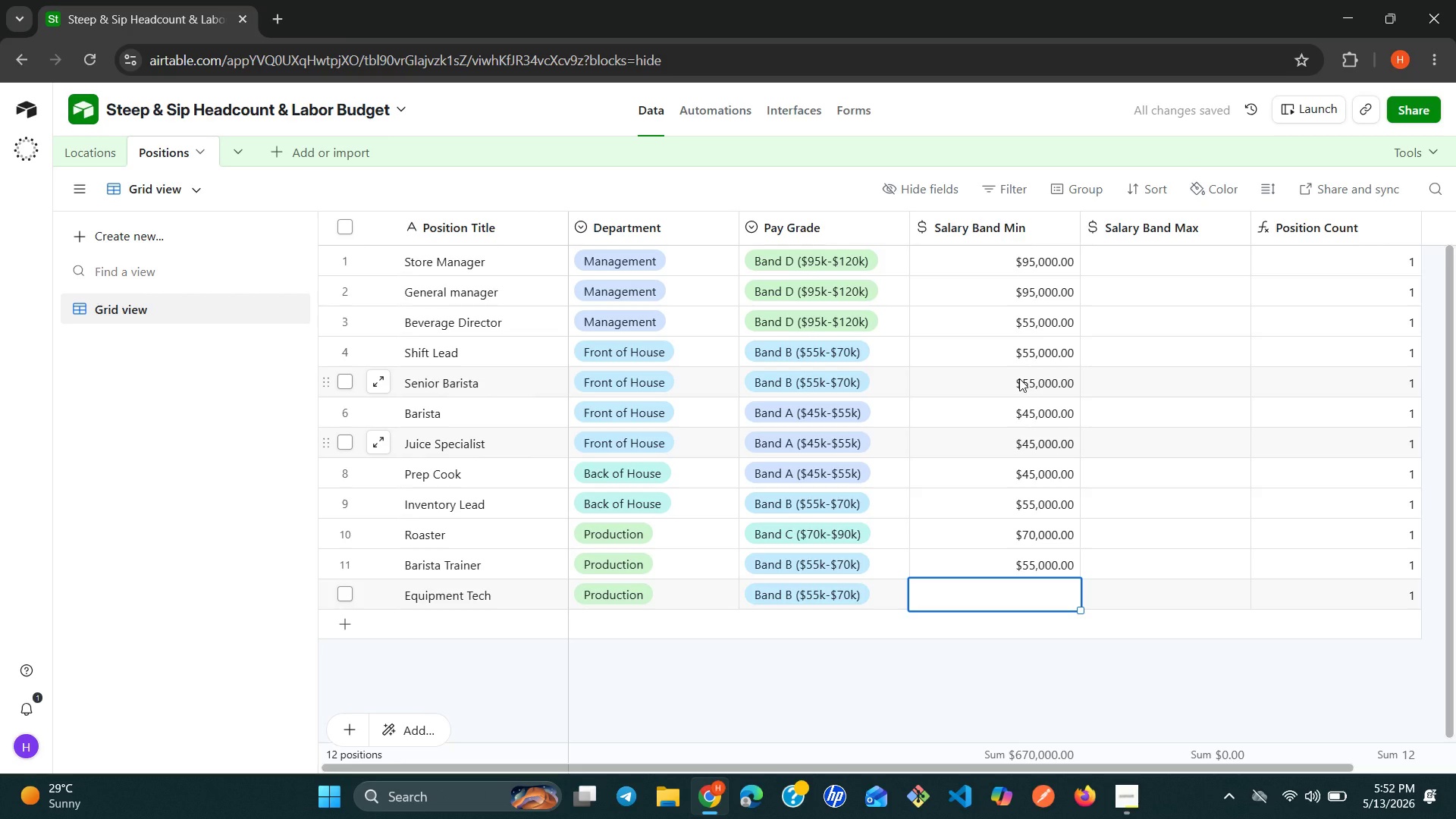 
type(50000)
key(Backspace)
key(Backspace)
key(Backspace)
key(Backspace)
type(50000)
 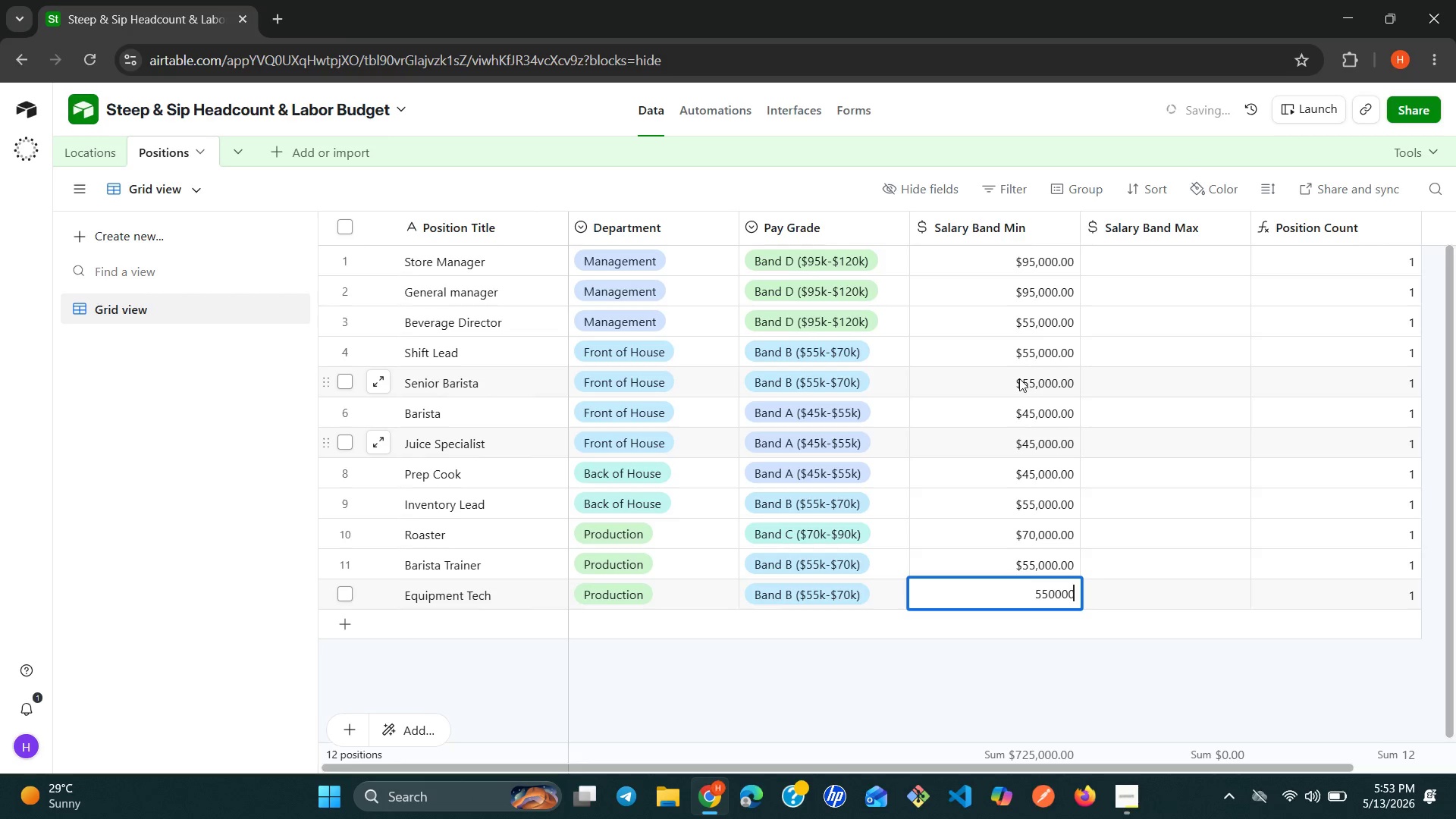 
key(Enter)
 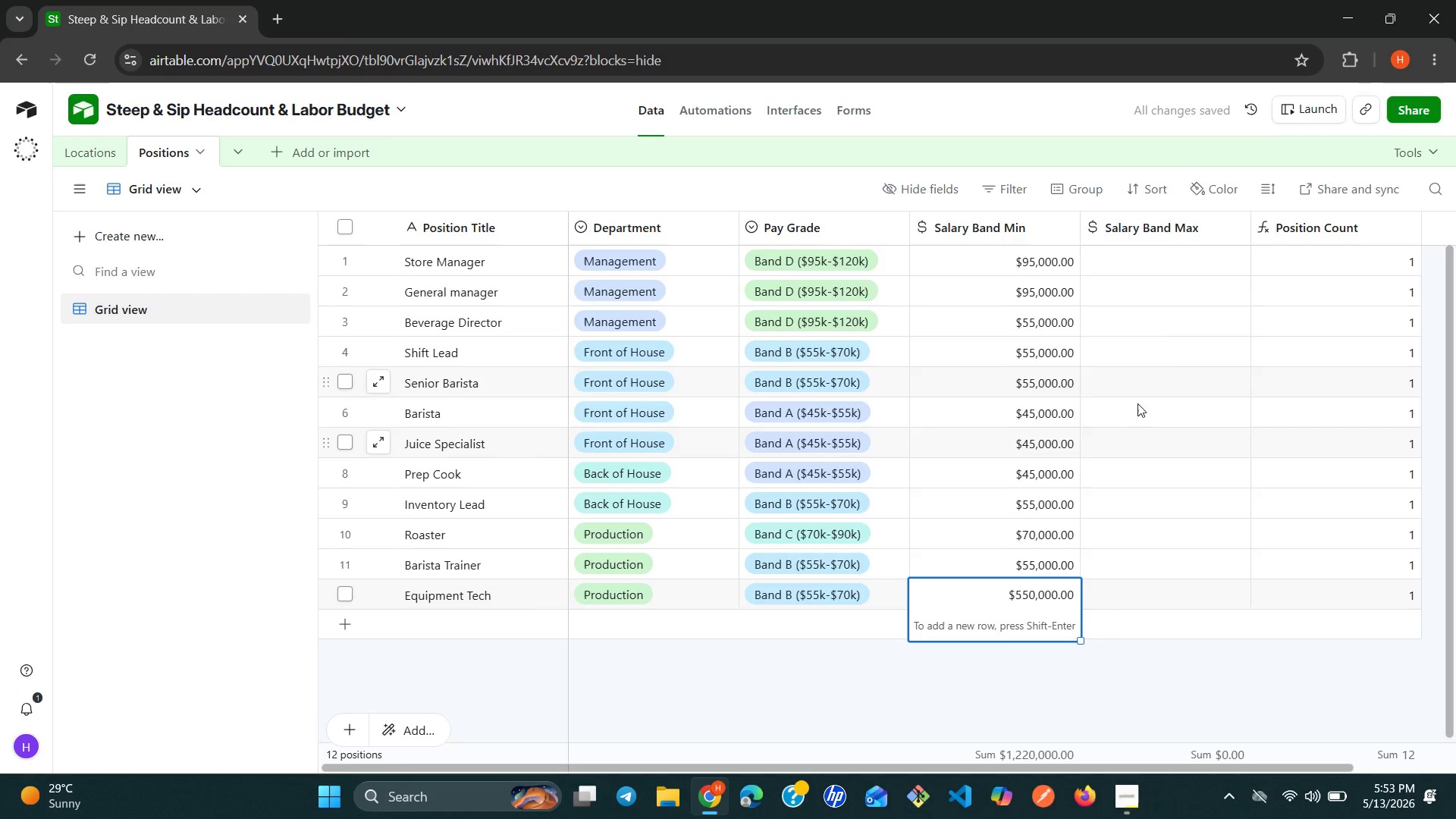 
wait(9.34)
 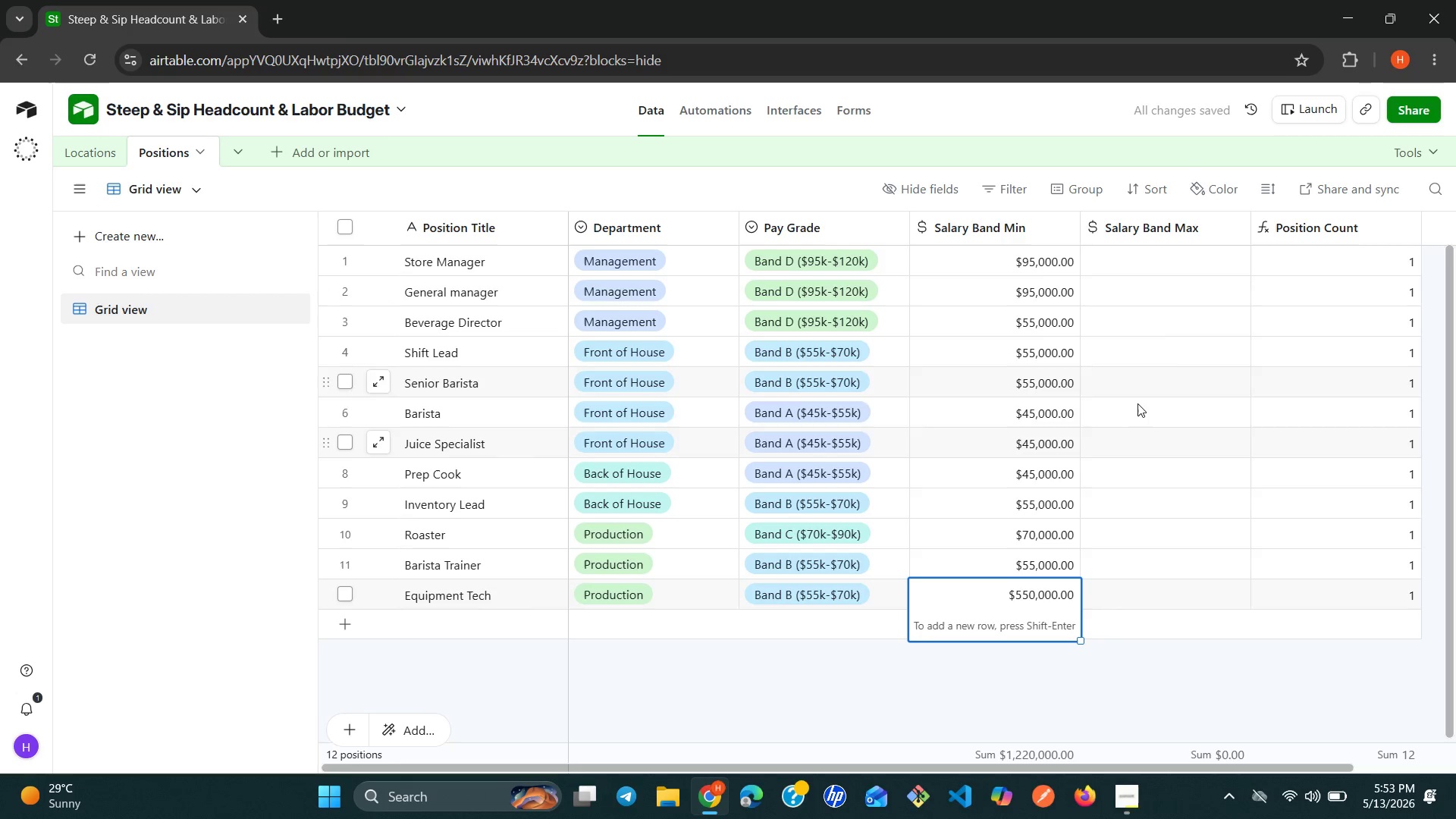 
left_click([1046, 599])
 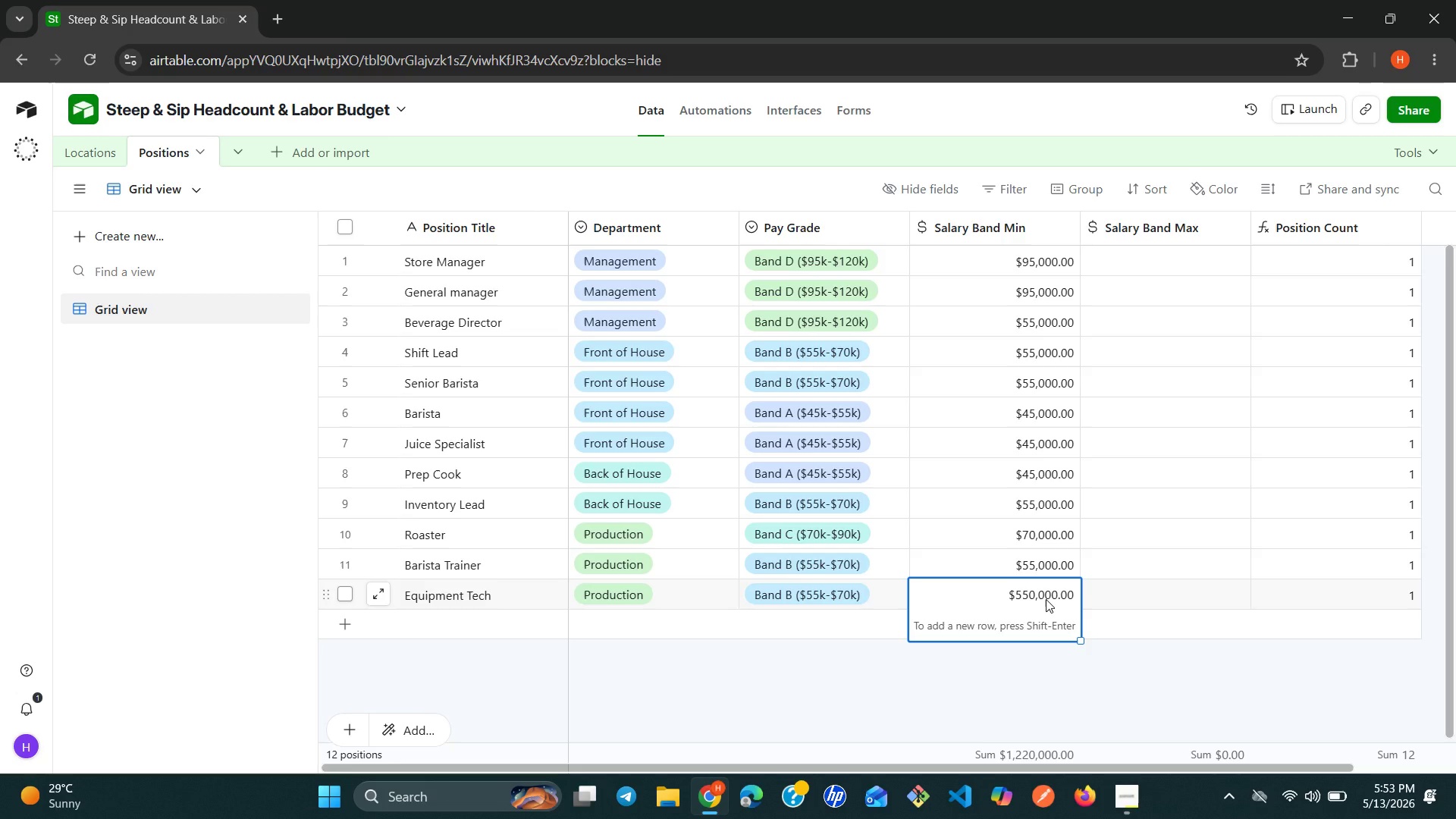 
left_click([1046, 599])
 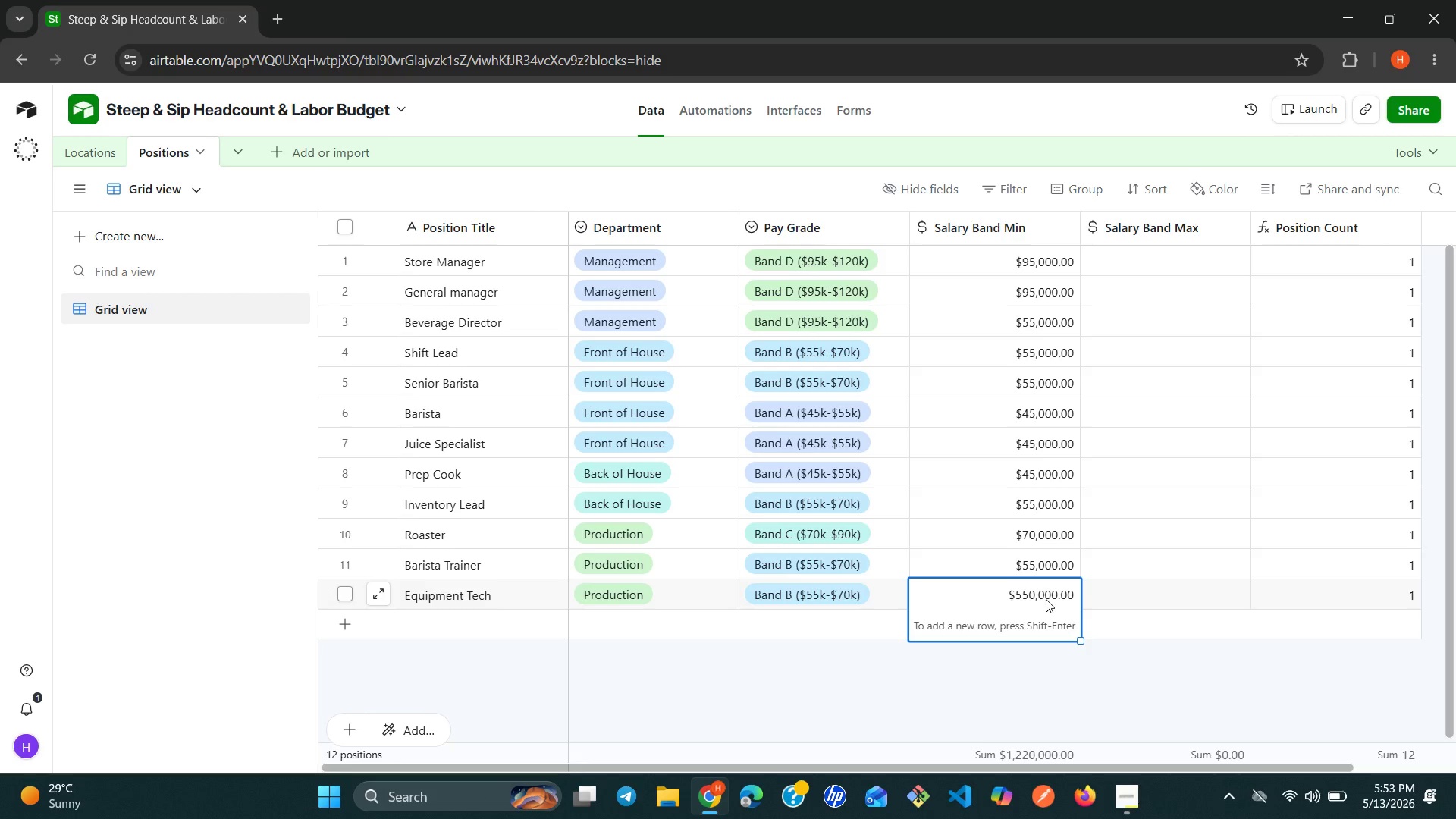 
double_click([1046, 599])
 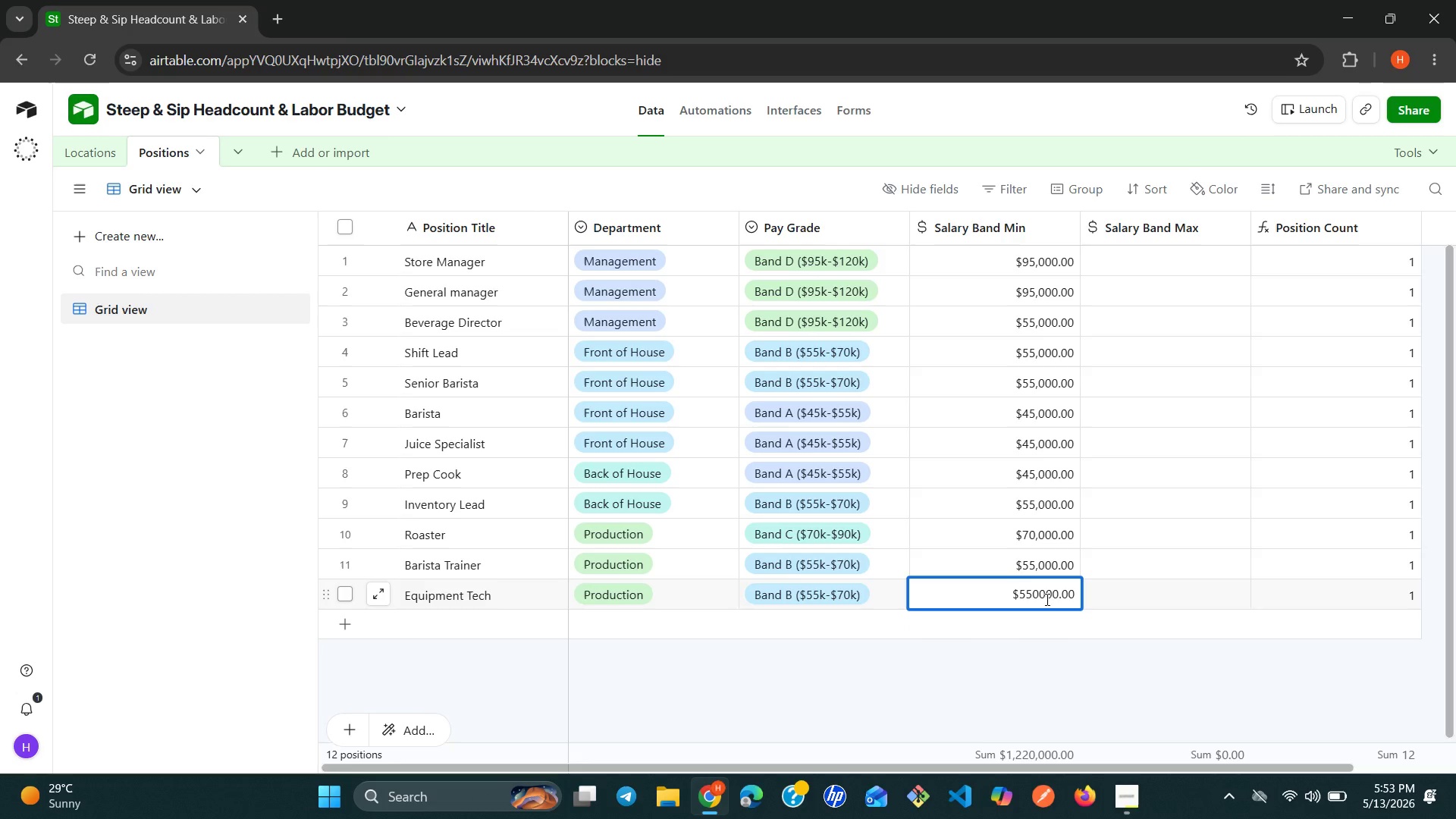 
key(Backspace)
 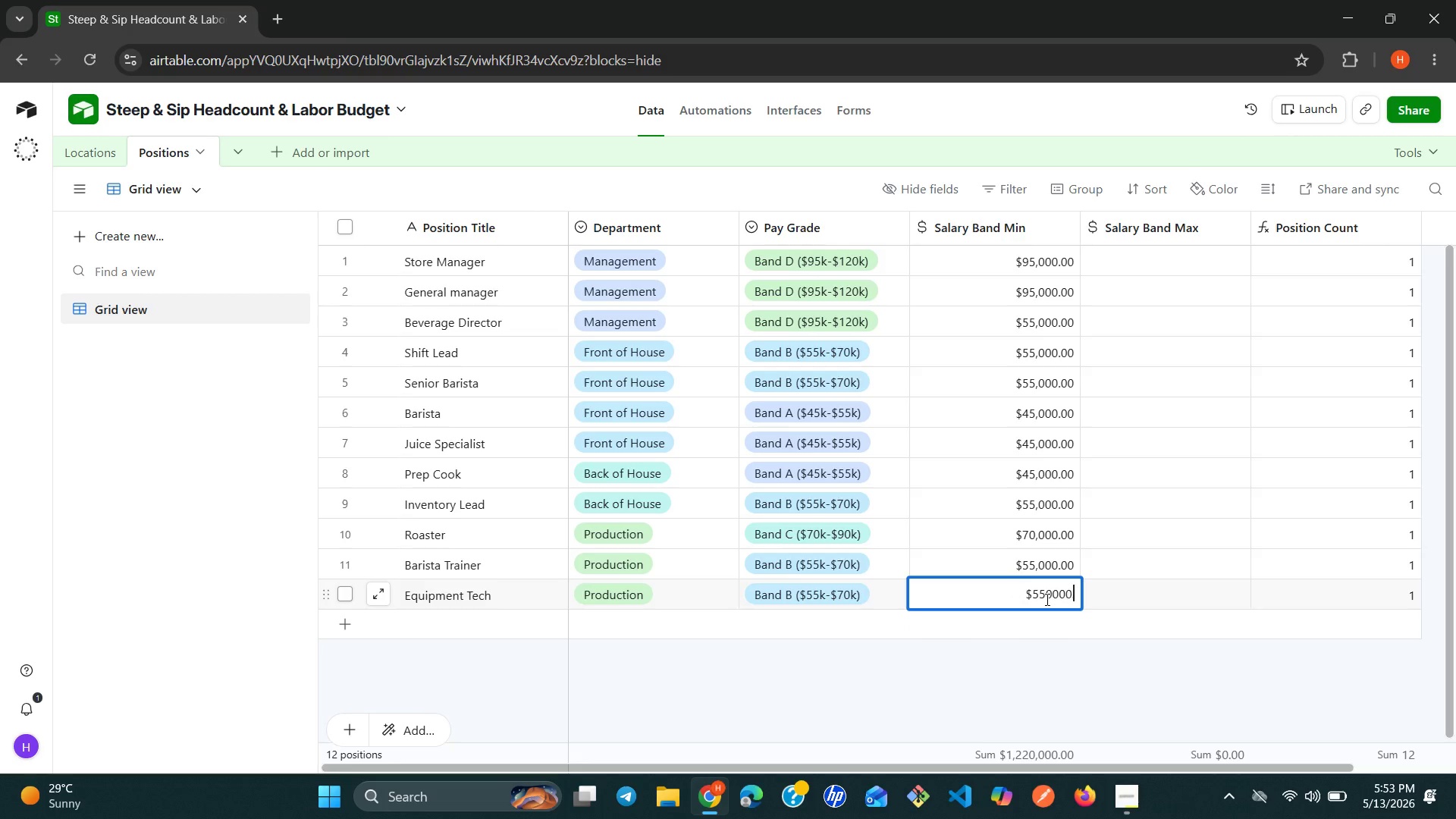 
key(Backspace)
 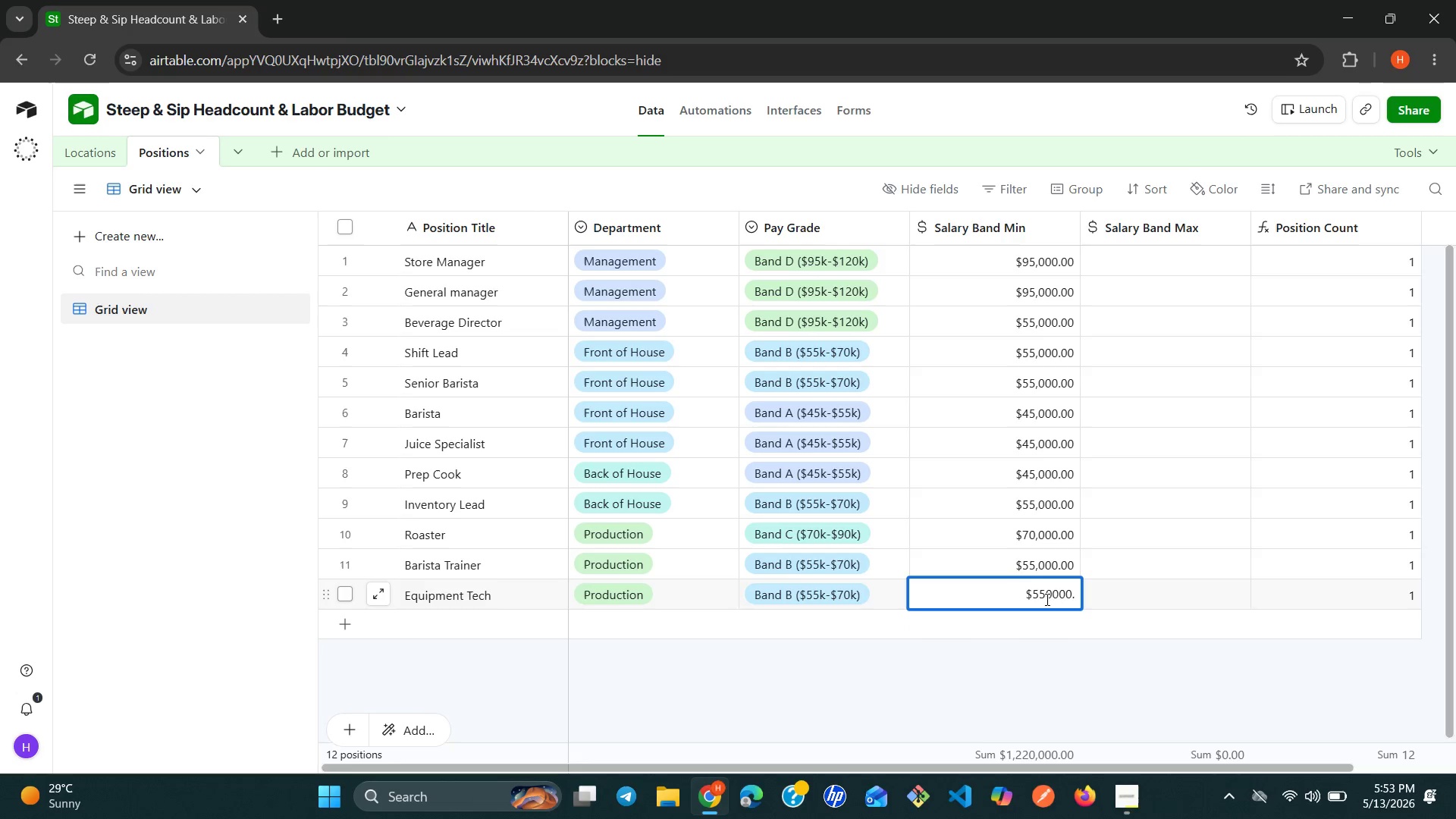 
key(Backspace)
 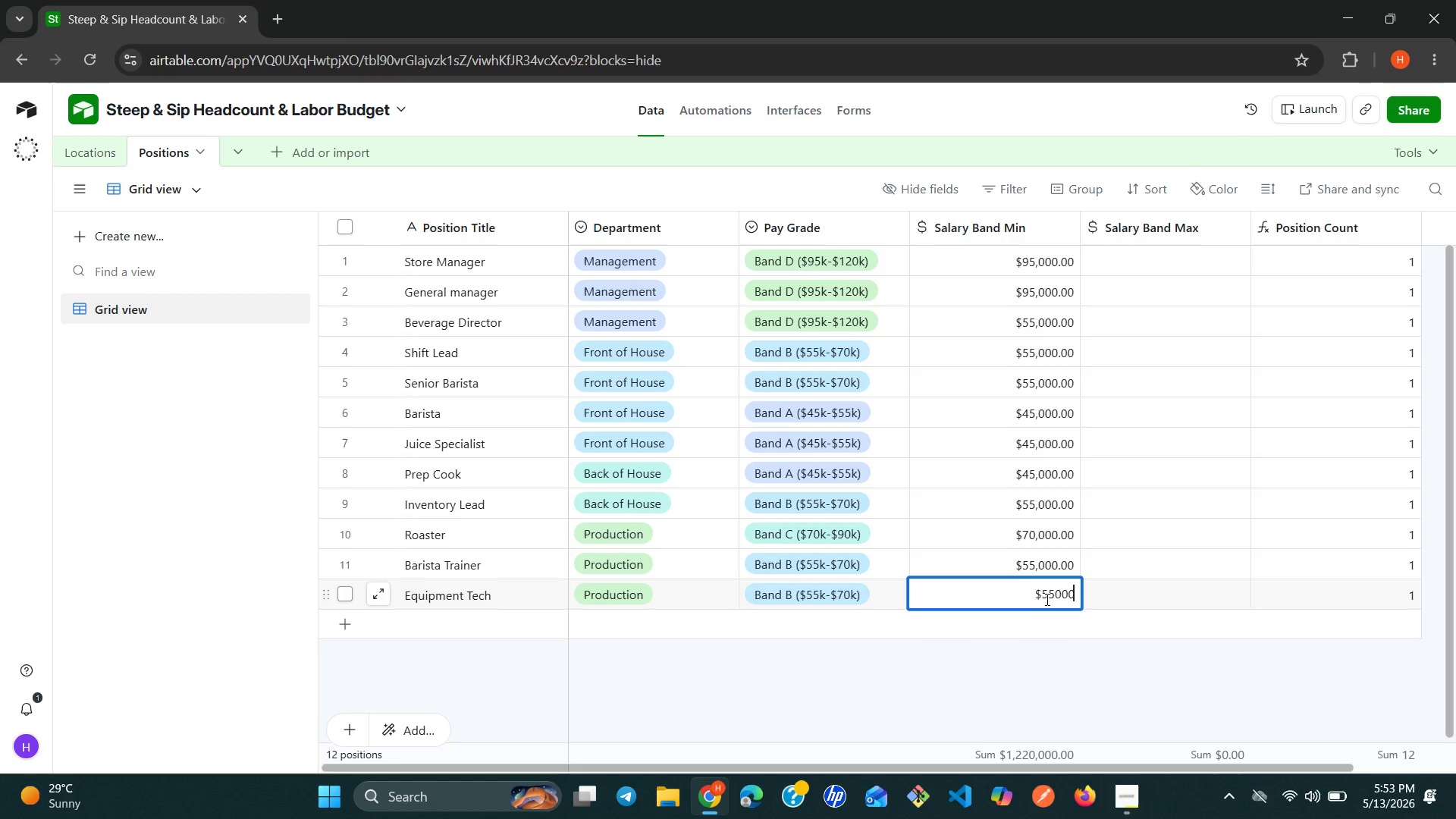 
key(Backspace)
 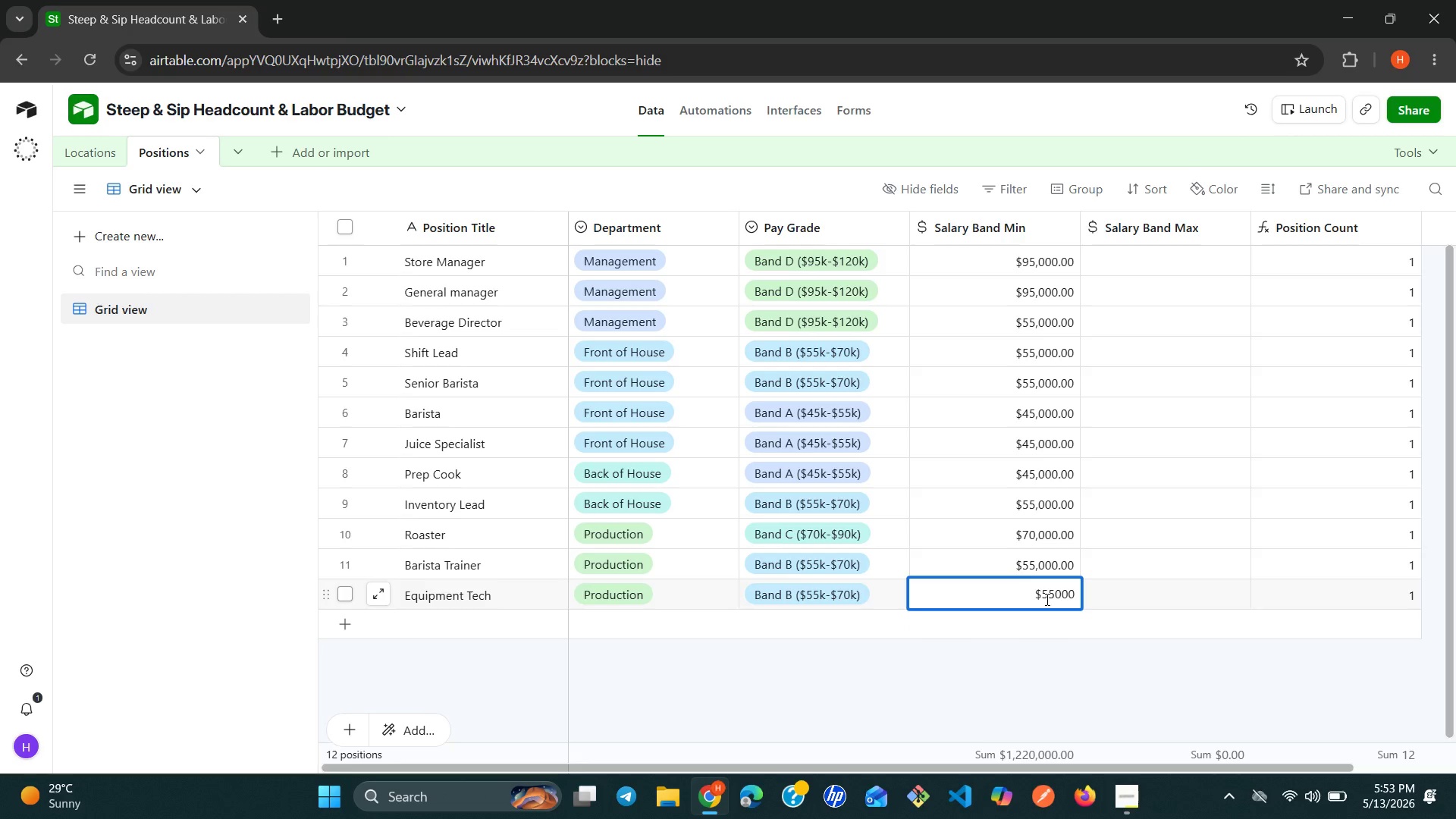 
key(Enter)
 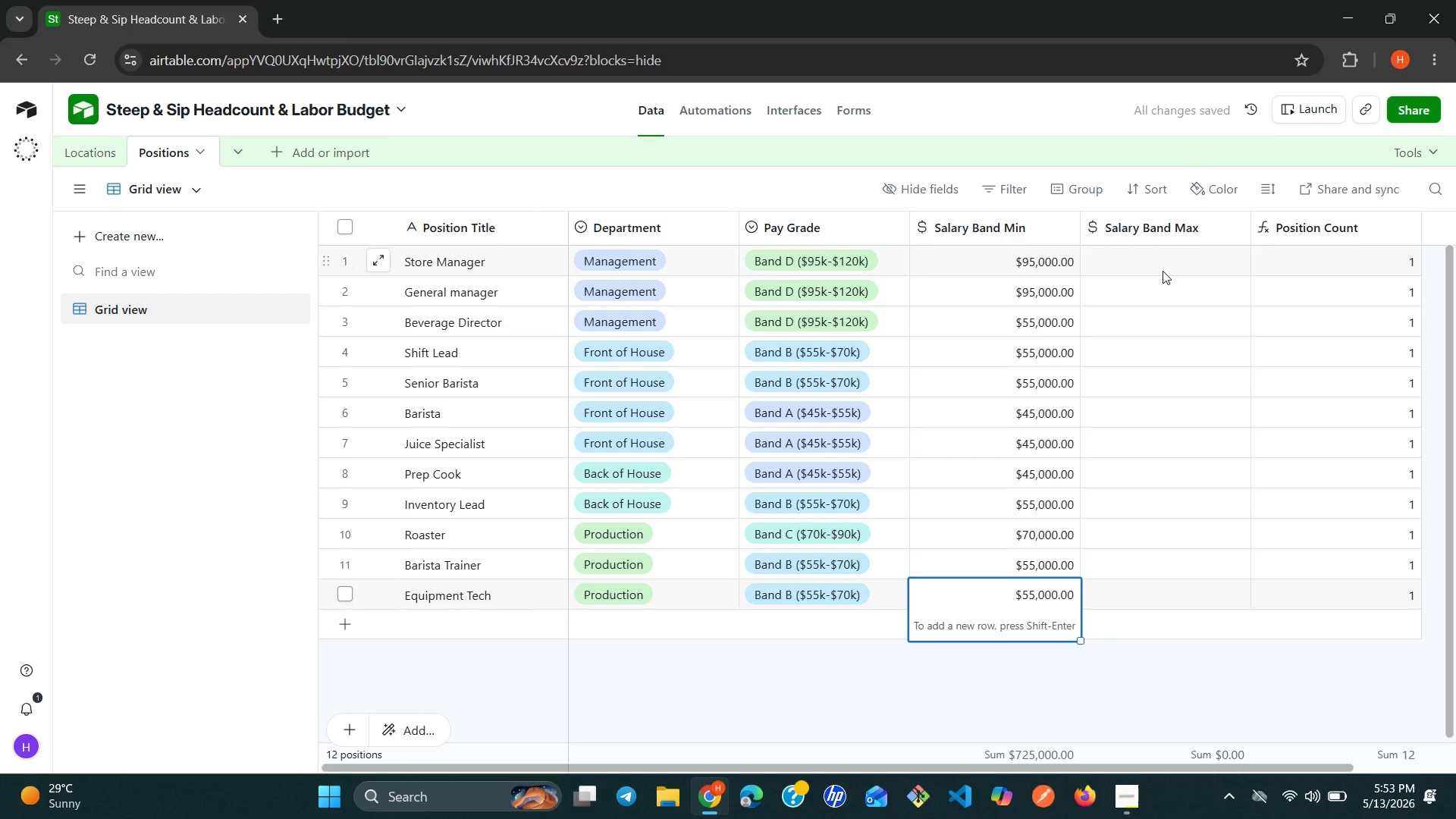 
left_click([1151, 262])
 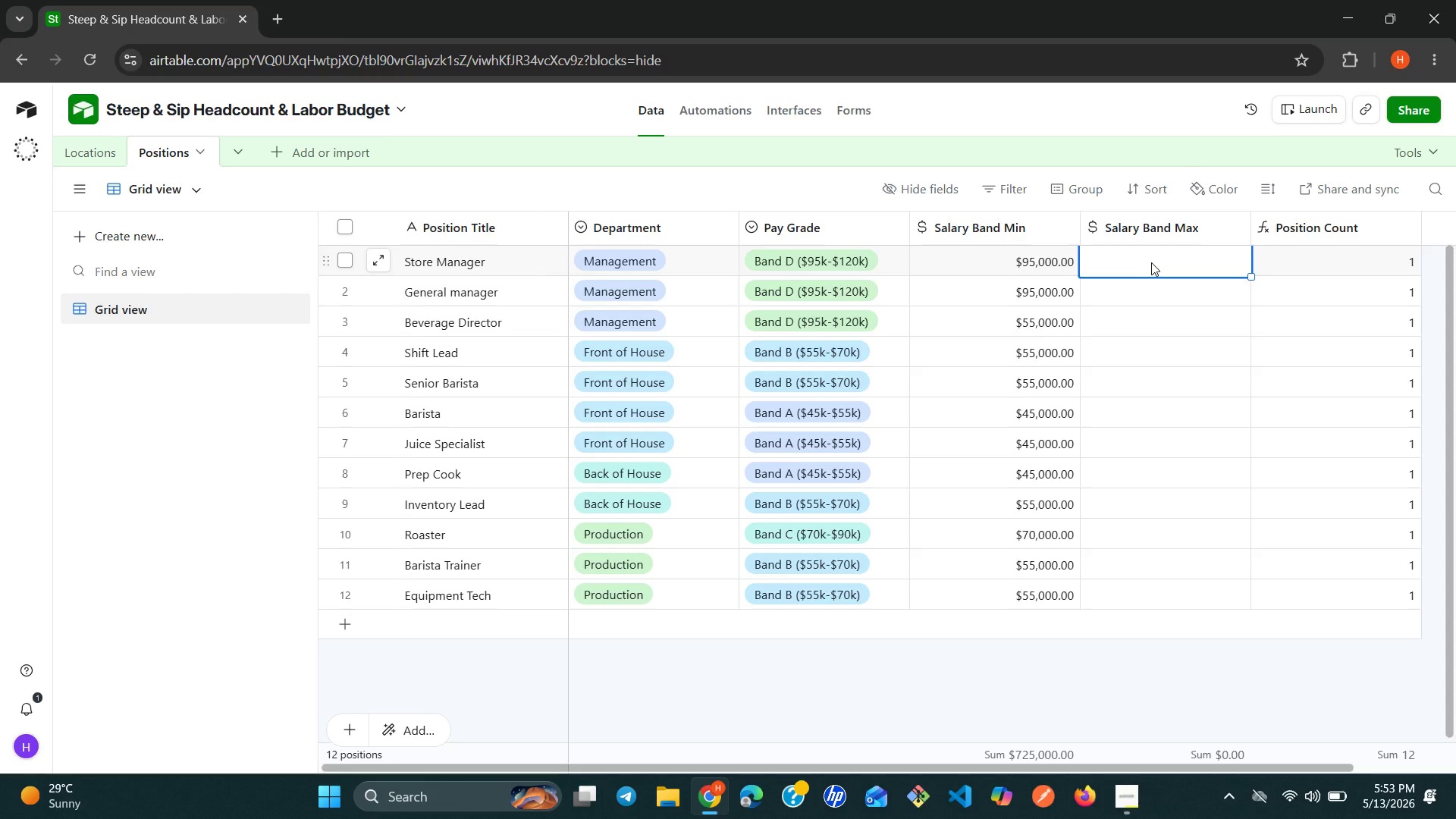 
wait(6.98)
 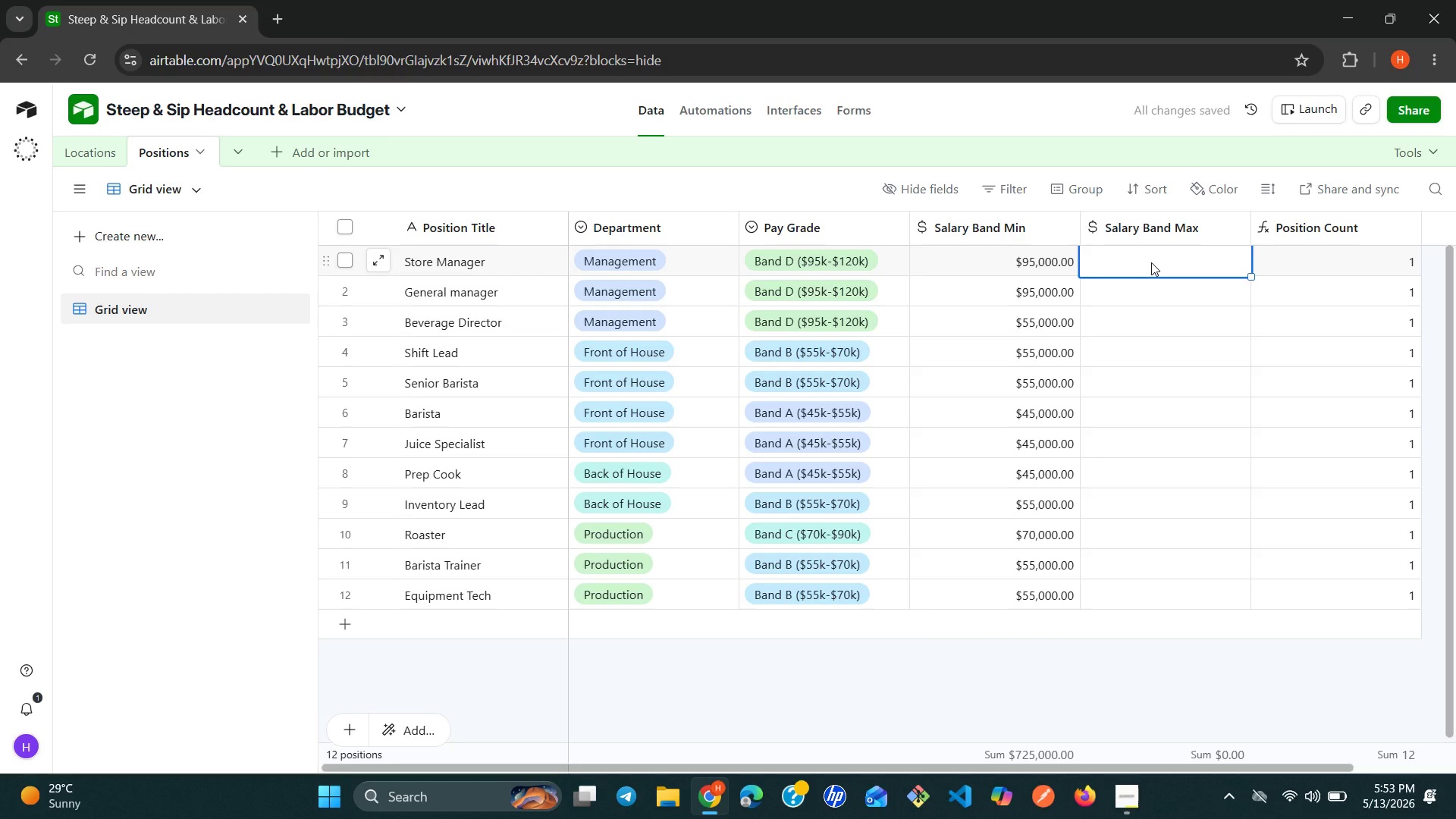 
type(12000)
 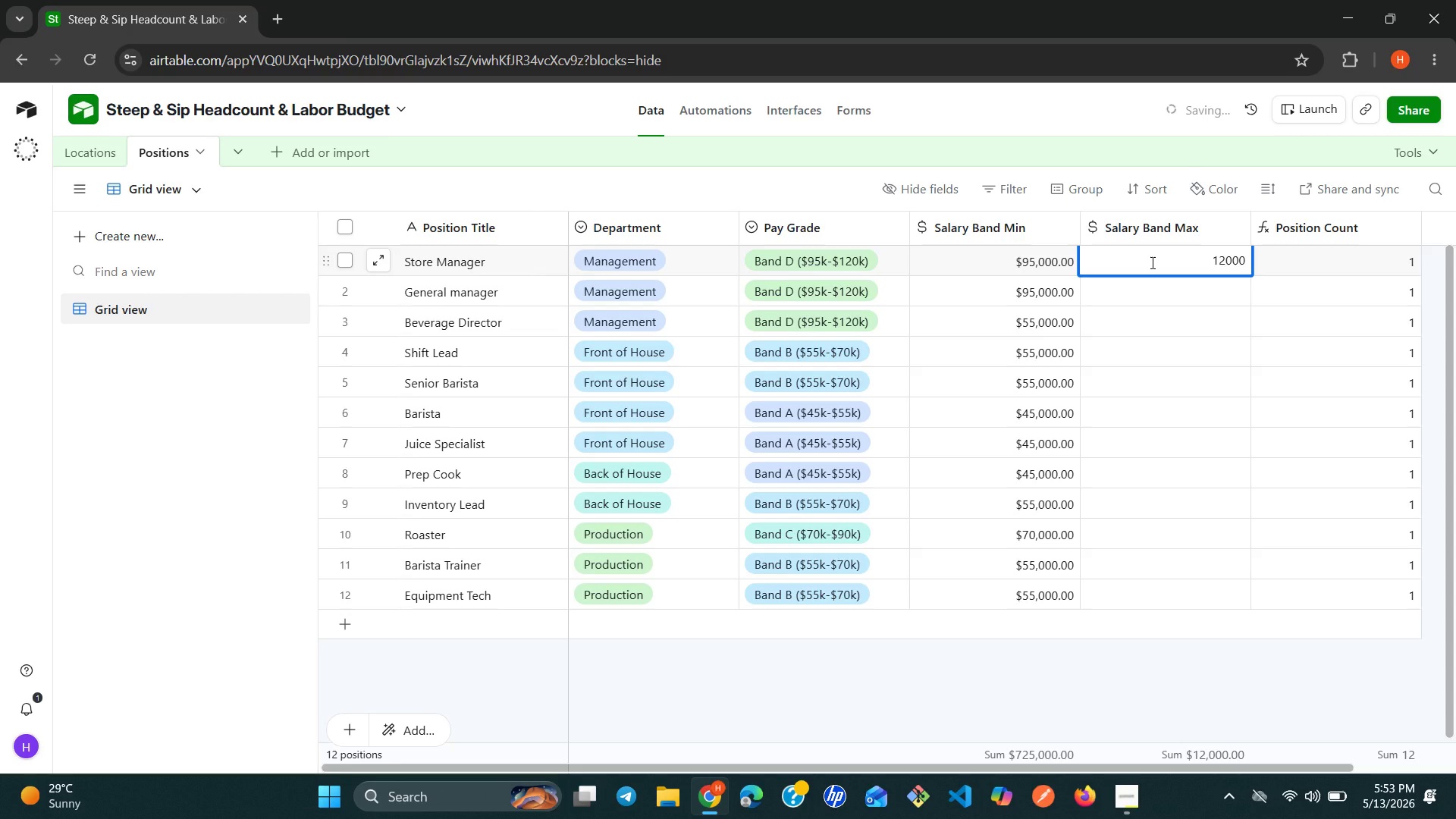 
key(0)
 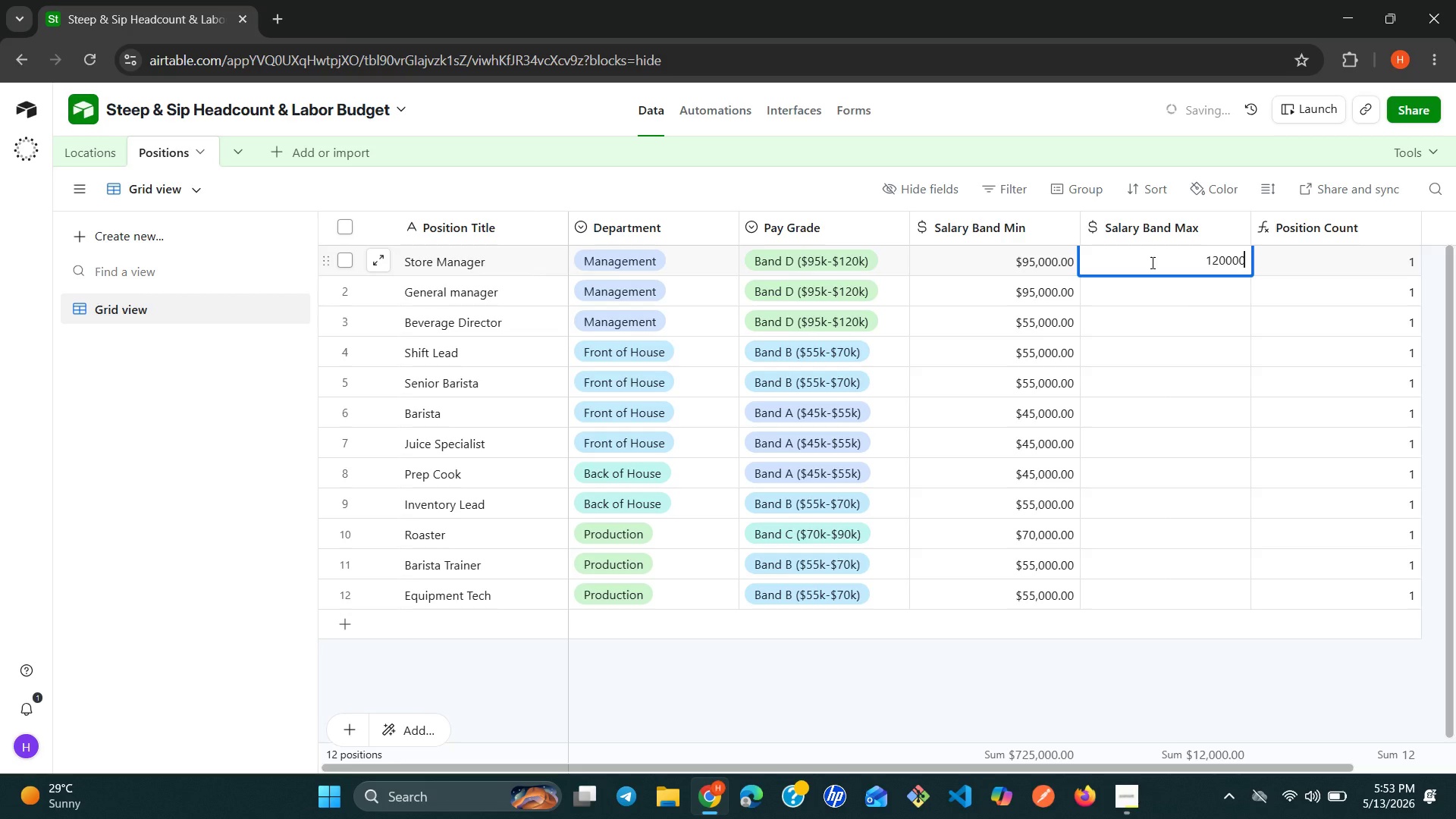 
key(Enter)
 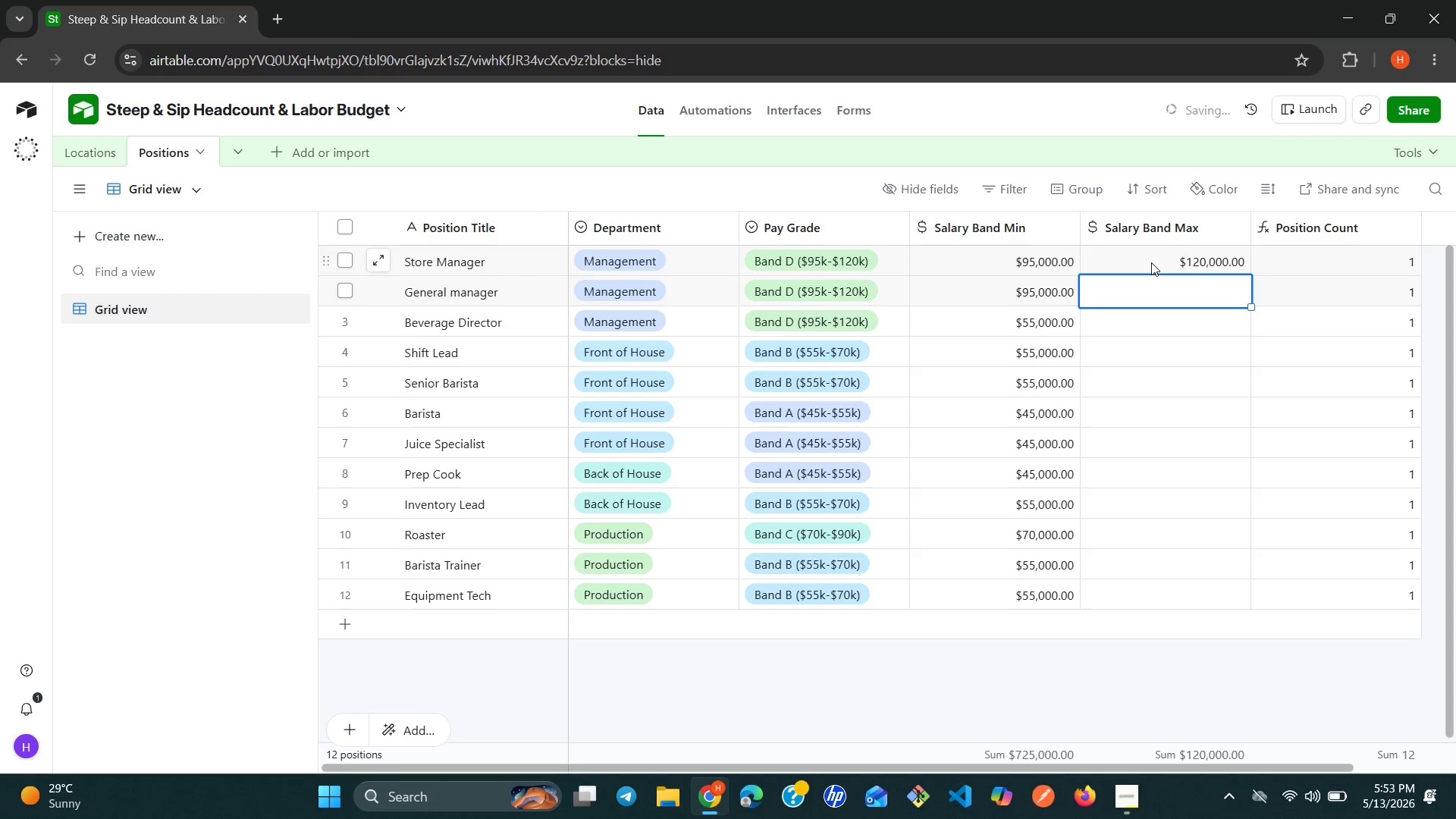 
type(120000)
 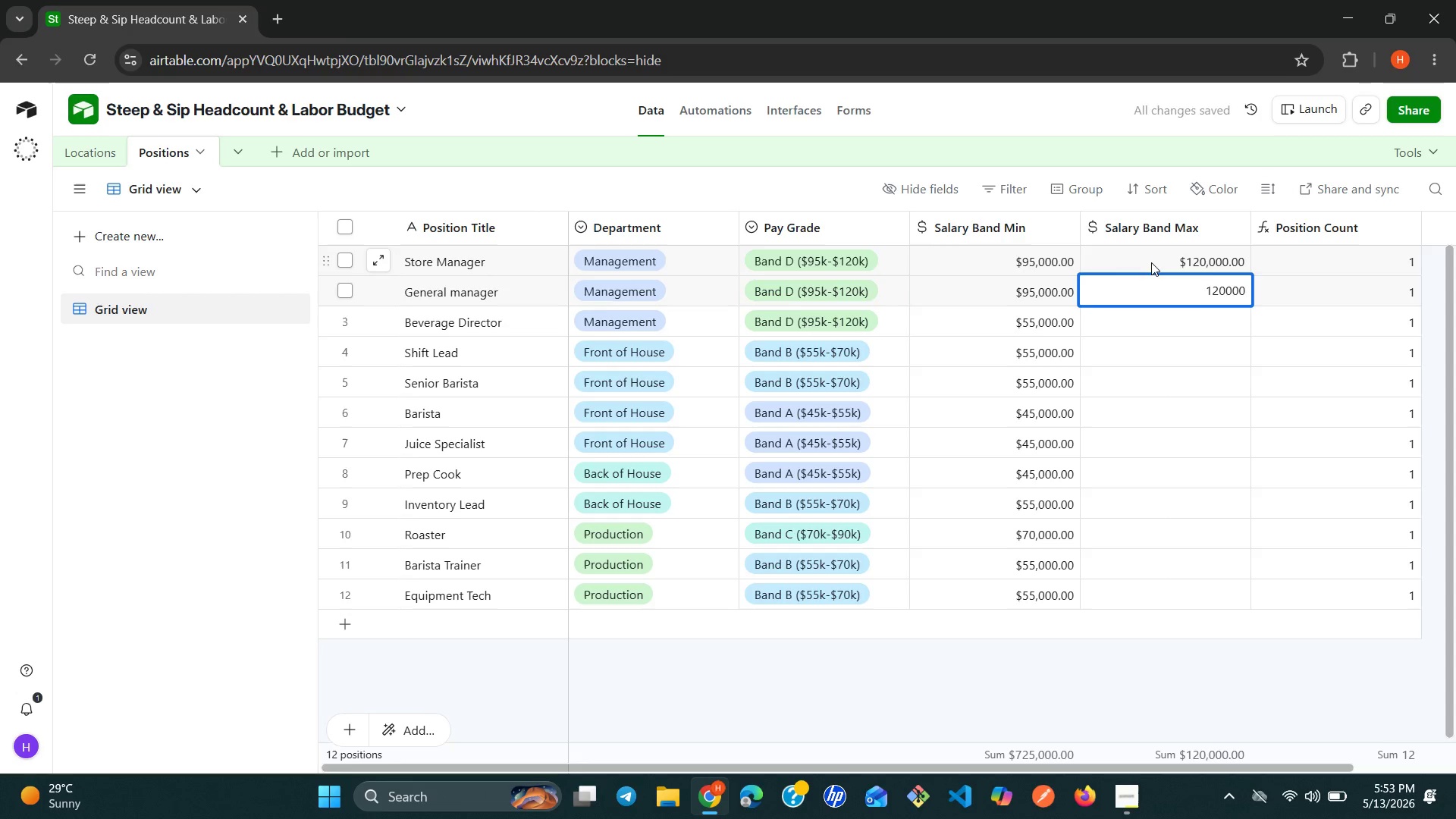 
key(Enter)
 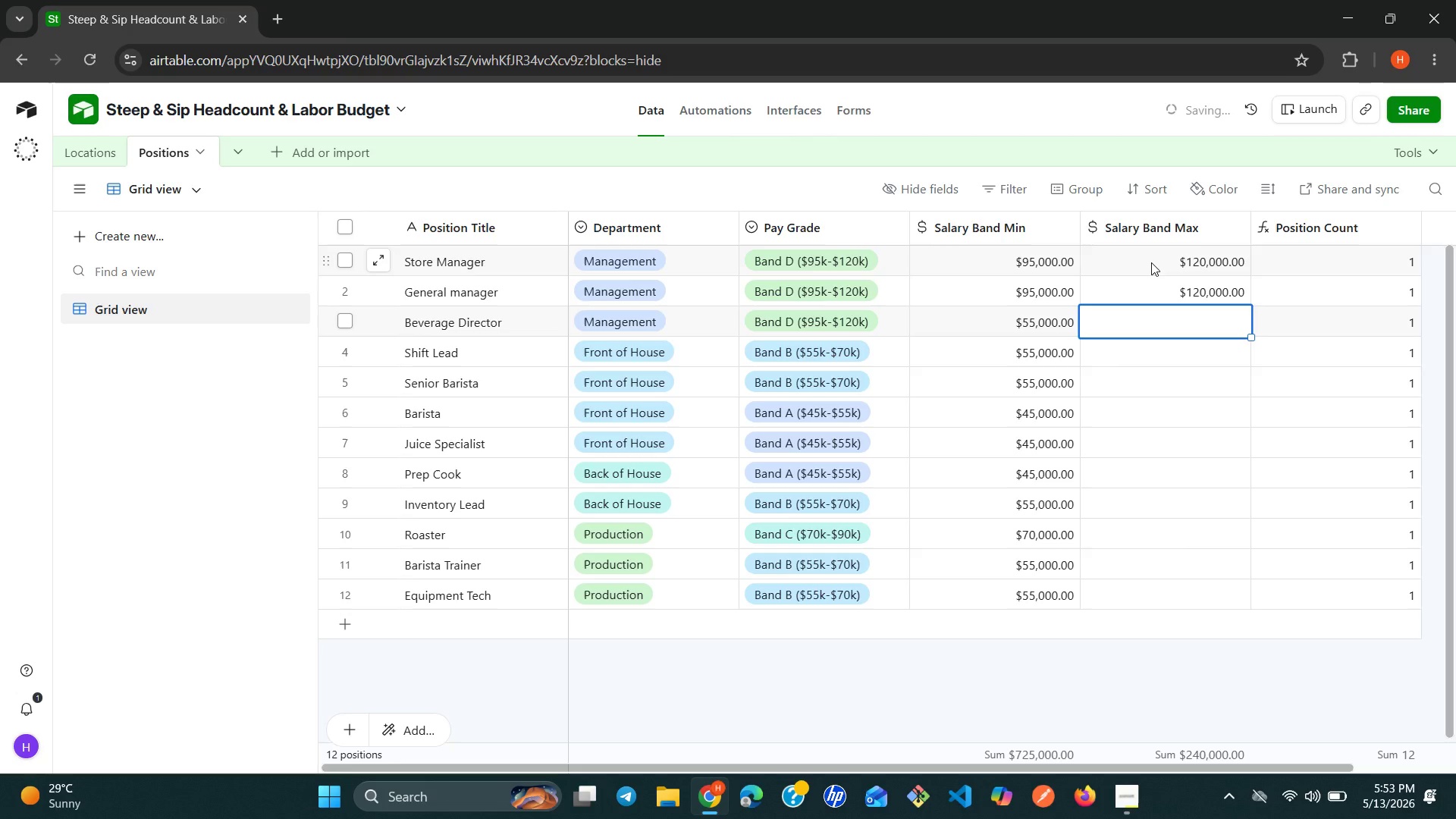 
type(120000)
 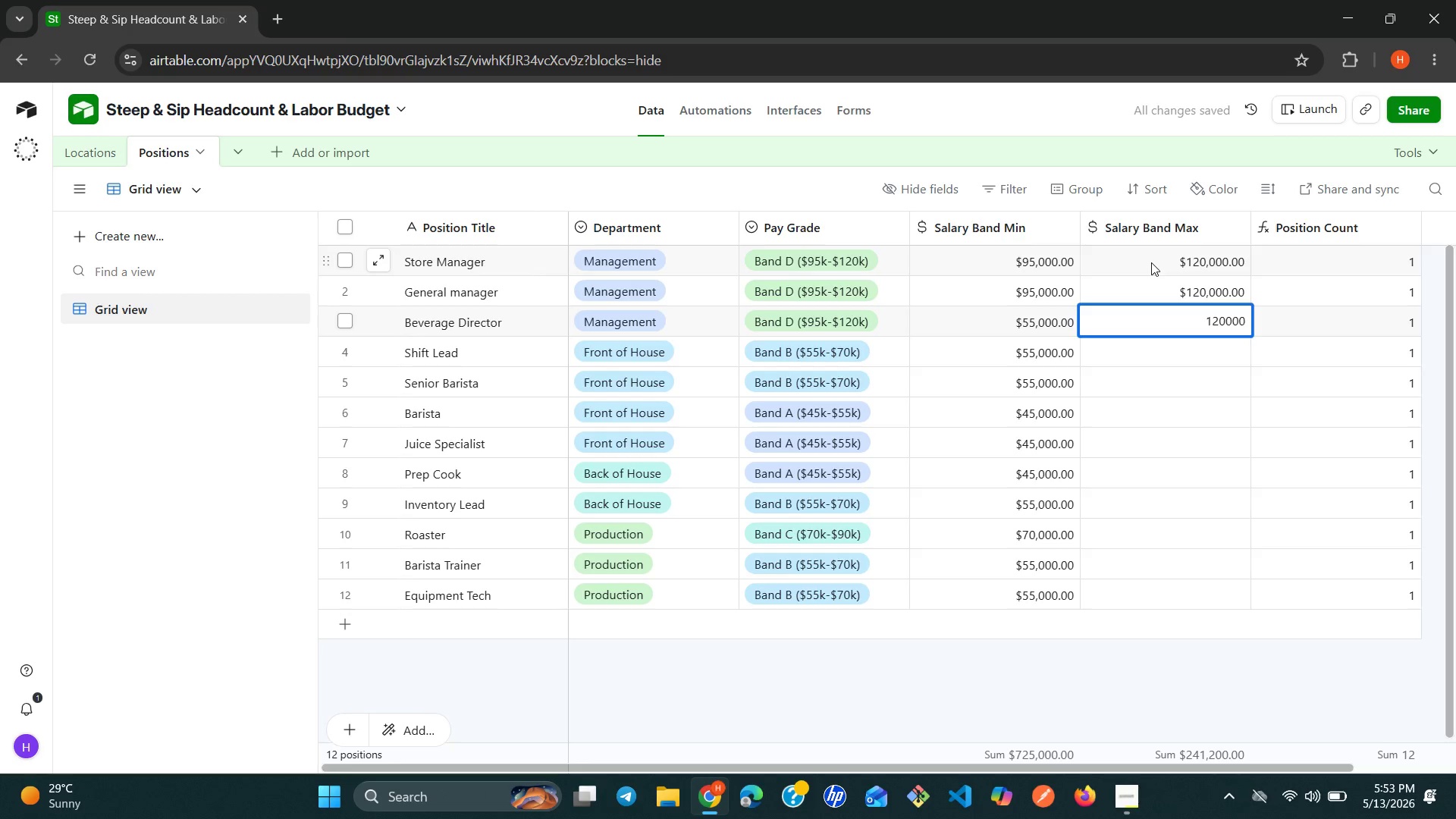 
key(Enter)
 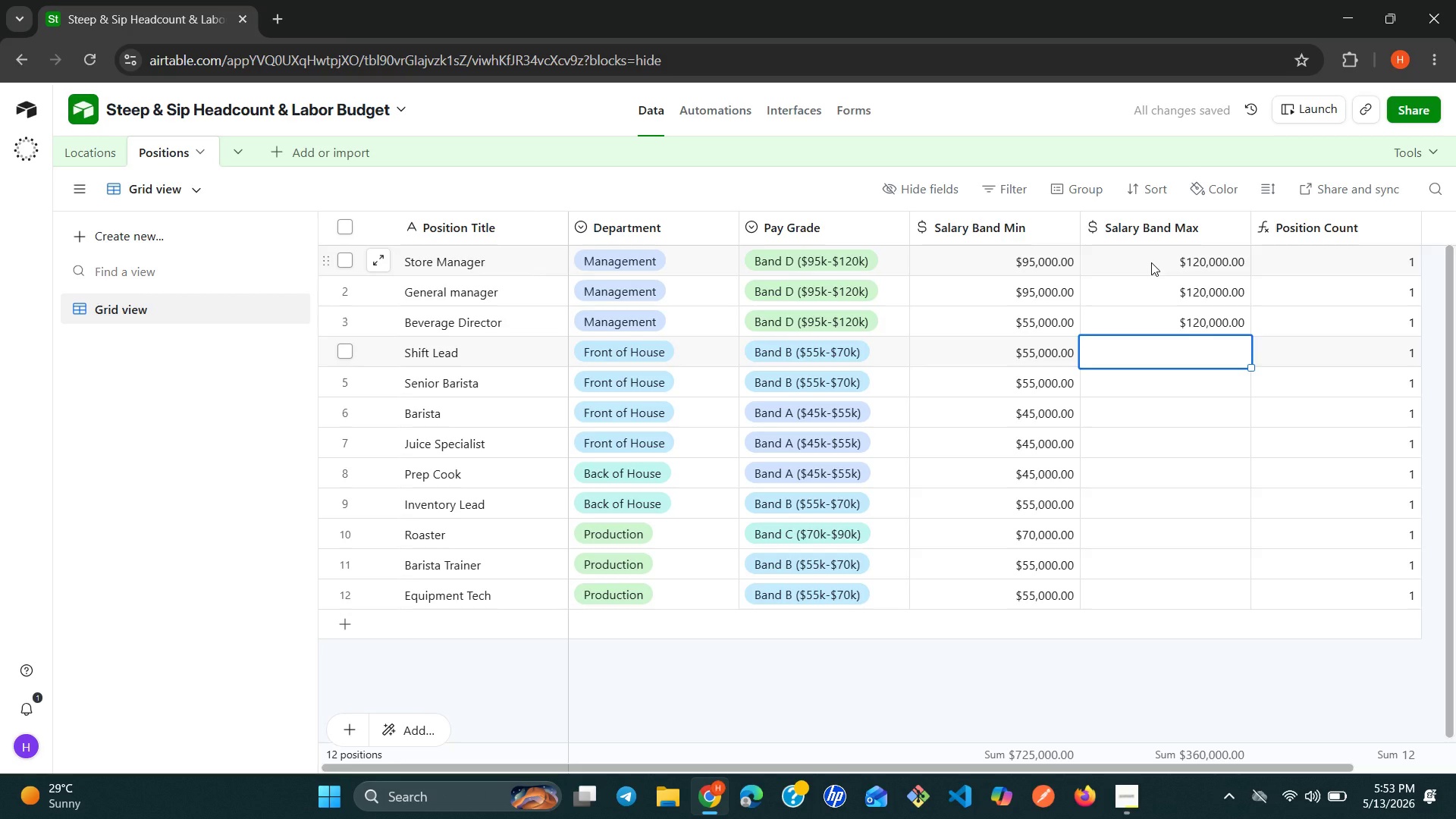 
type(70000)
 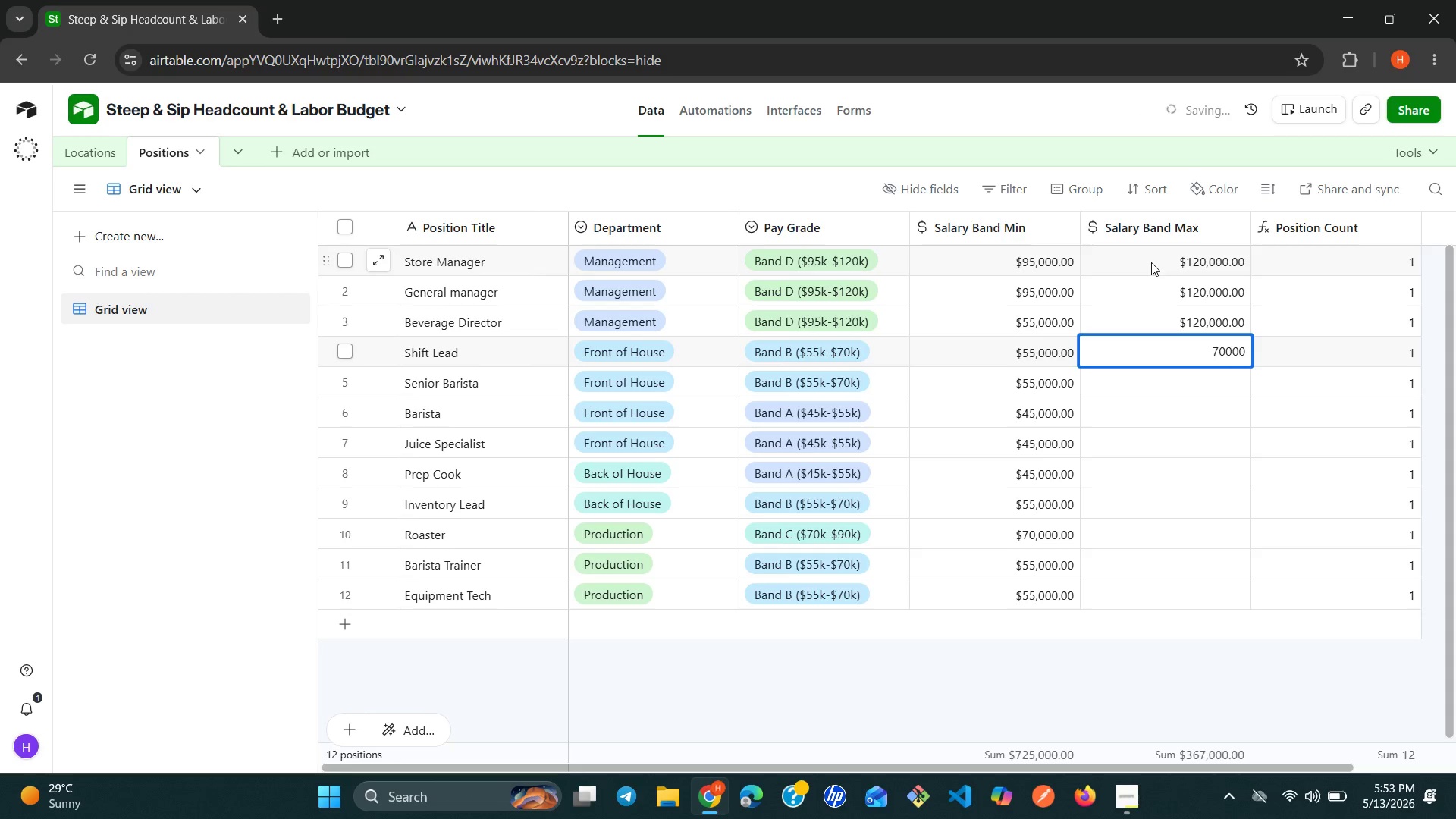 
key(Enter)
 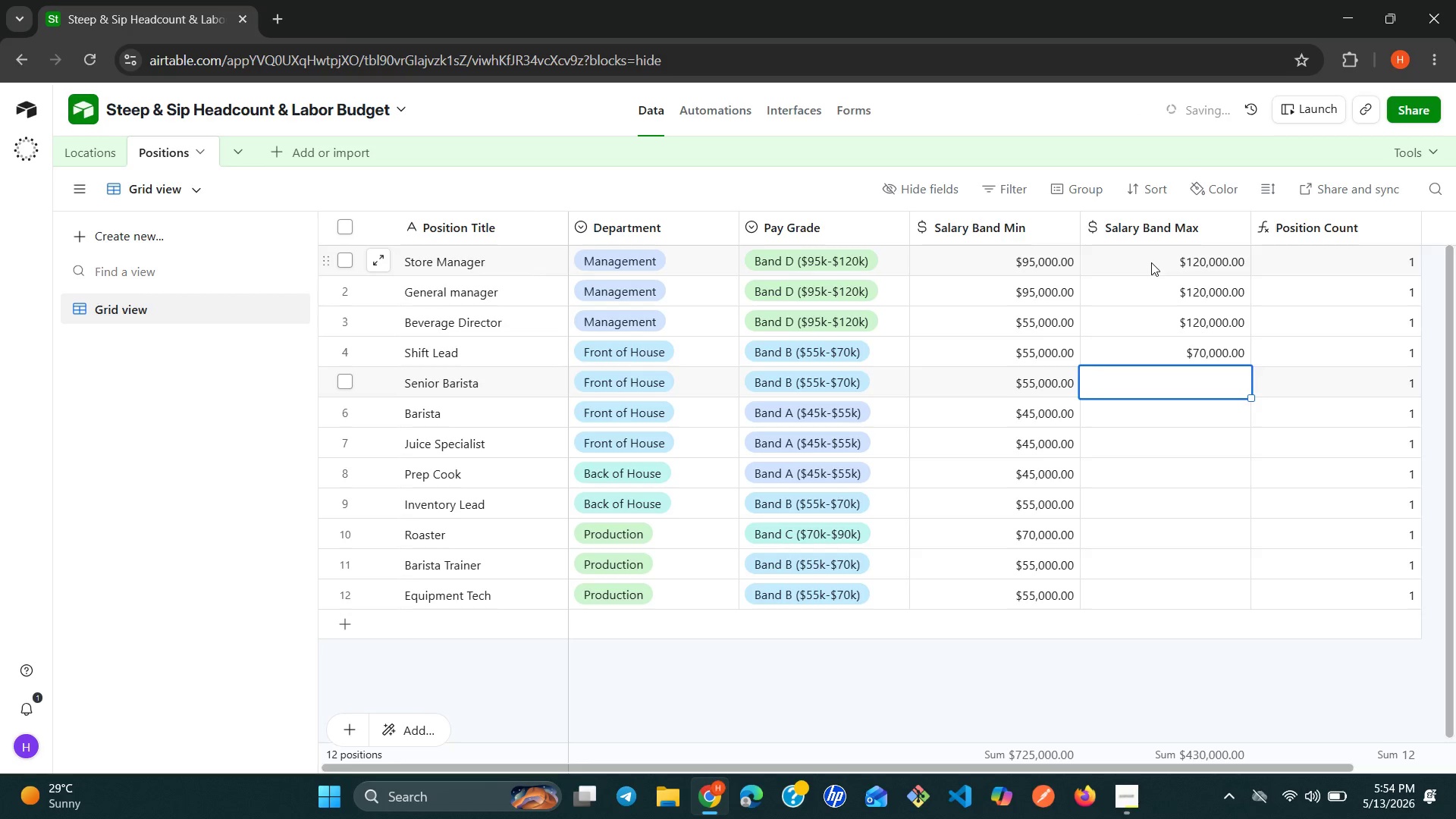 
type(70000)
 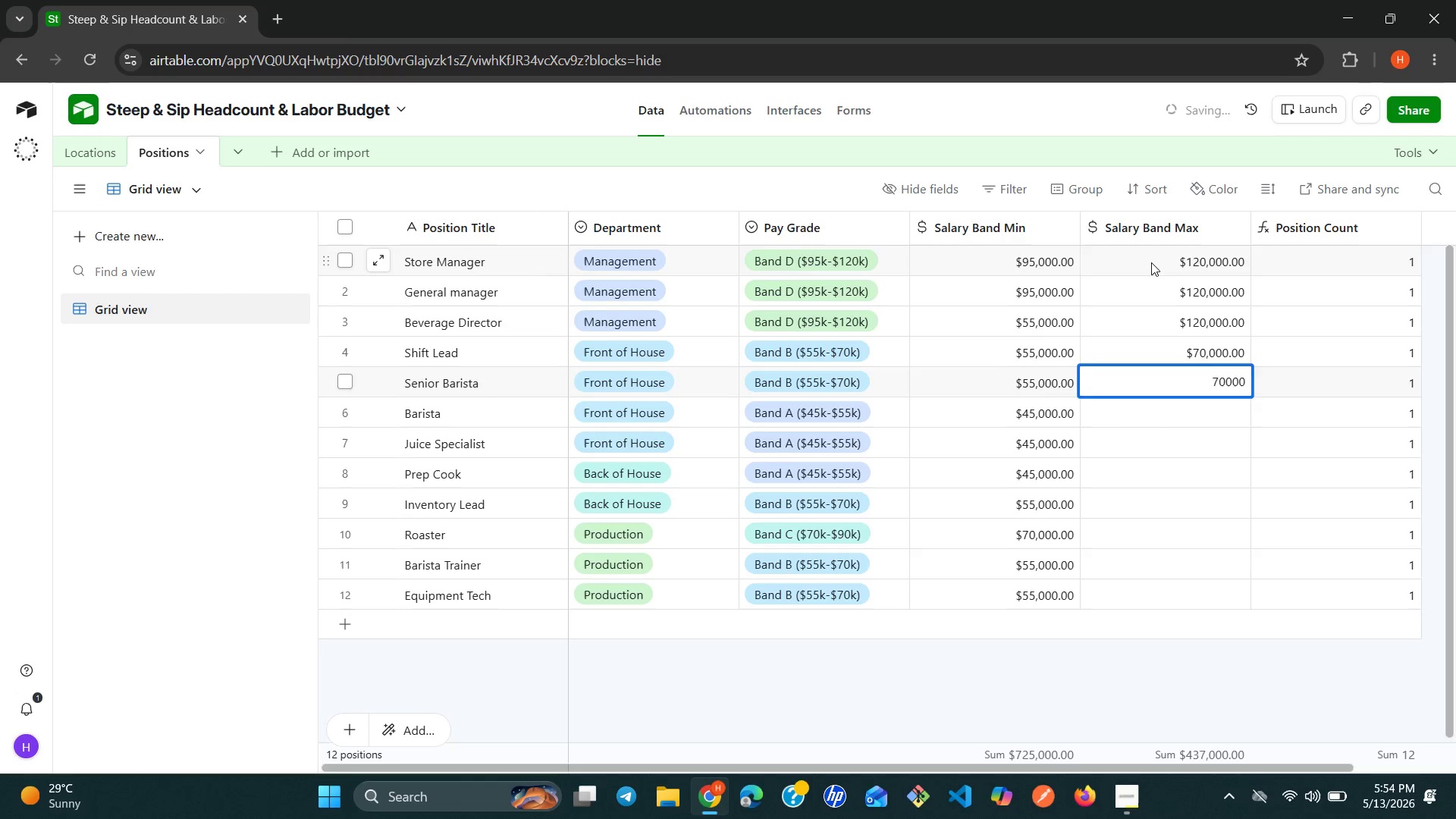 
key(Enter)
 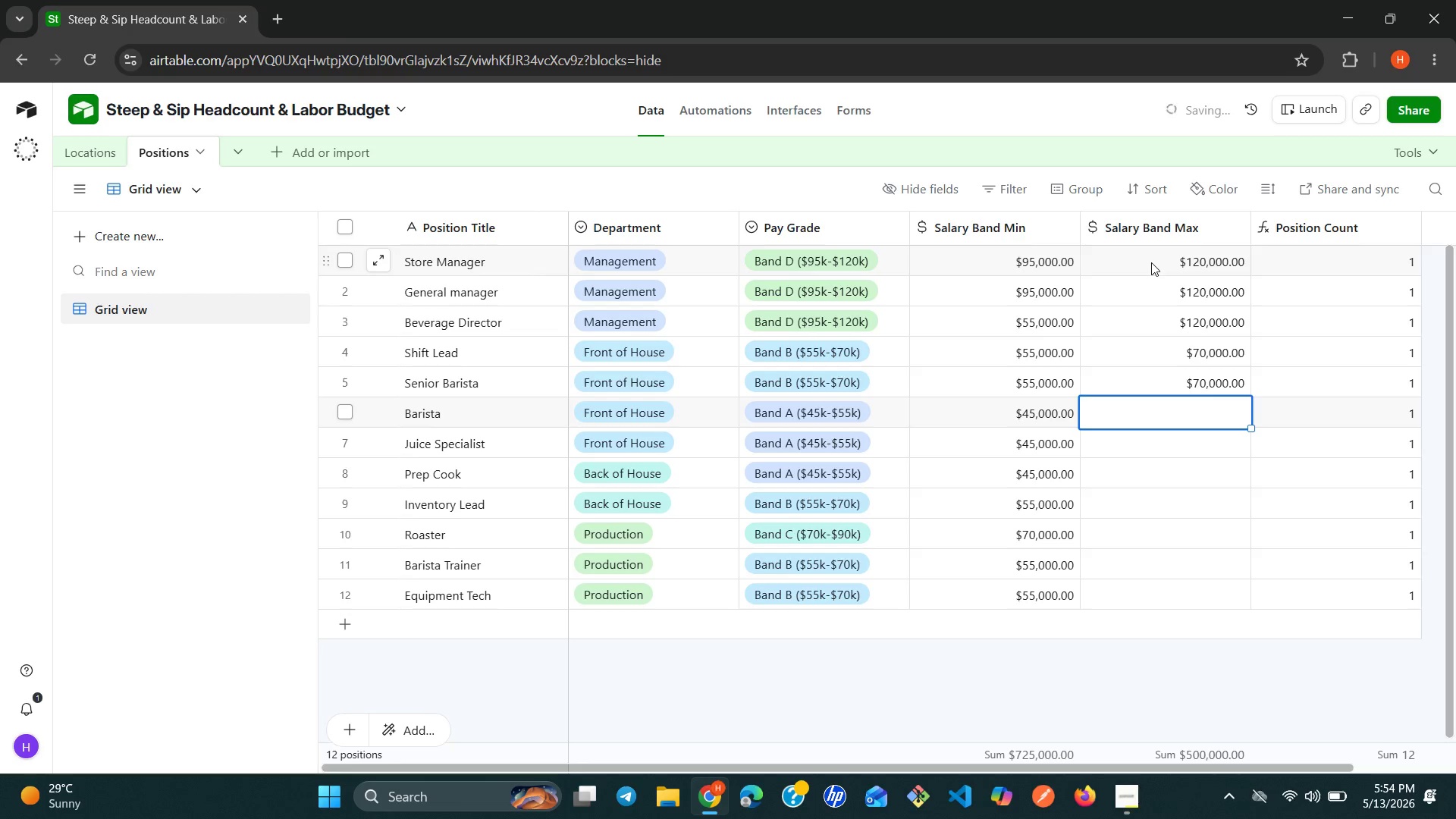 
wait(7.34)
 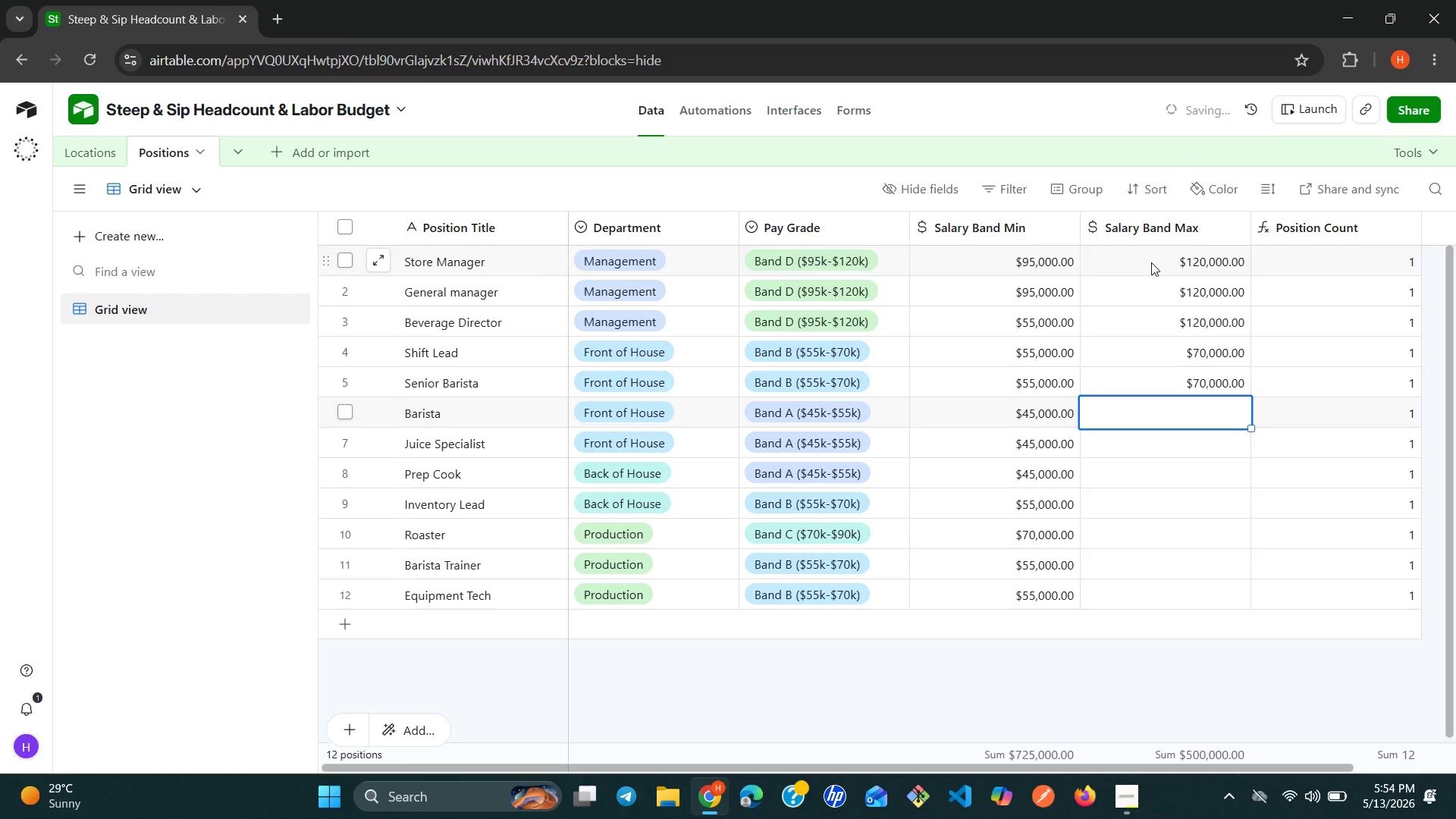 
type(55000)
 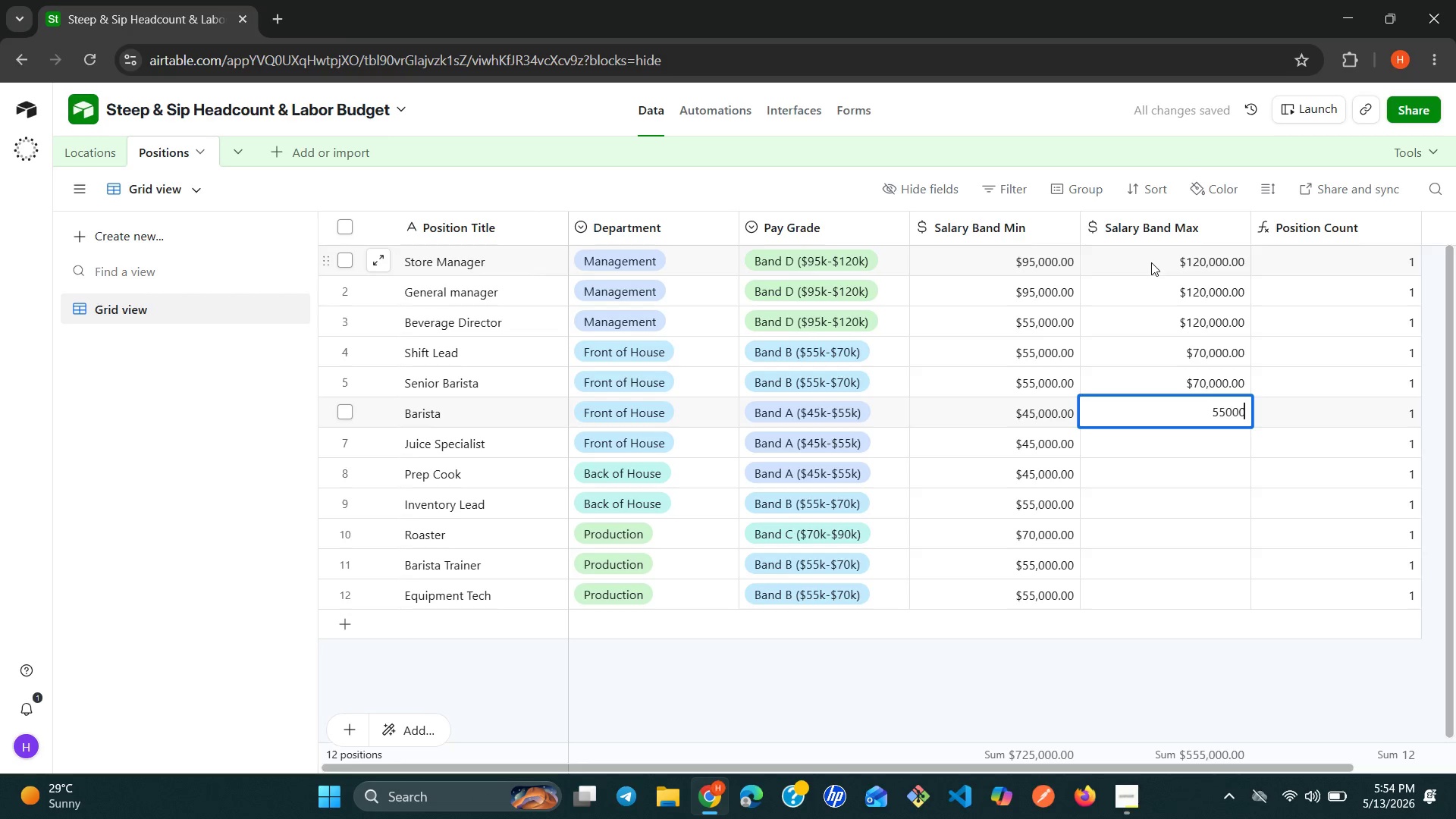 
wait(7.16)
 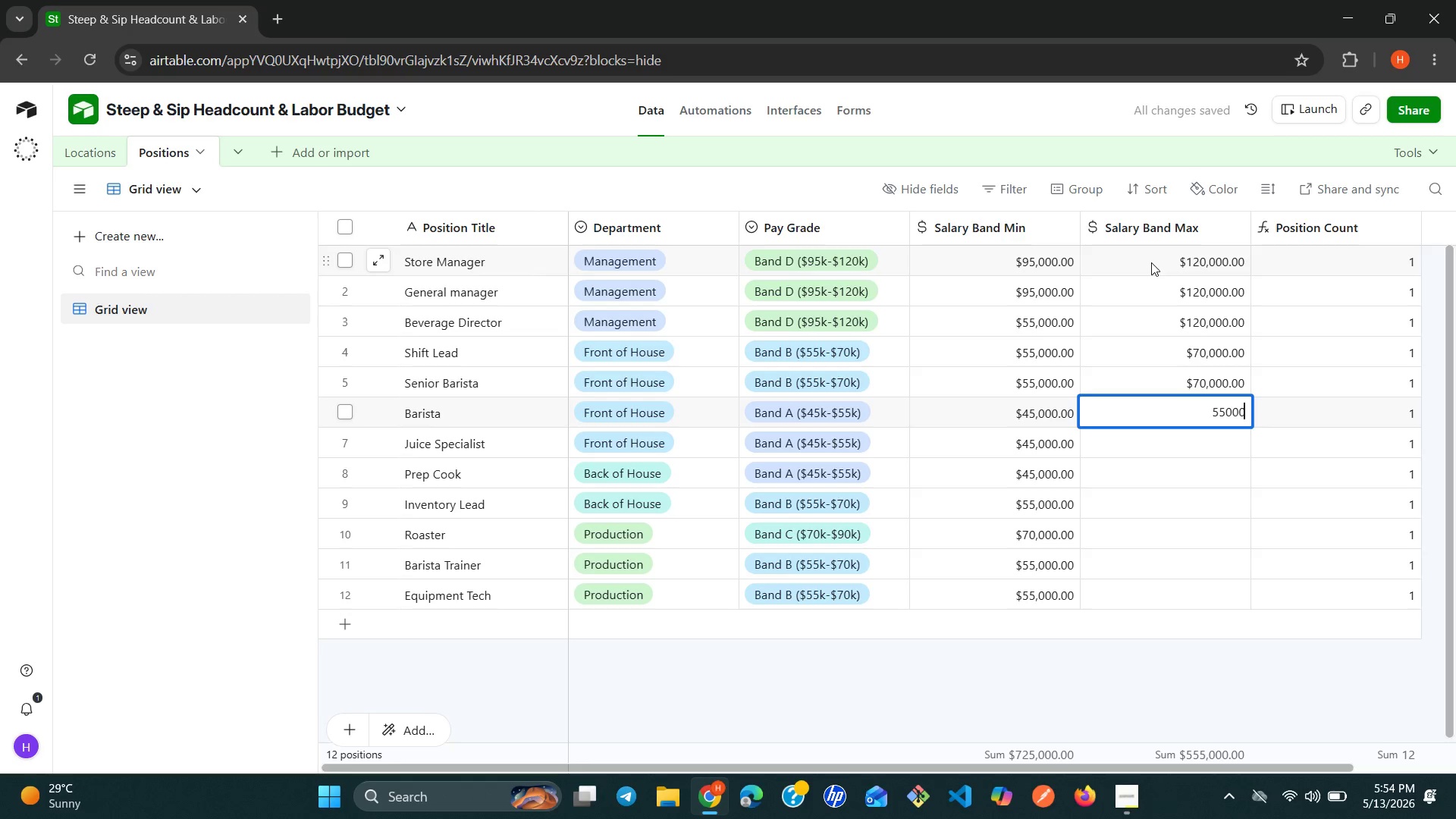 
key(Enter)
 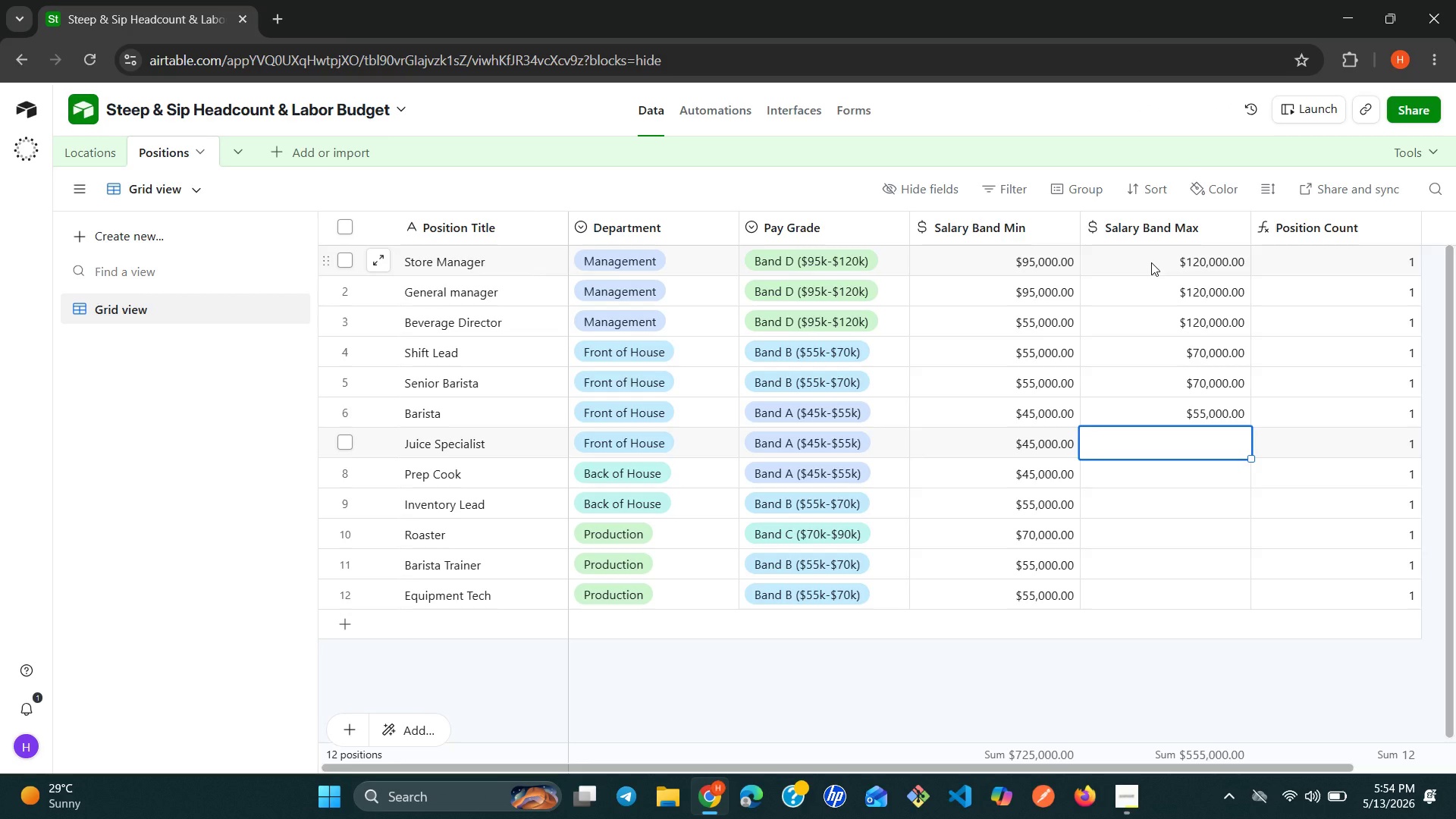 
type(55000)
 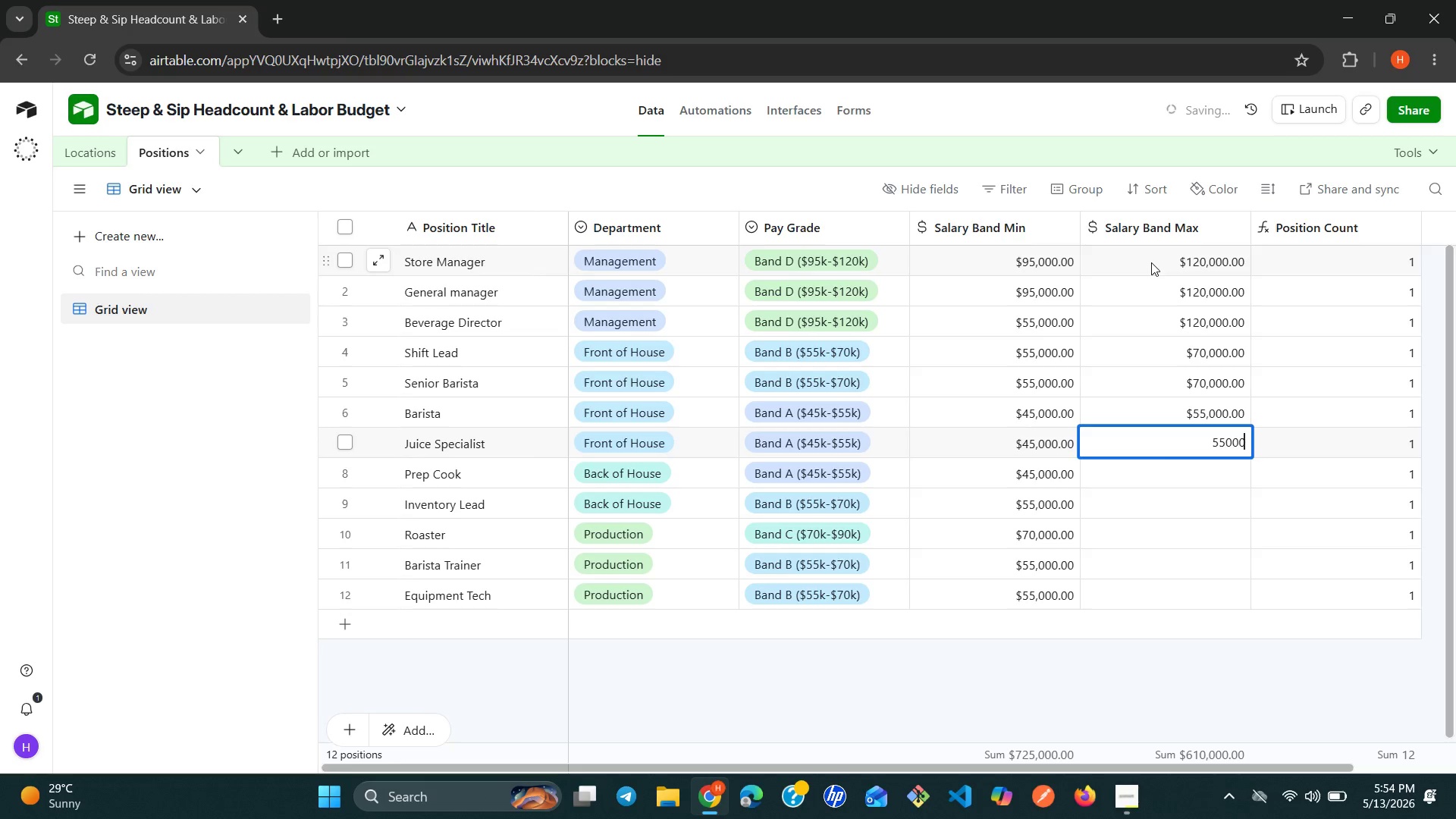 
key(Enter)
 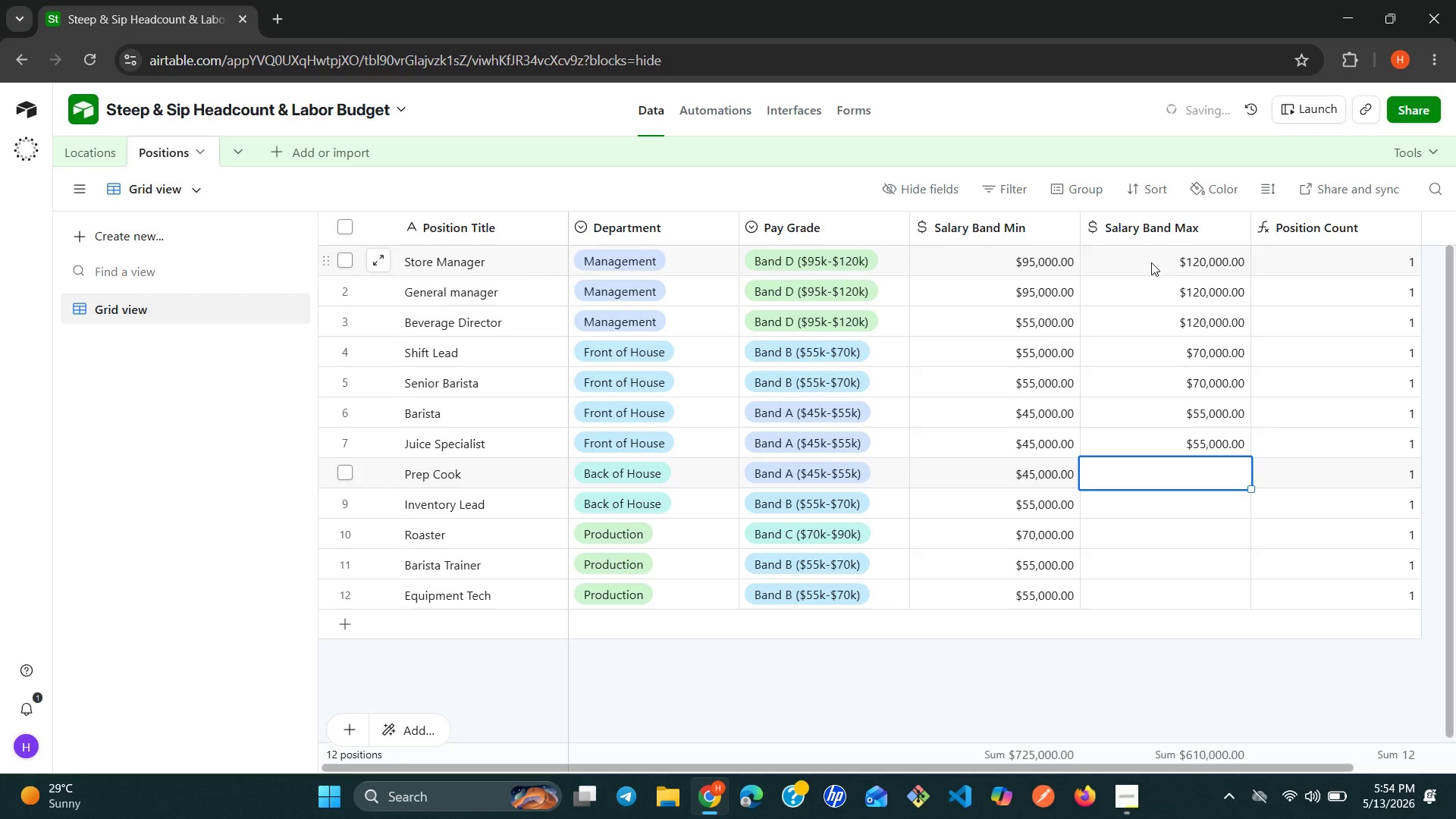 
type(55000)
 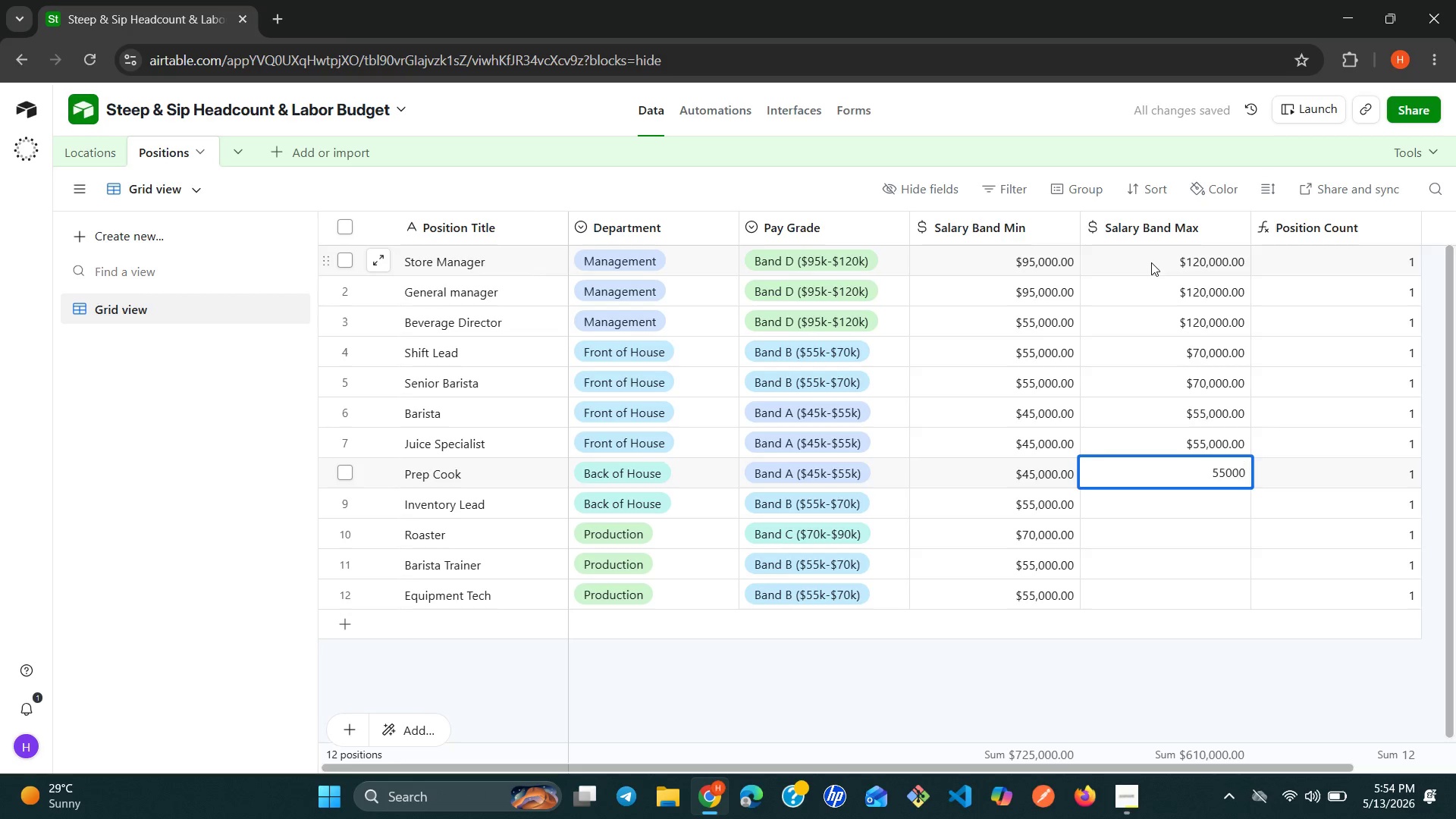 
key(Enter)
 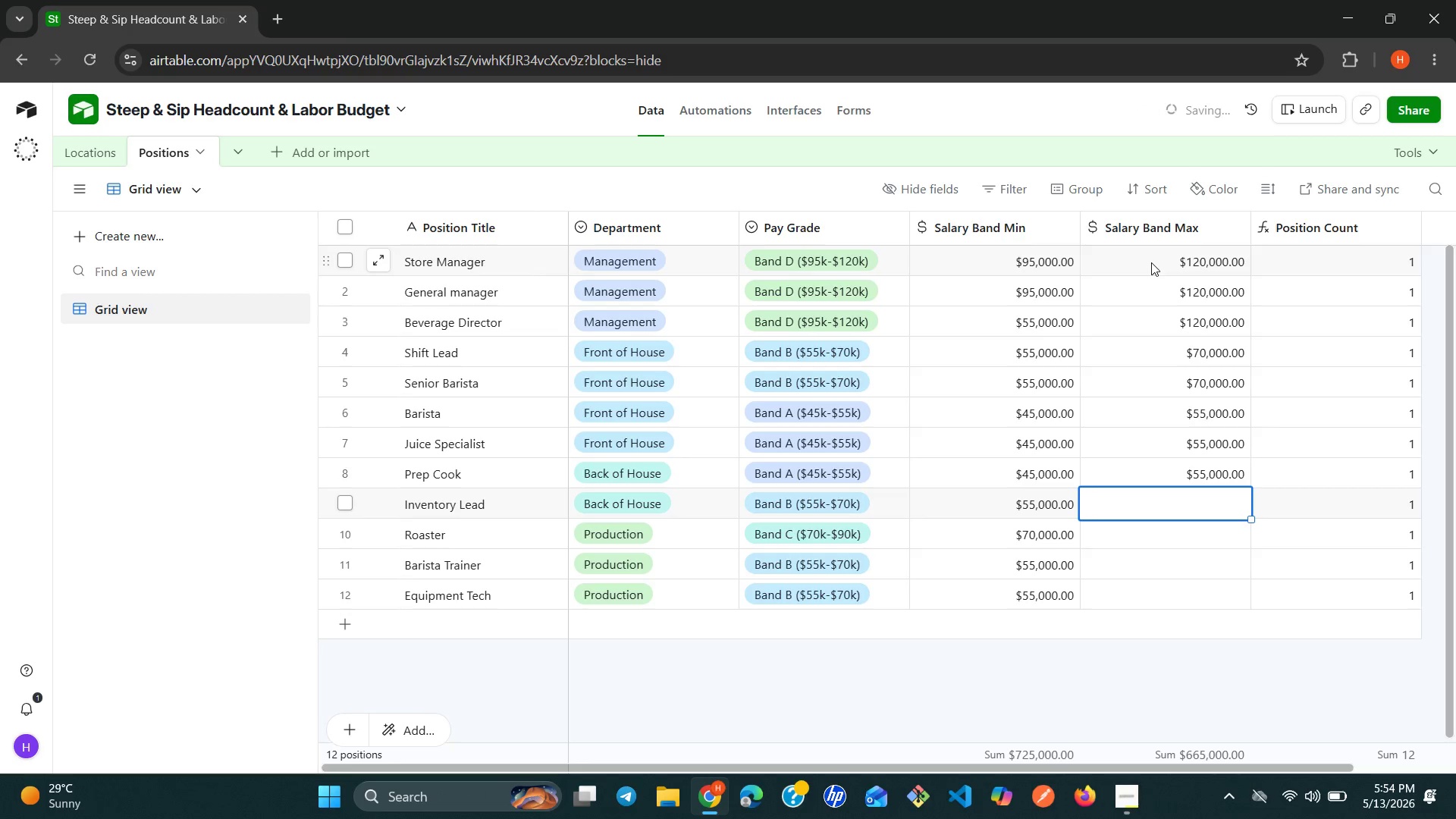 
type(70000)
 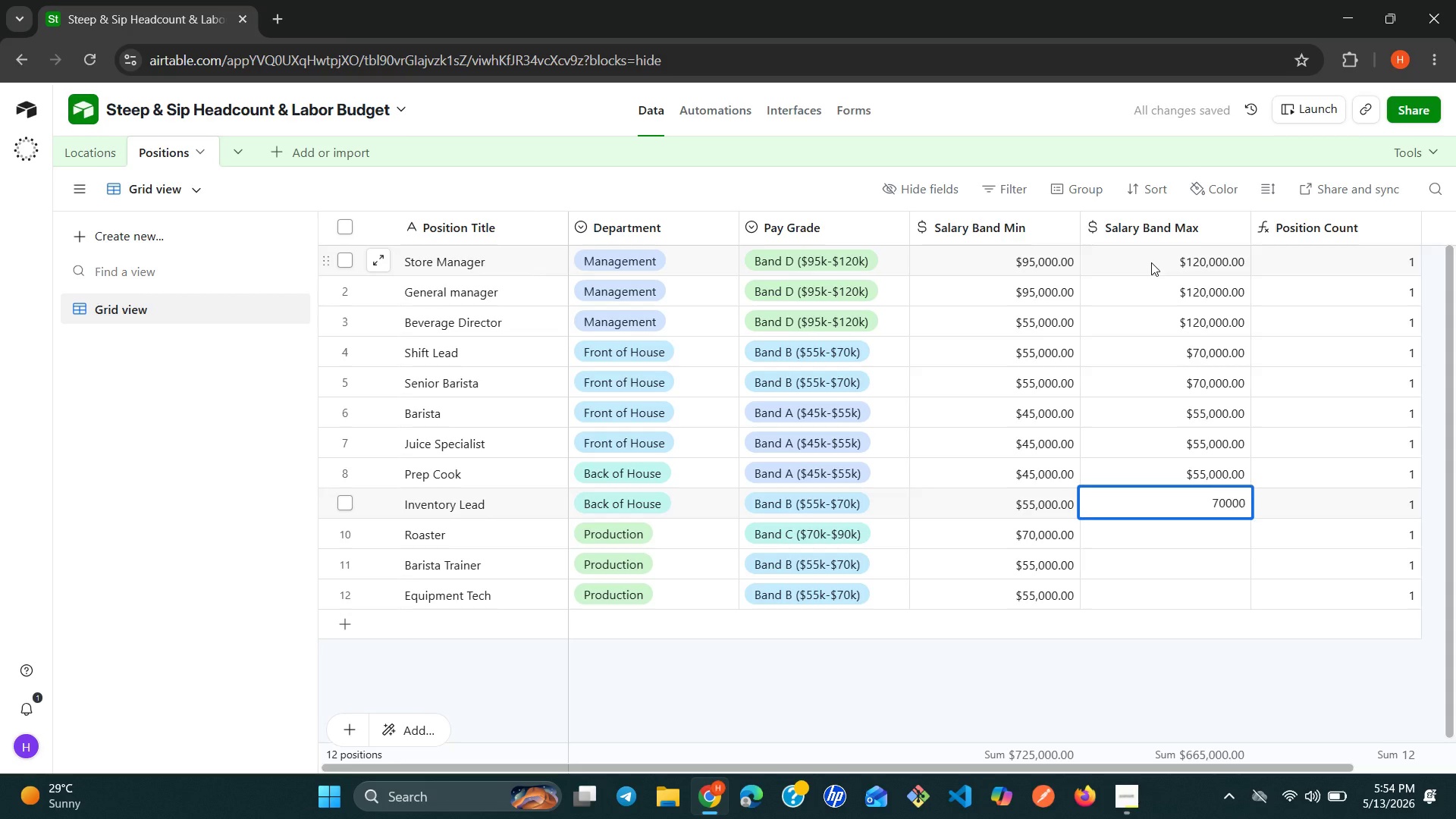 
key(Enter)
 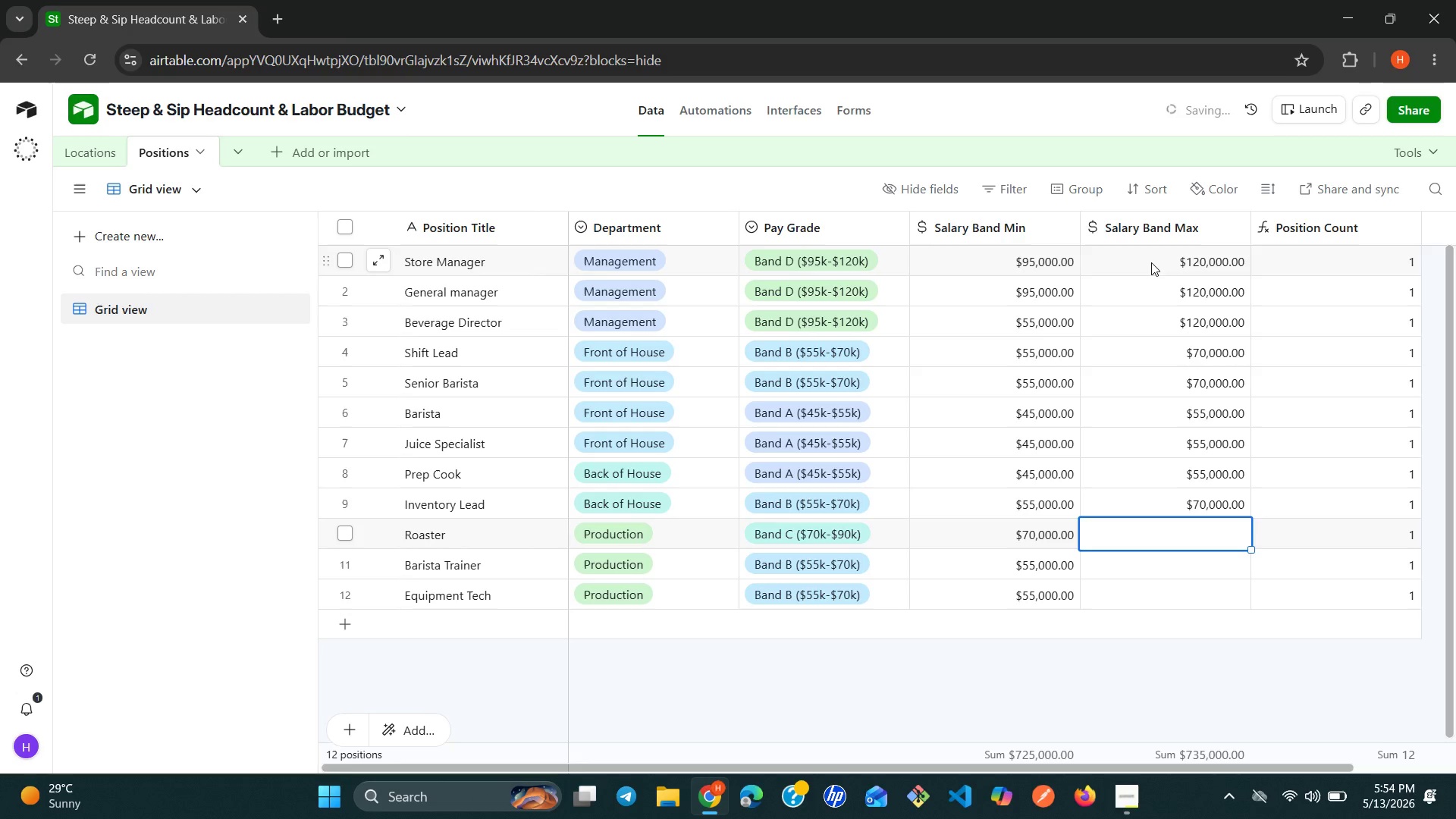 
type(90000)
 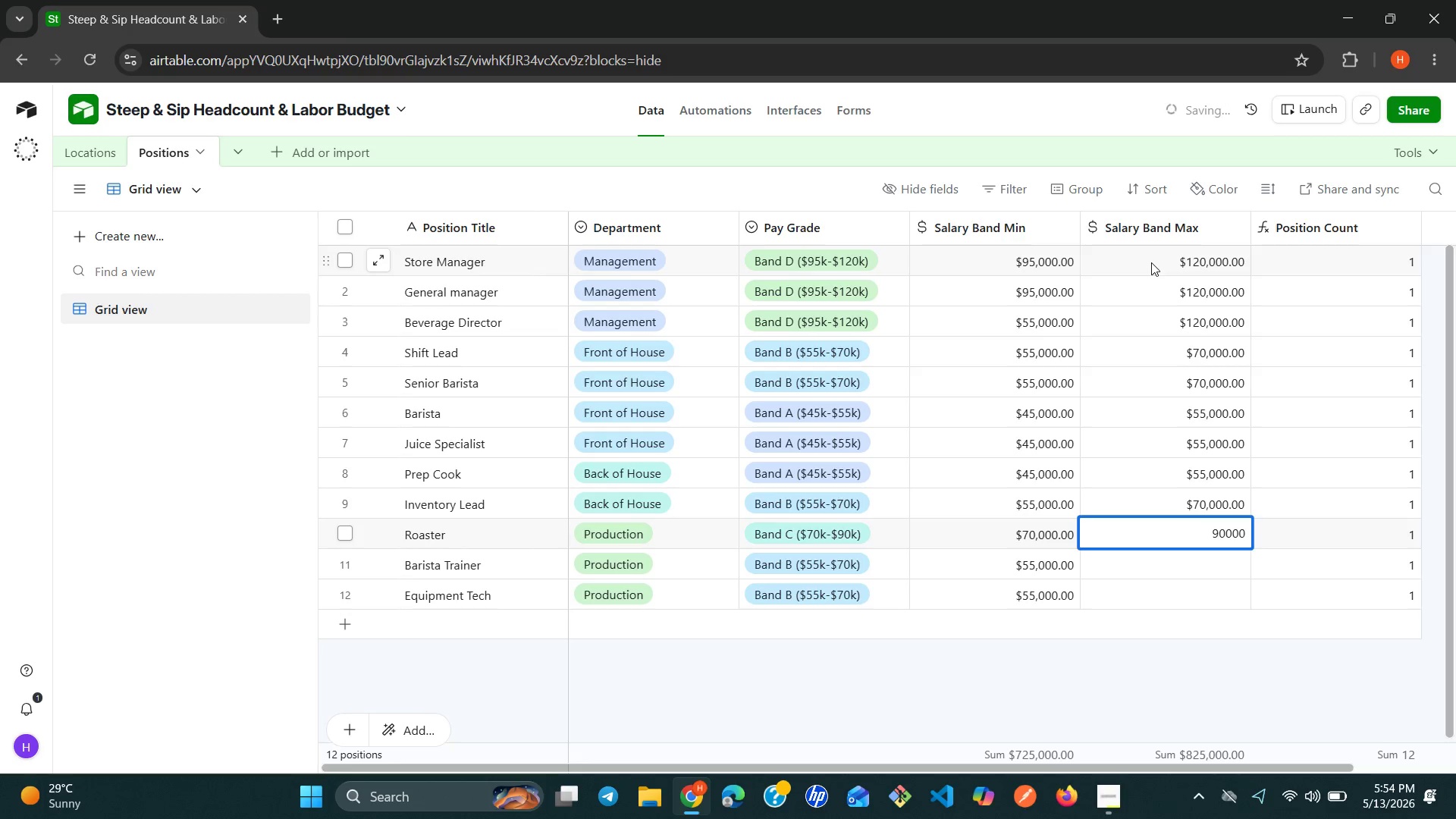 
key(Enter)
 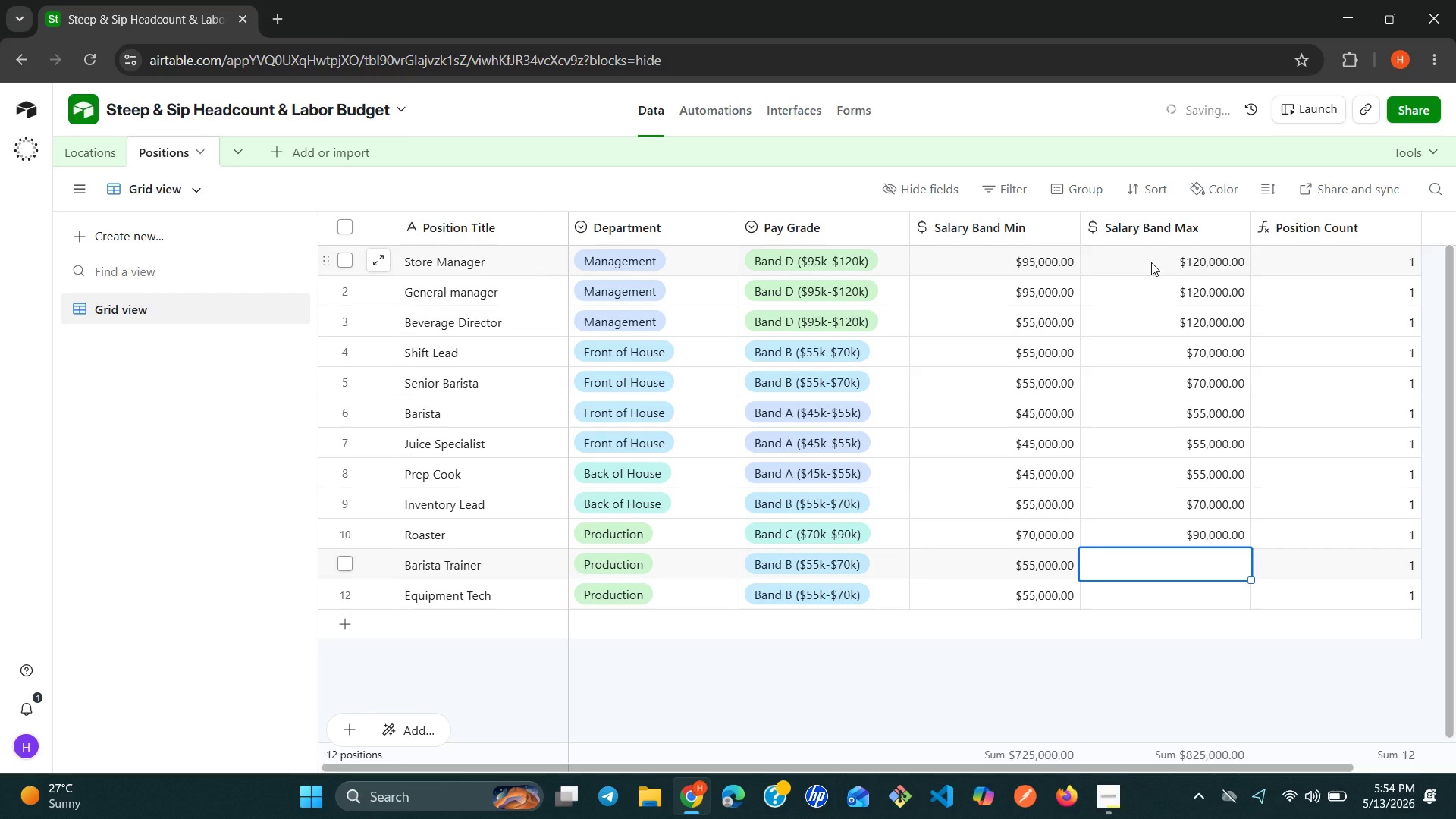 
type(70000)
 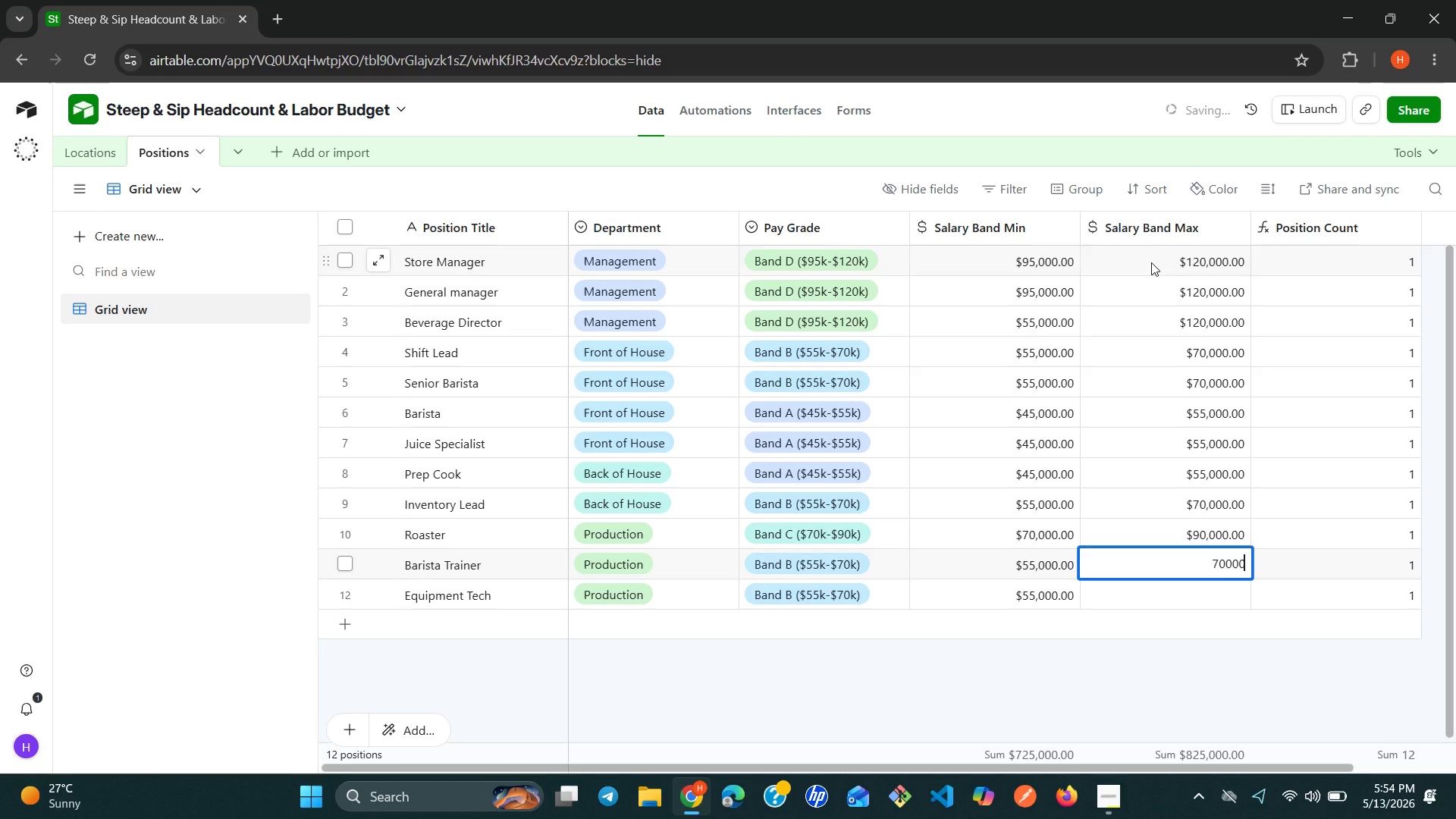 
key(Enter)
 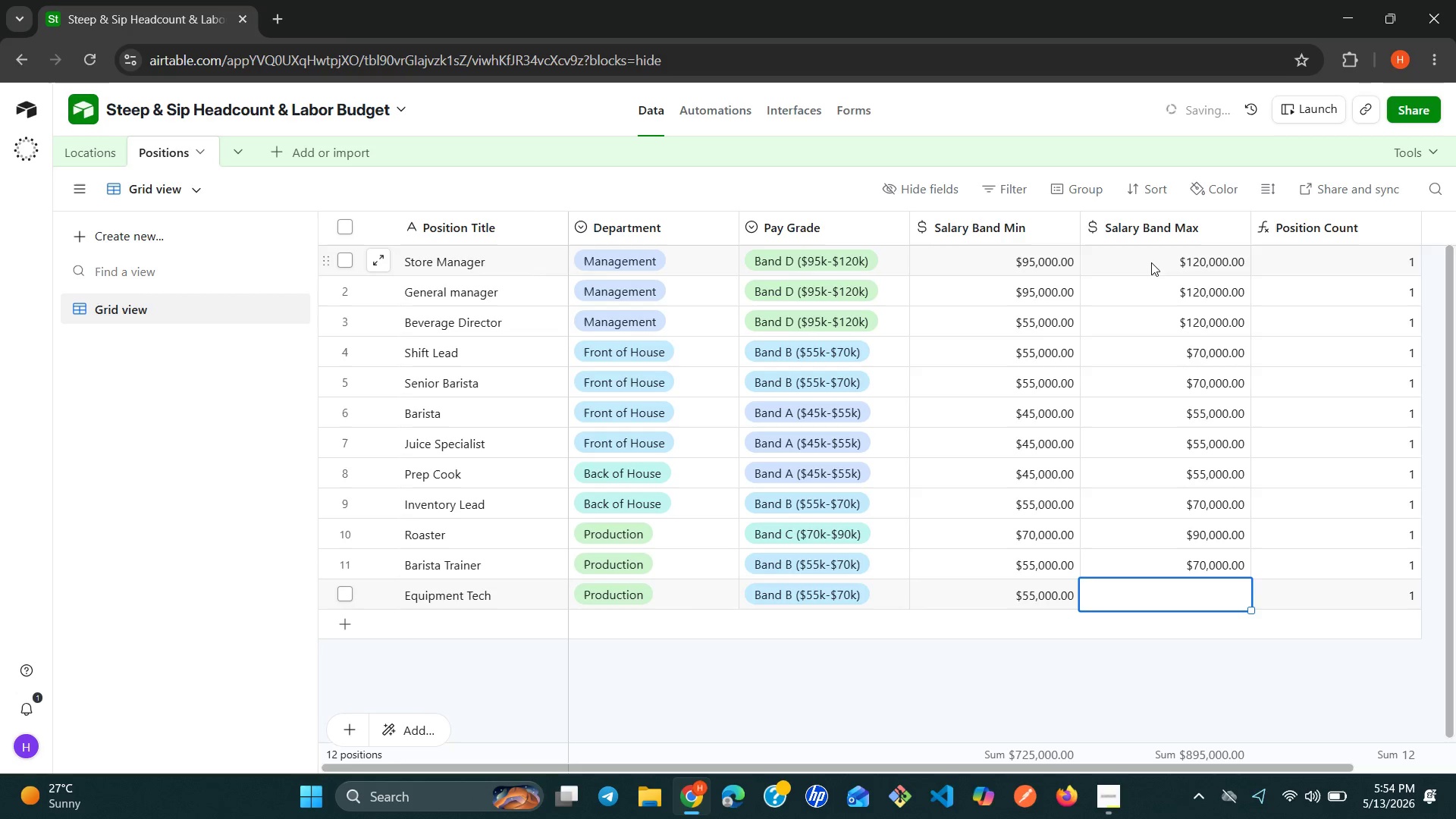 
type(70)
 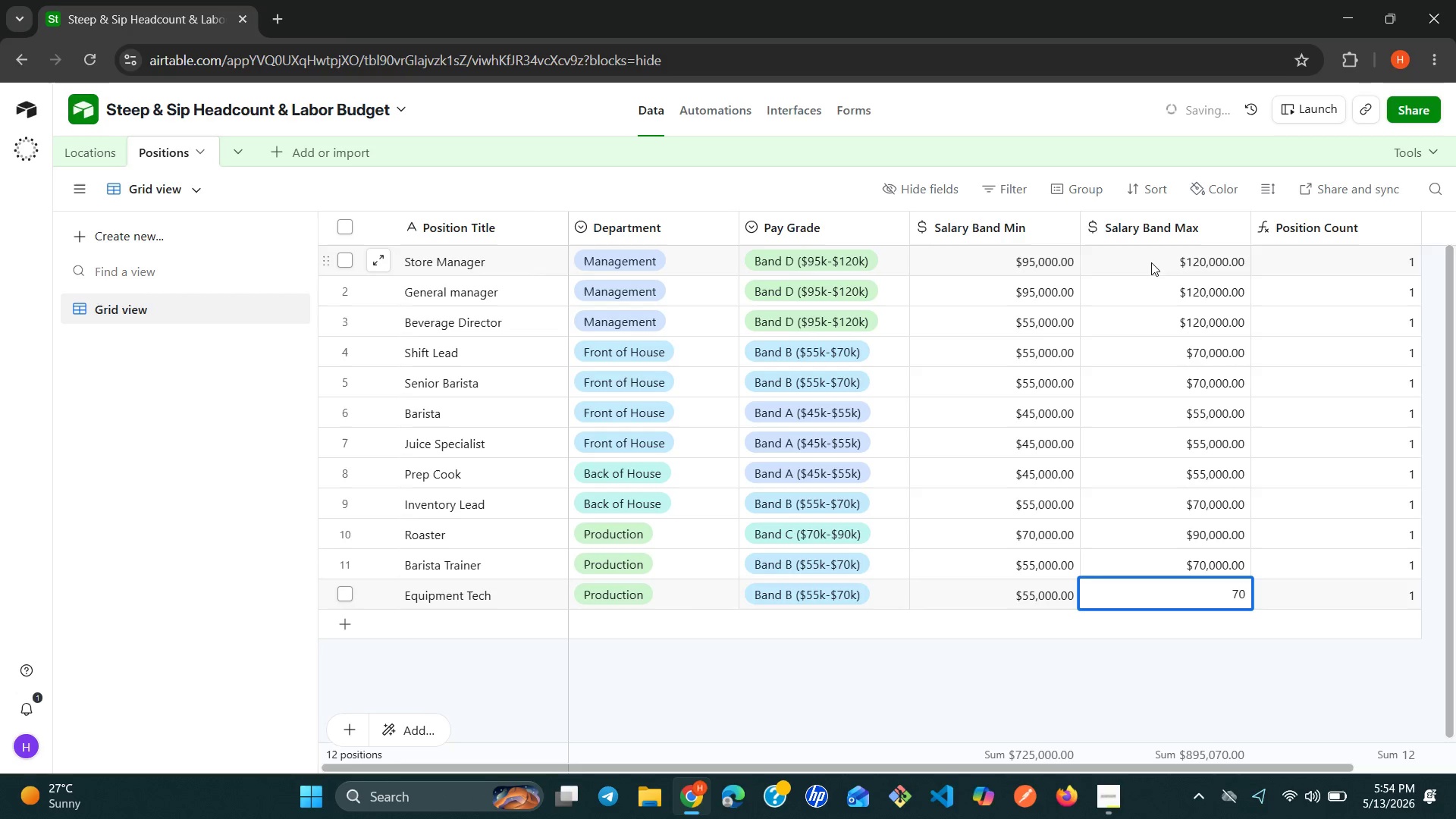 
type(000)
 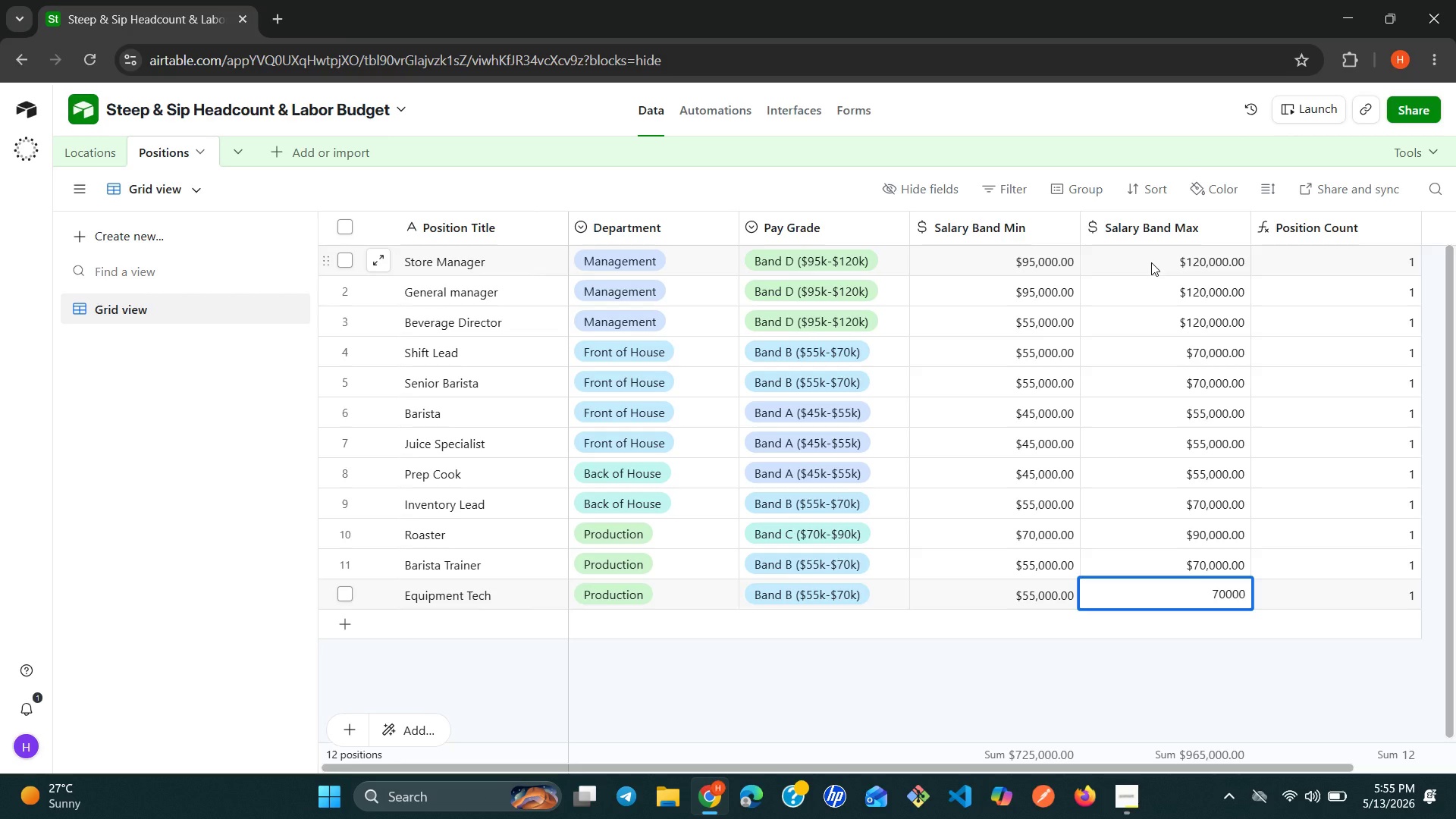 
wait(16.45)
 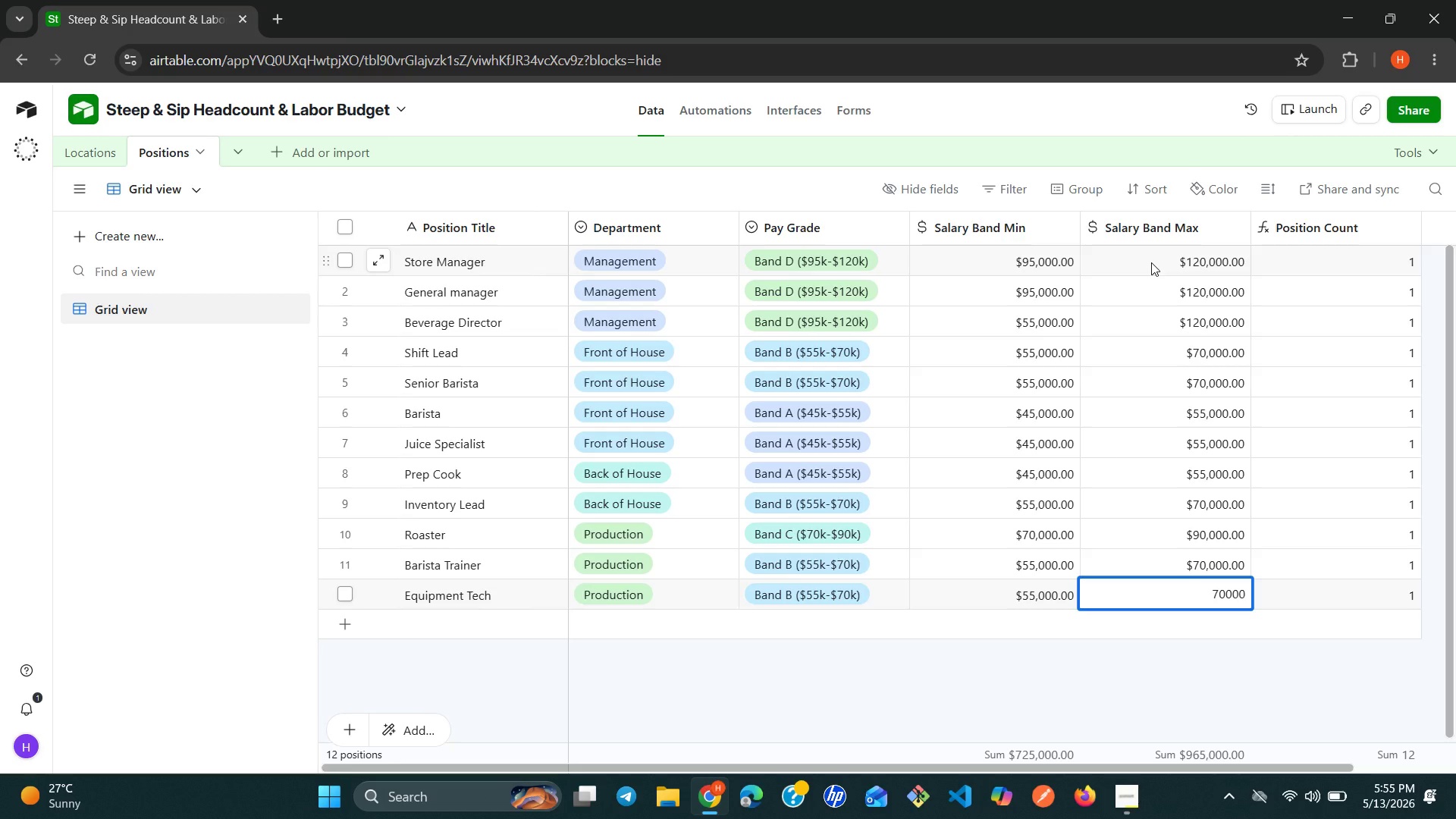 
left_click([232, 151])
 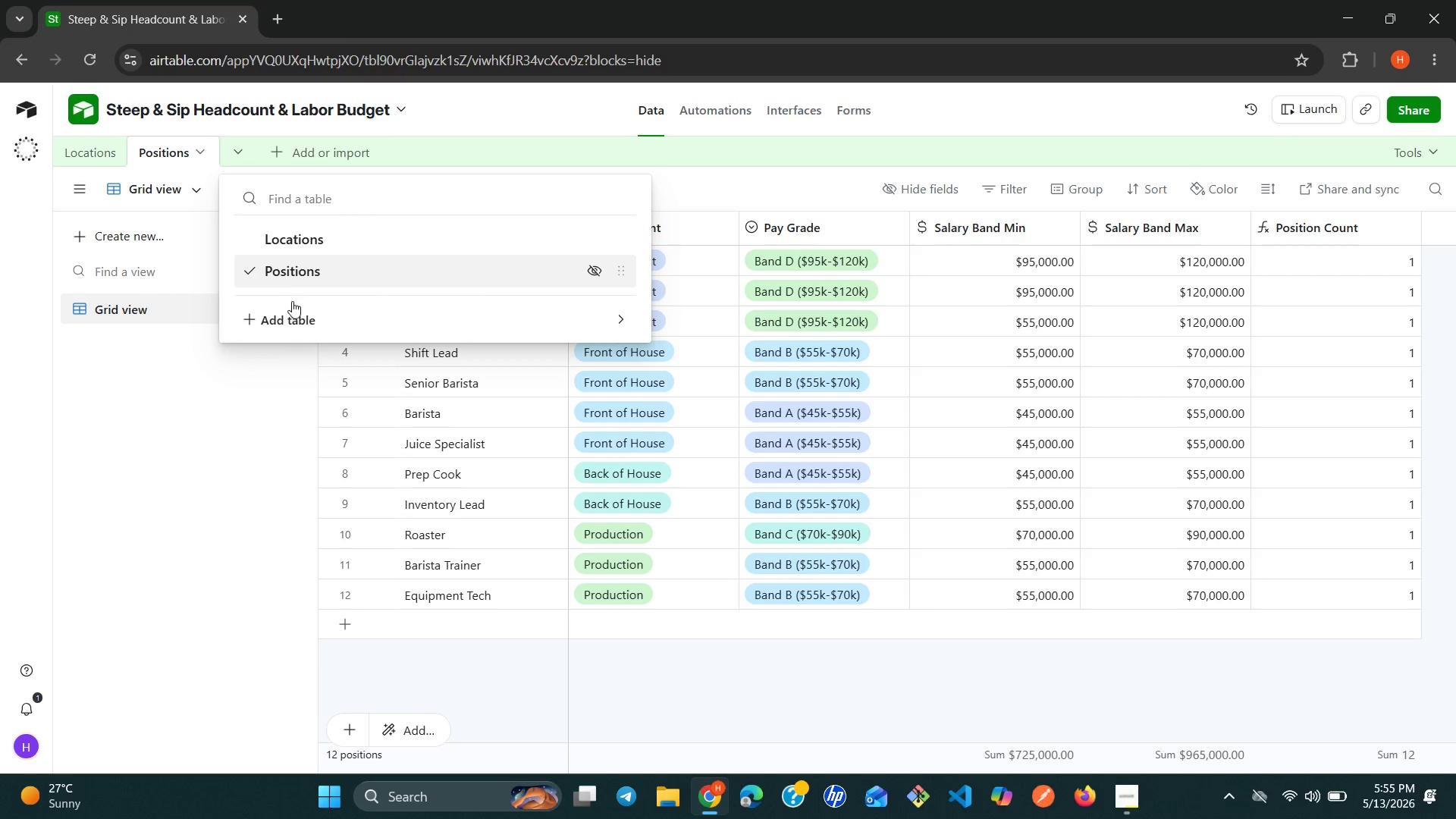 
left_click([289, 309])
 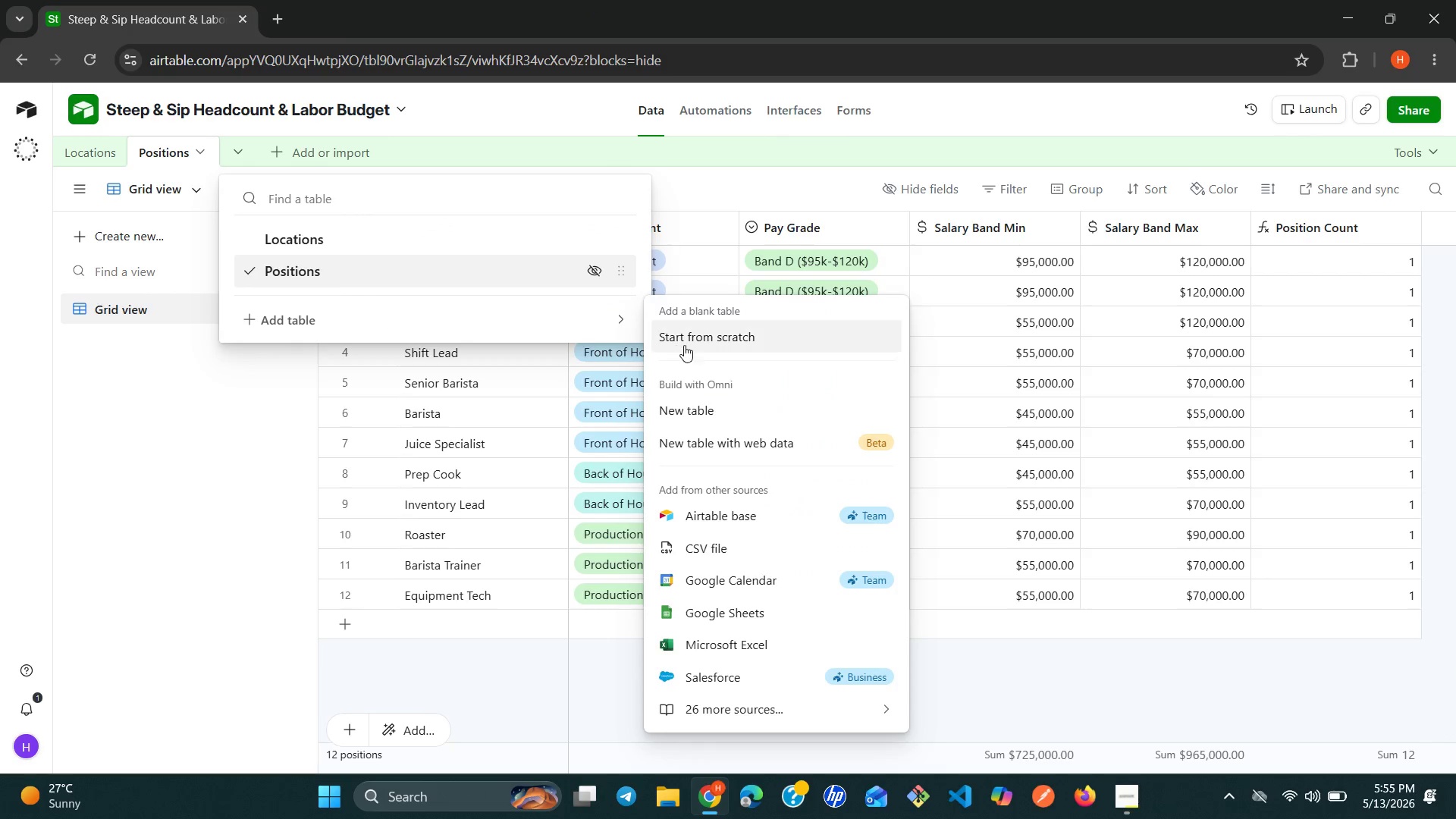 
left_click([688, 345])
 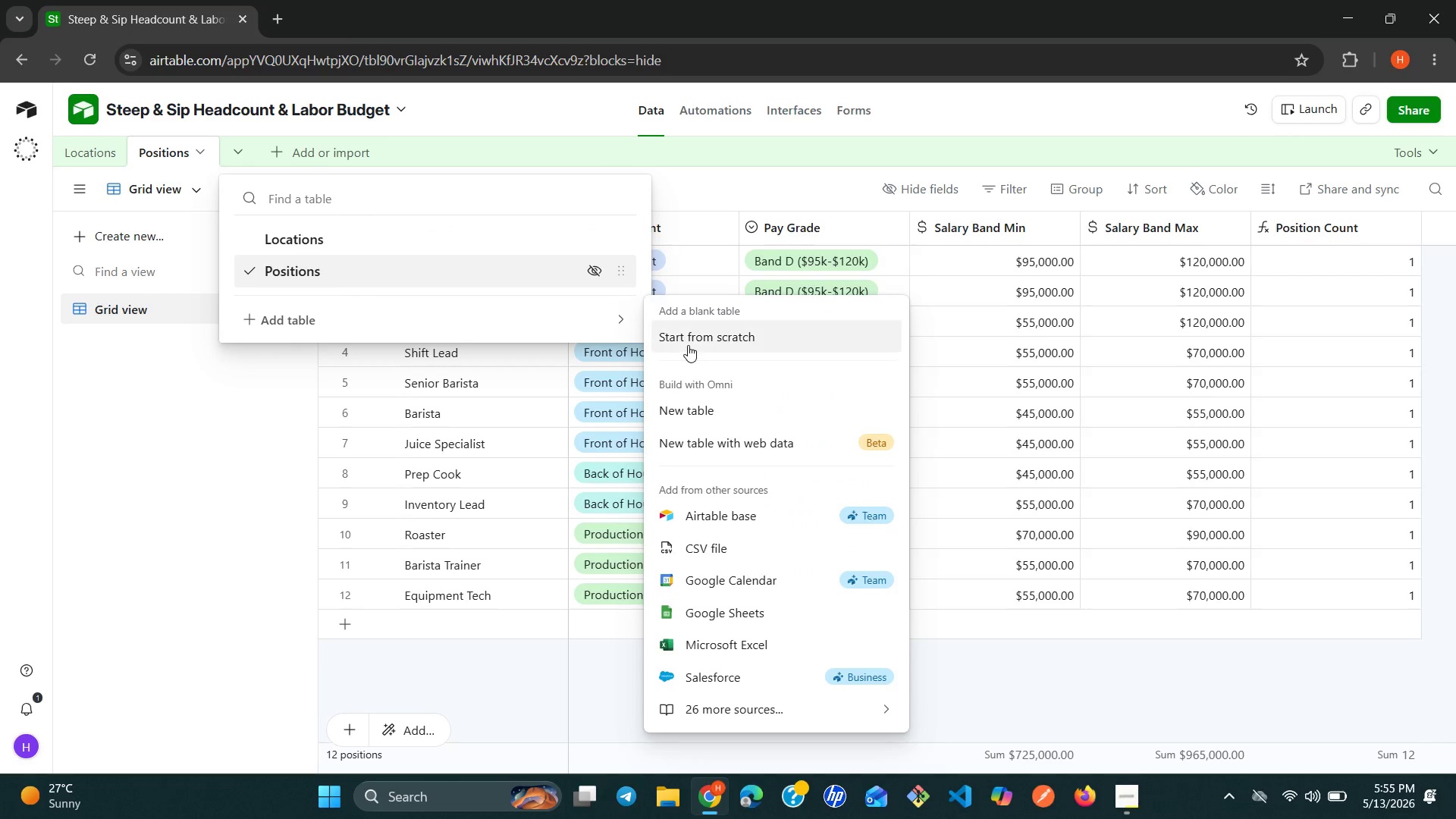 
type(Candidates)
 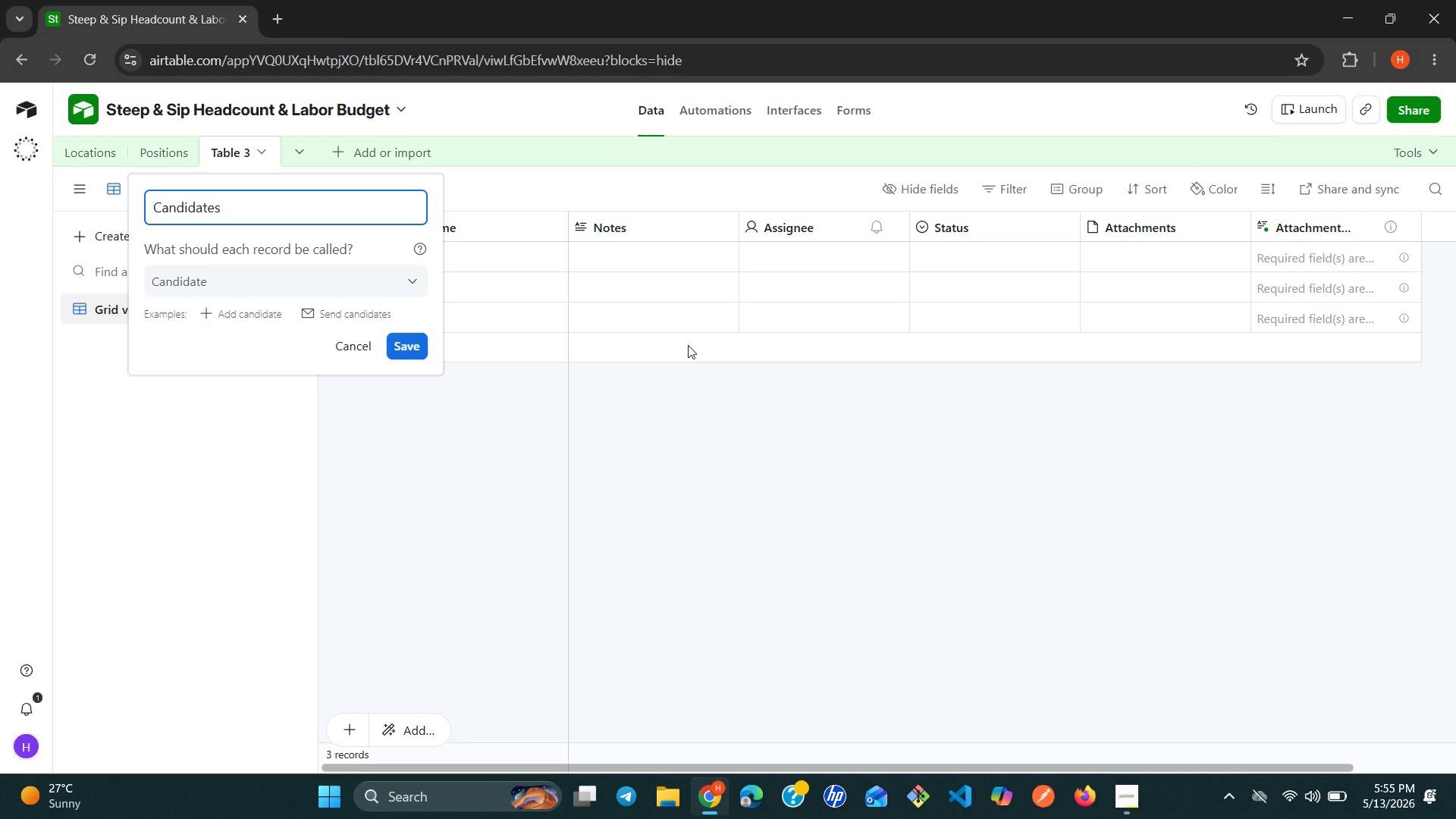 
wait(5.11)
 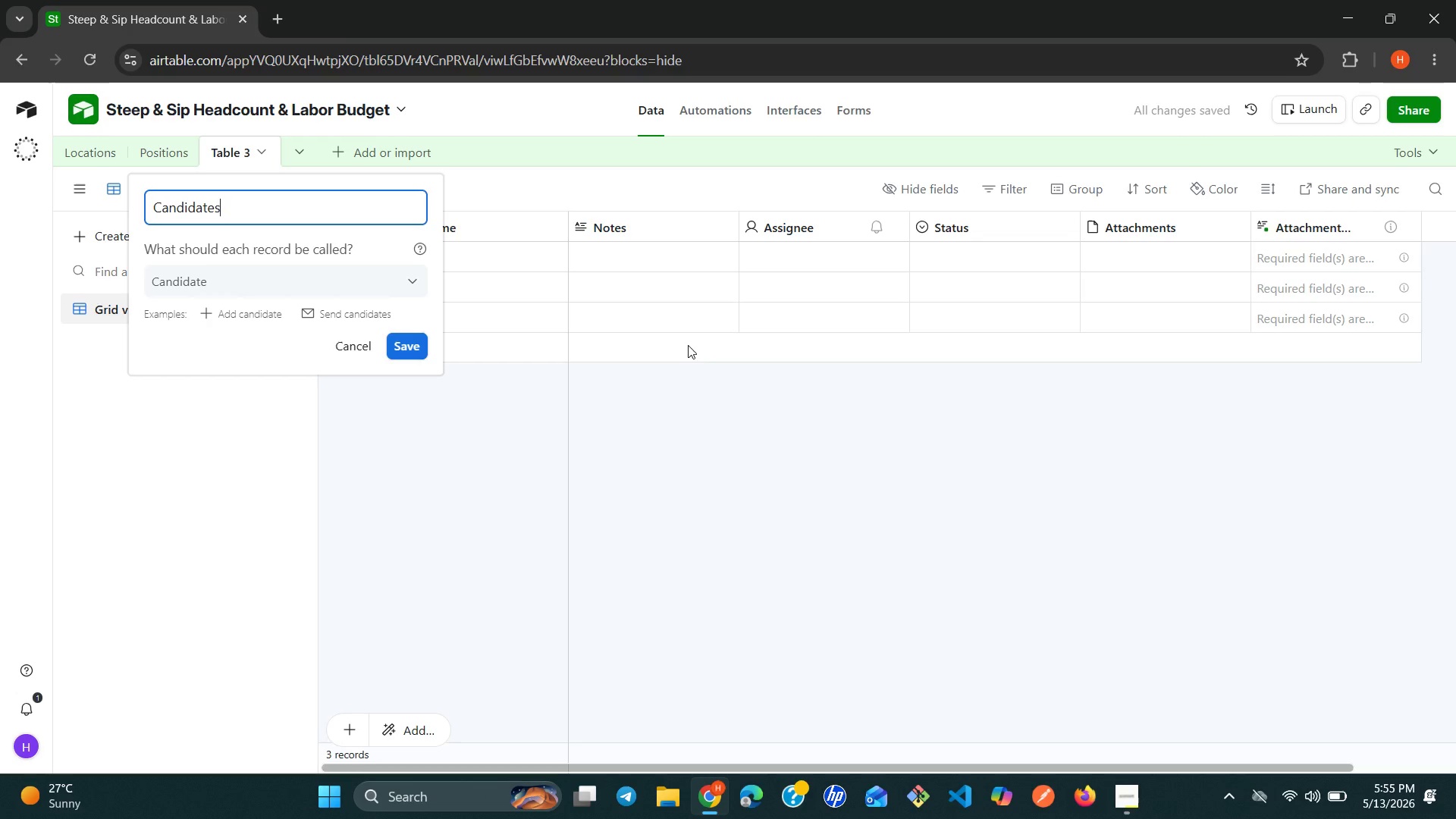 
key(Enter)
 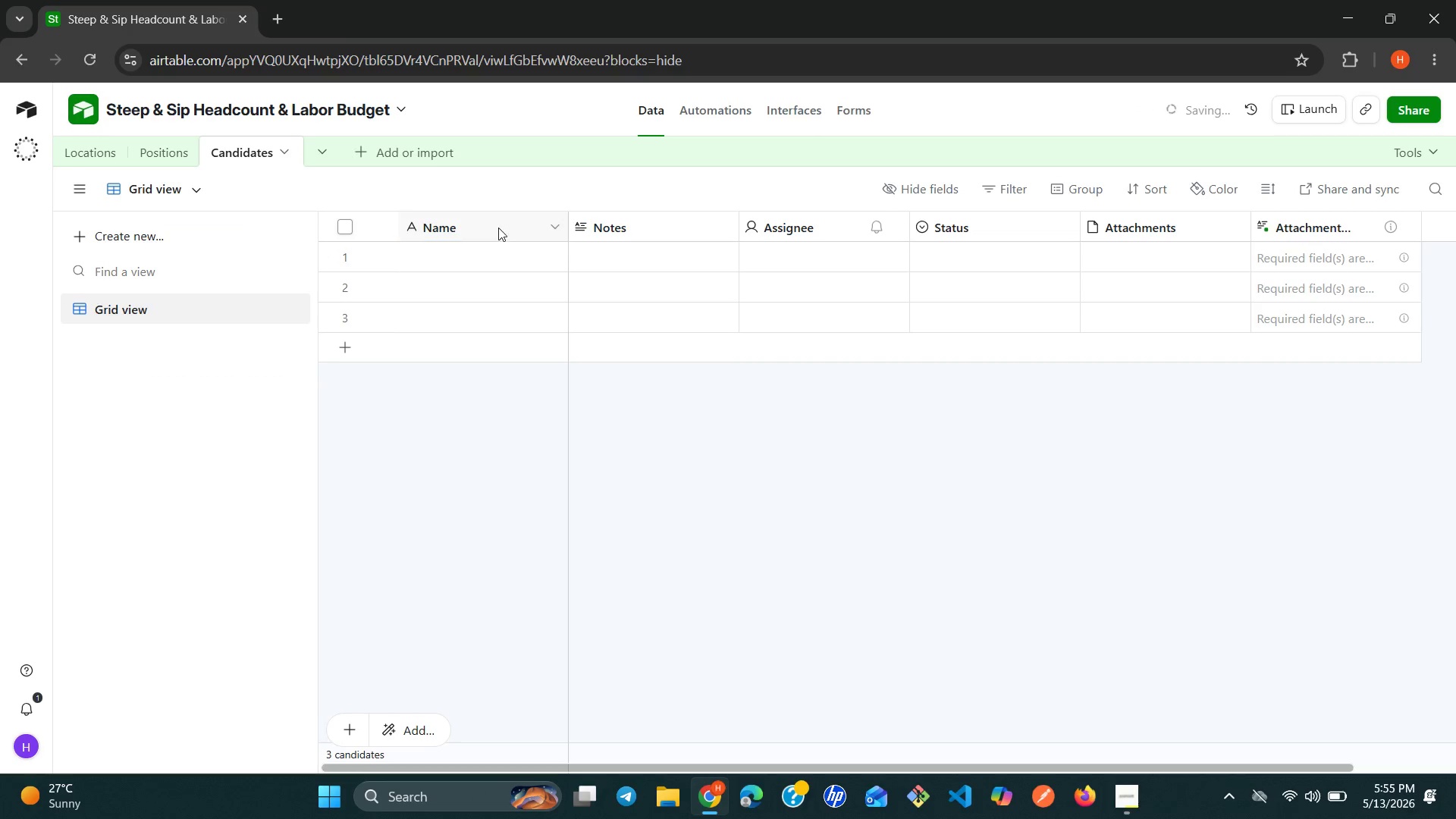 
double_click([498, 228])
 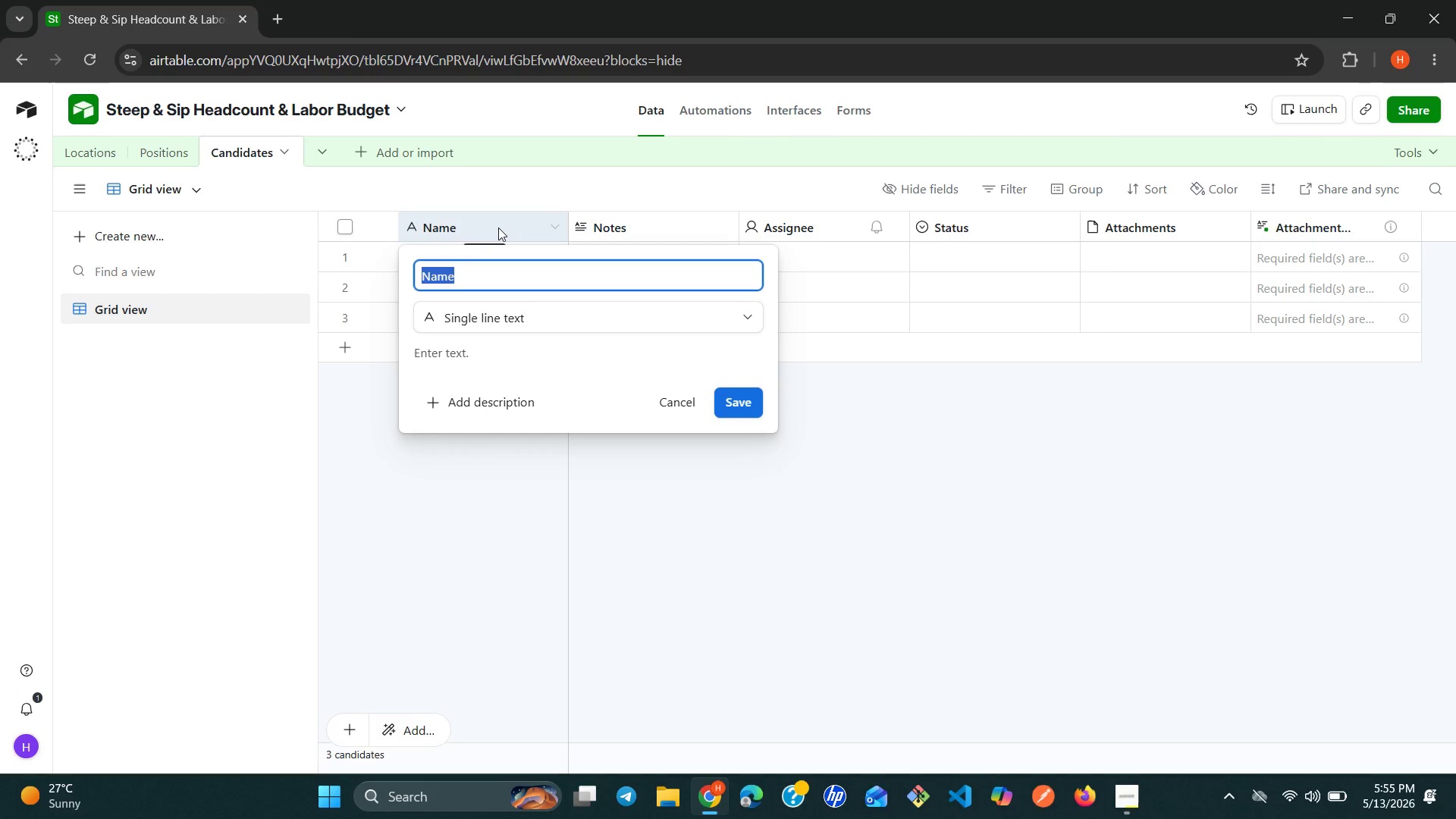 
wait(6.17)
 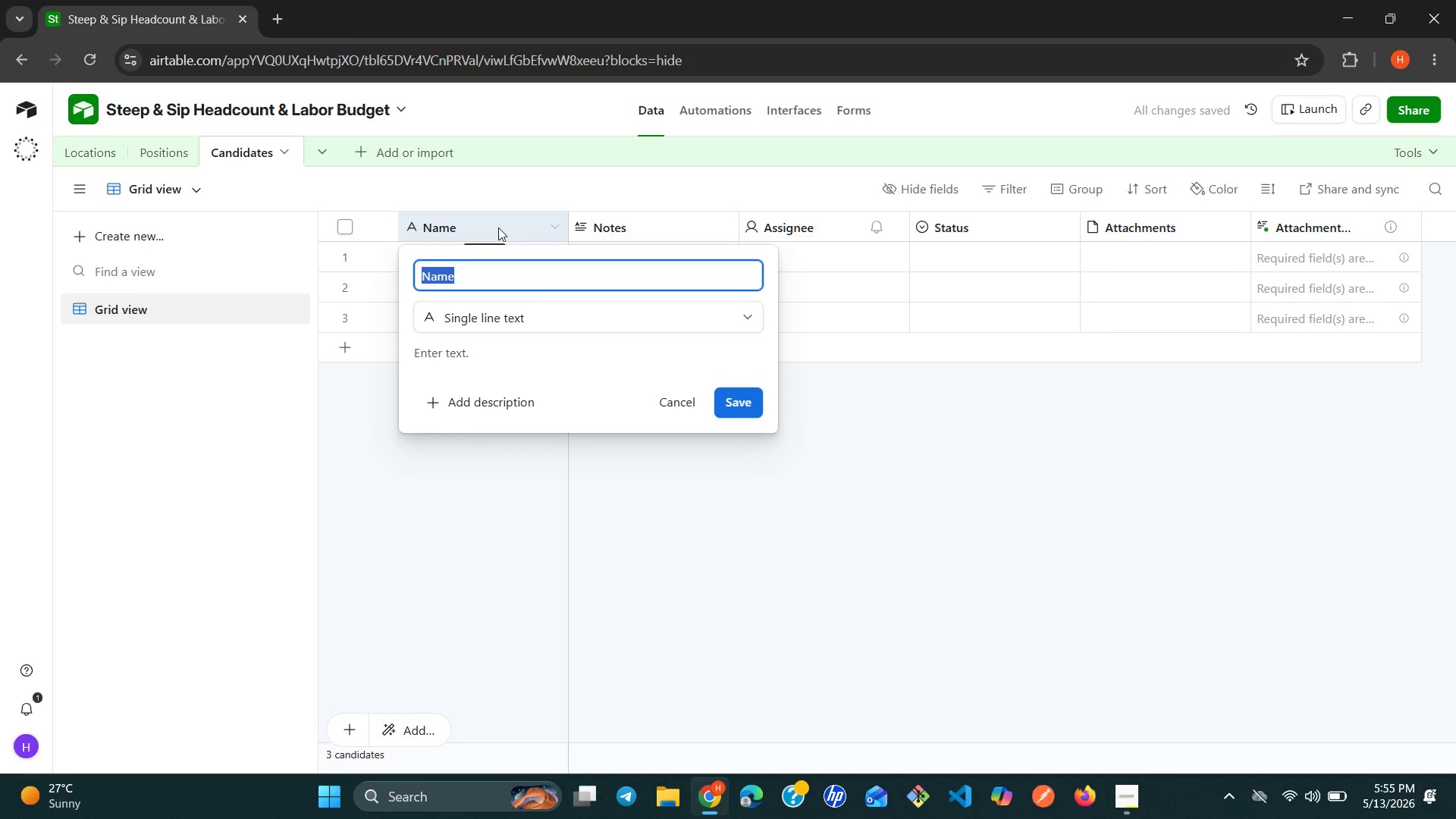 
type(Job Id)
key(Backspace)
type(D)
 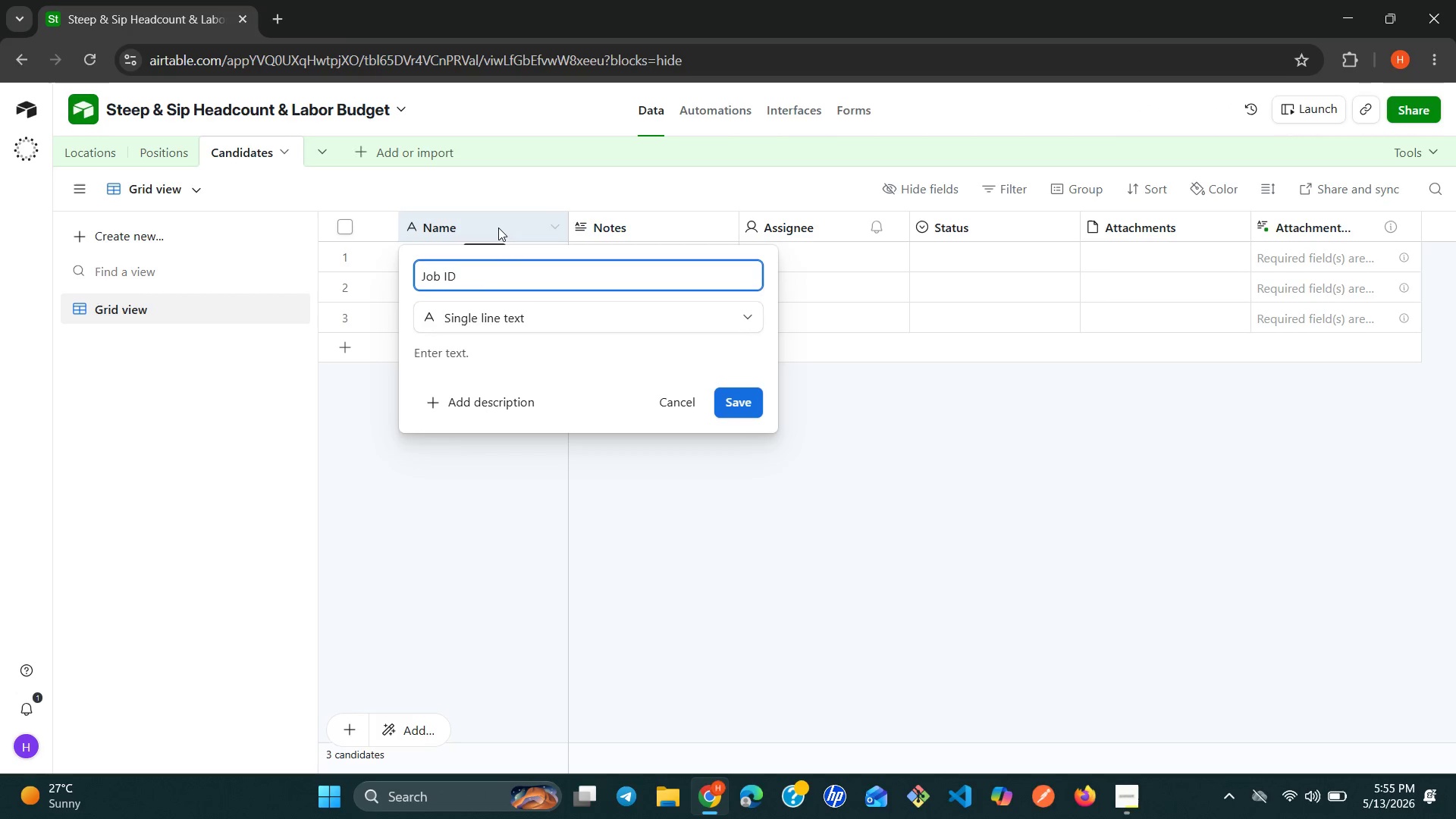 
left_click([728, 401])
 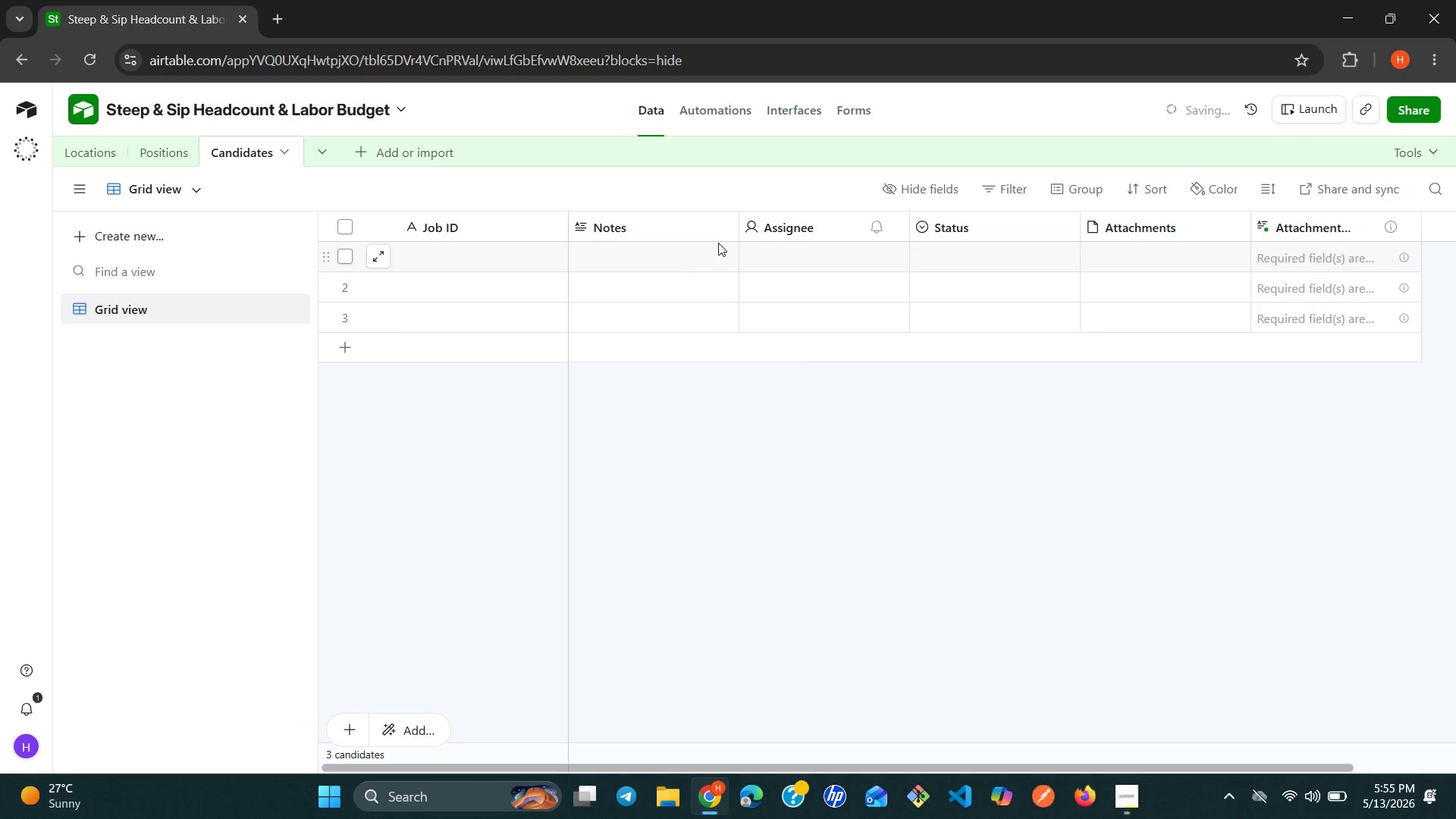 
left_click([706, 218])
 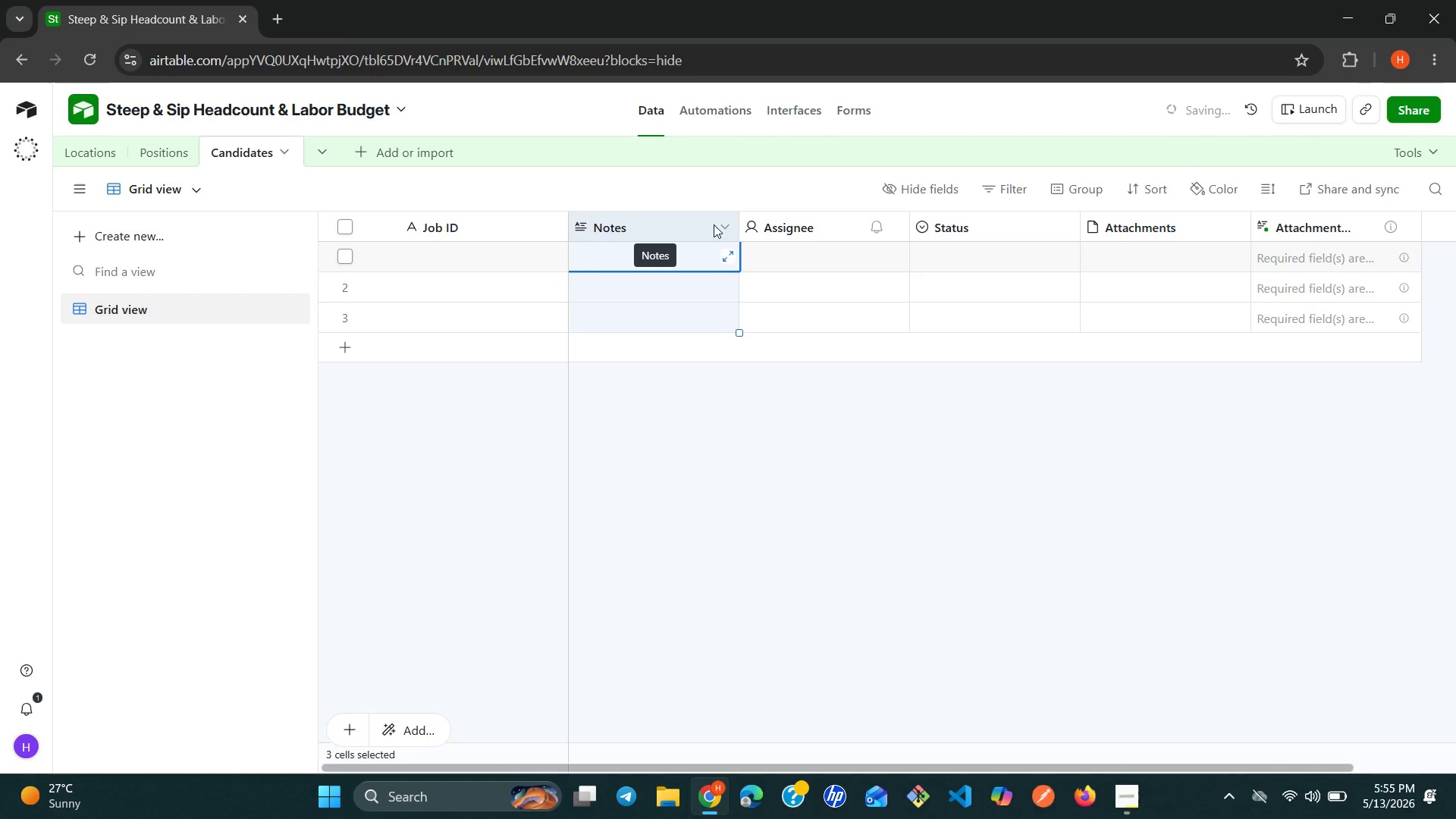 
left_click([719, 224])
 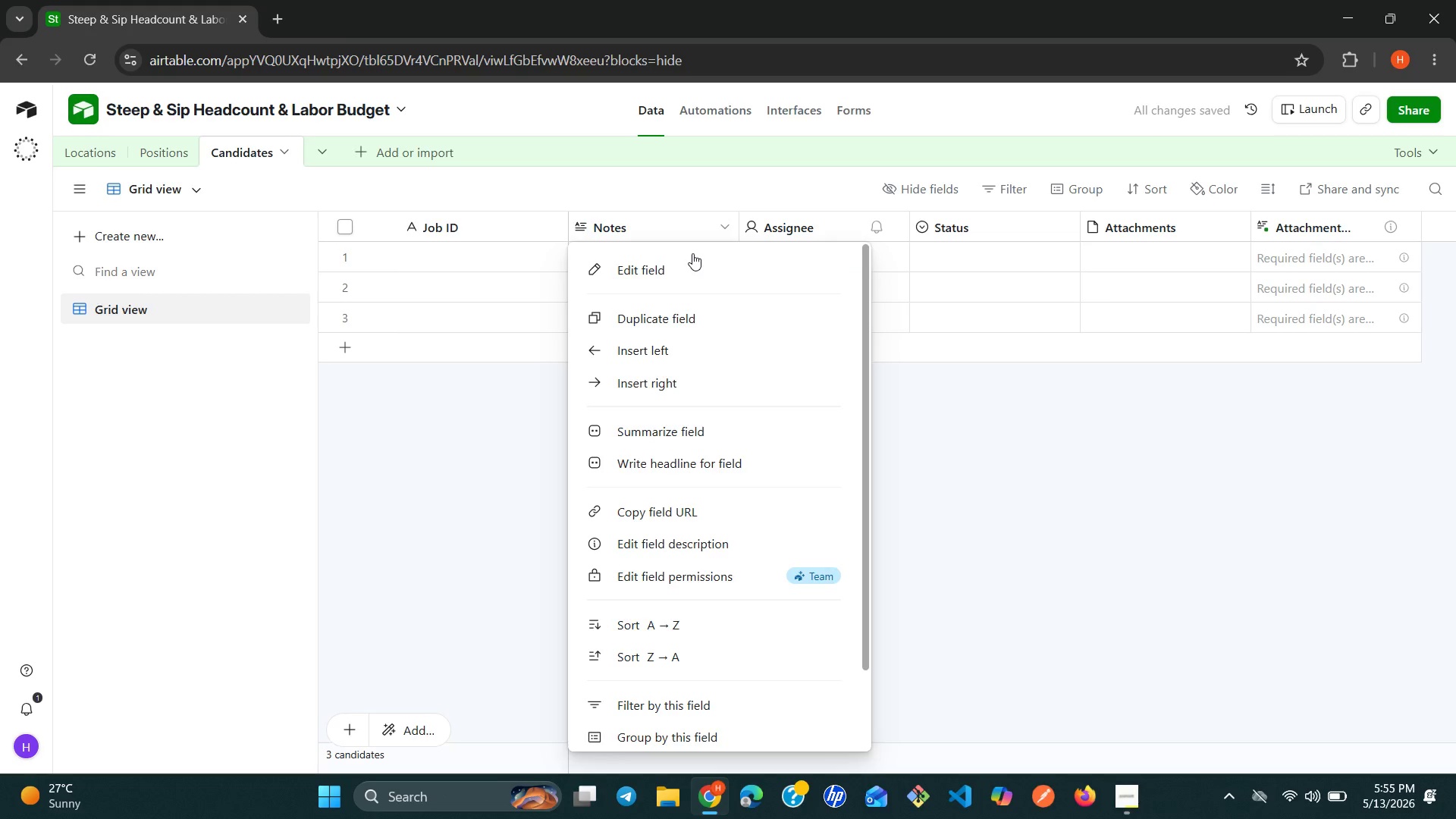 
left_click([691, 253])
 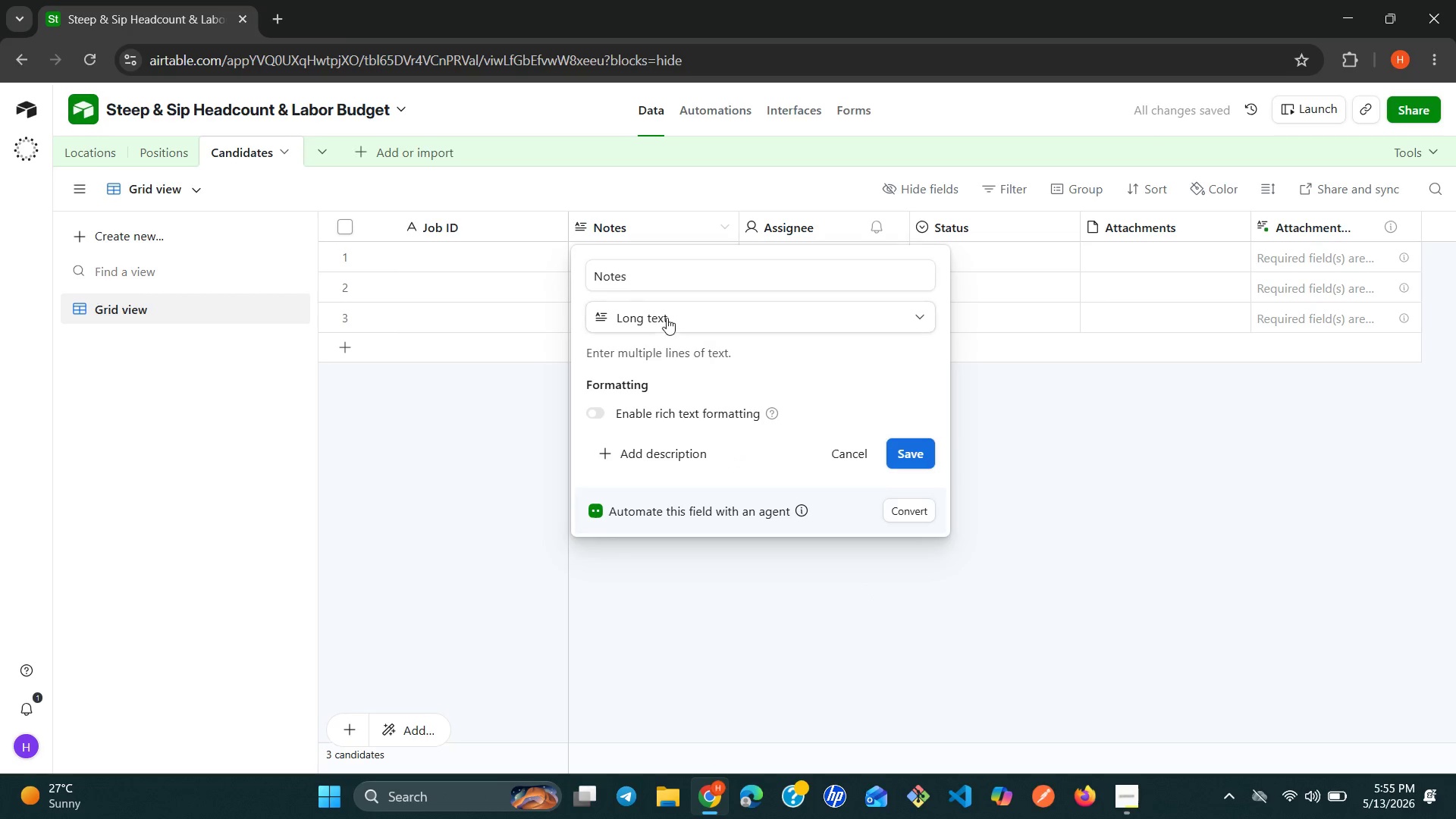 
left_click([663, 315])
 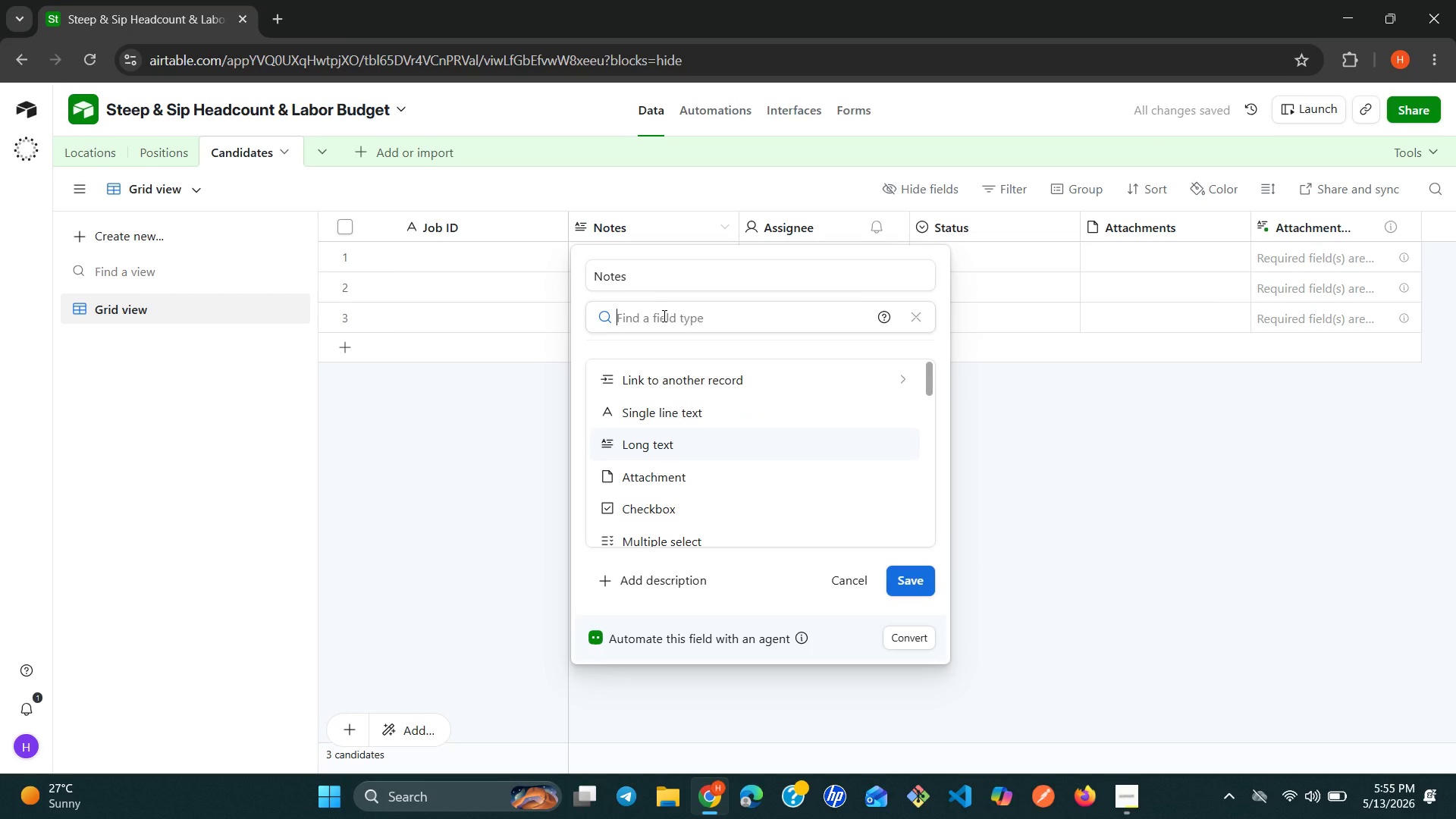 
type(si)
 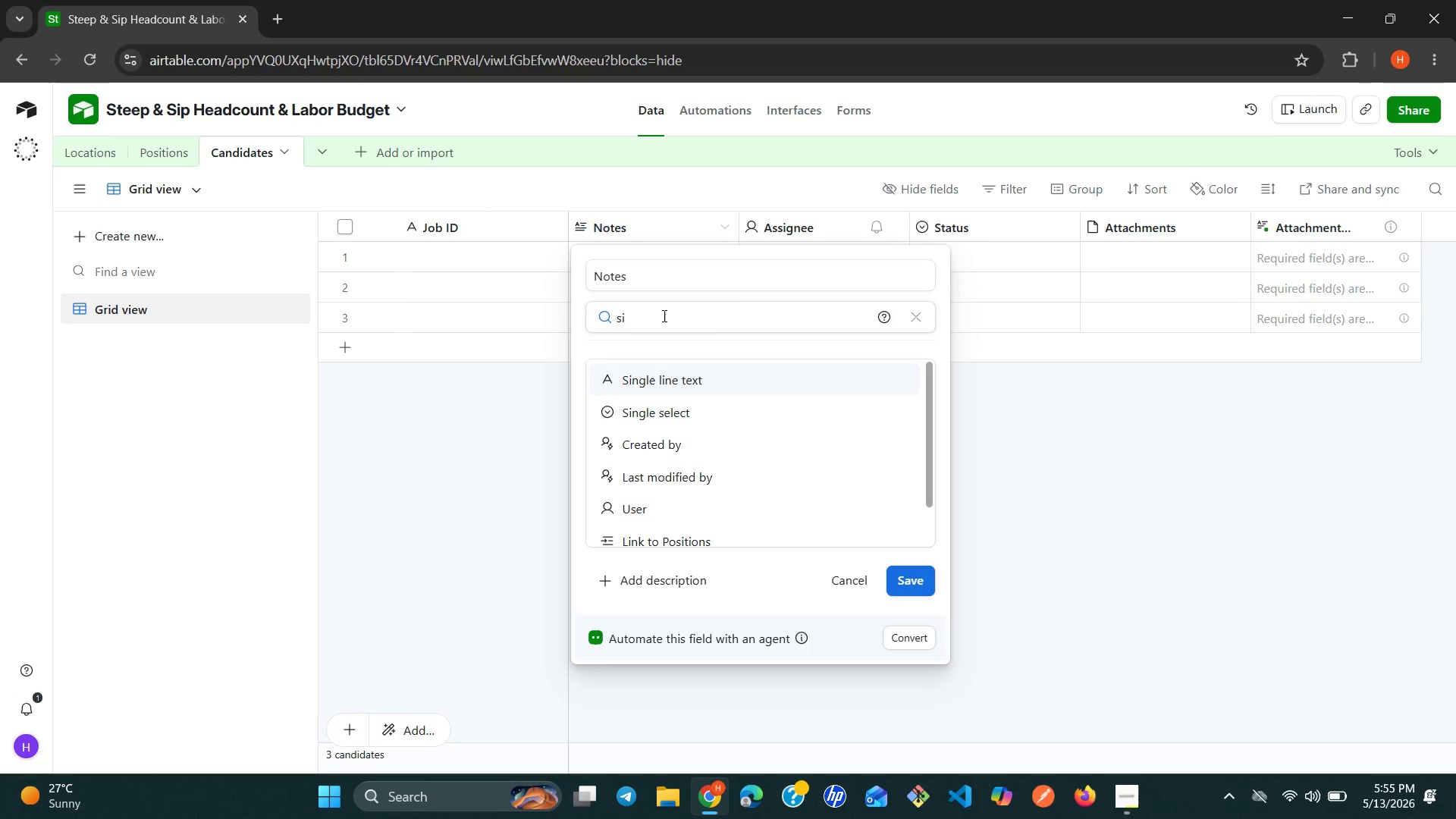 
key(Enter)
 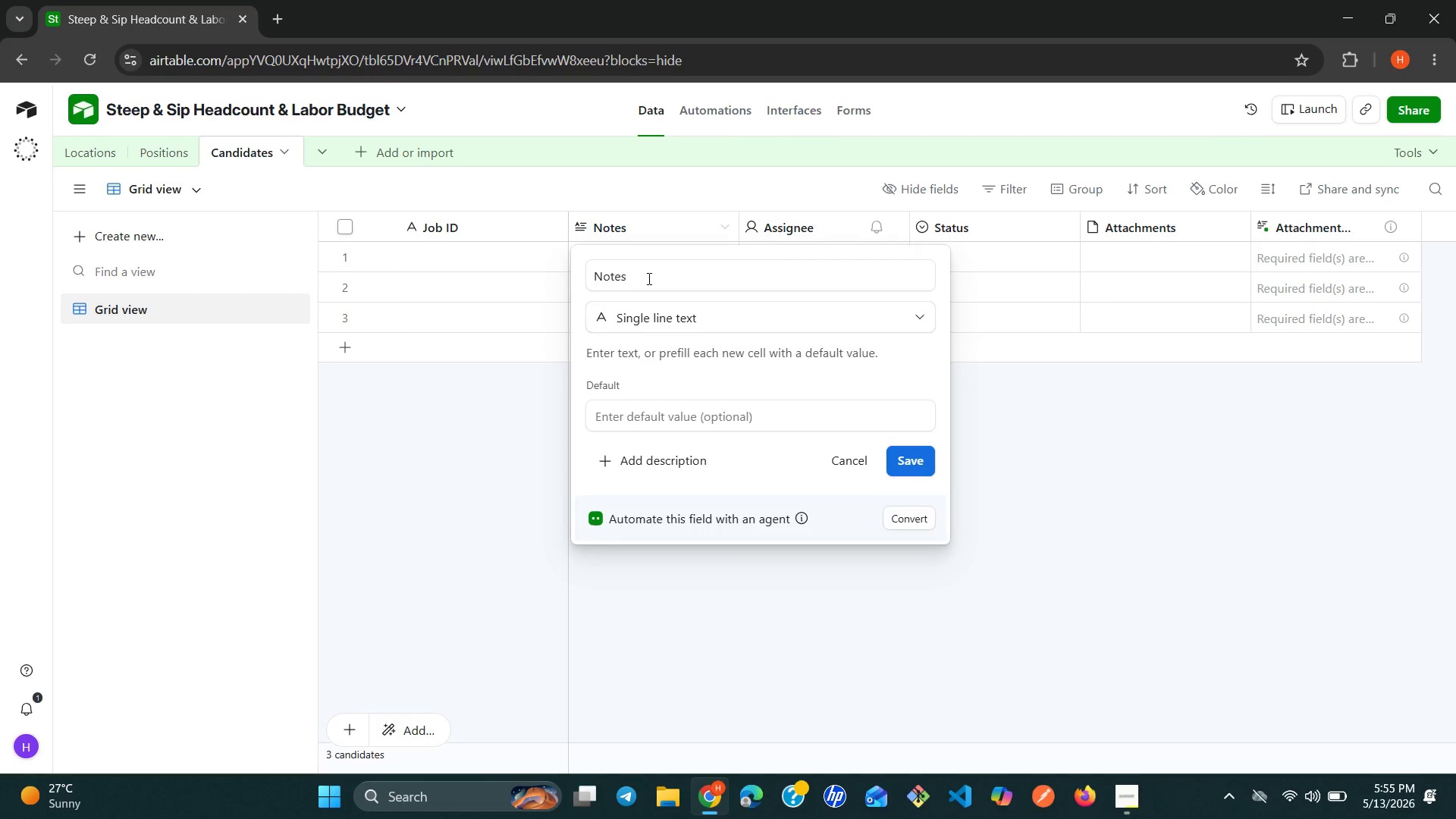 
double_click([648, 278])
 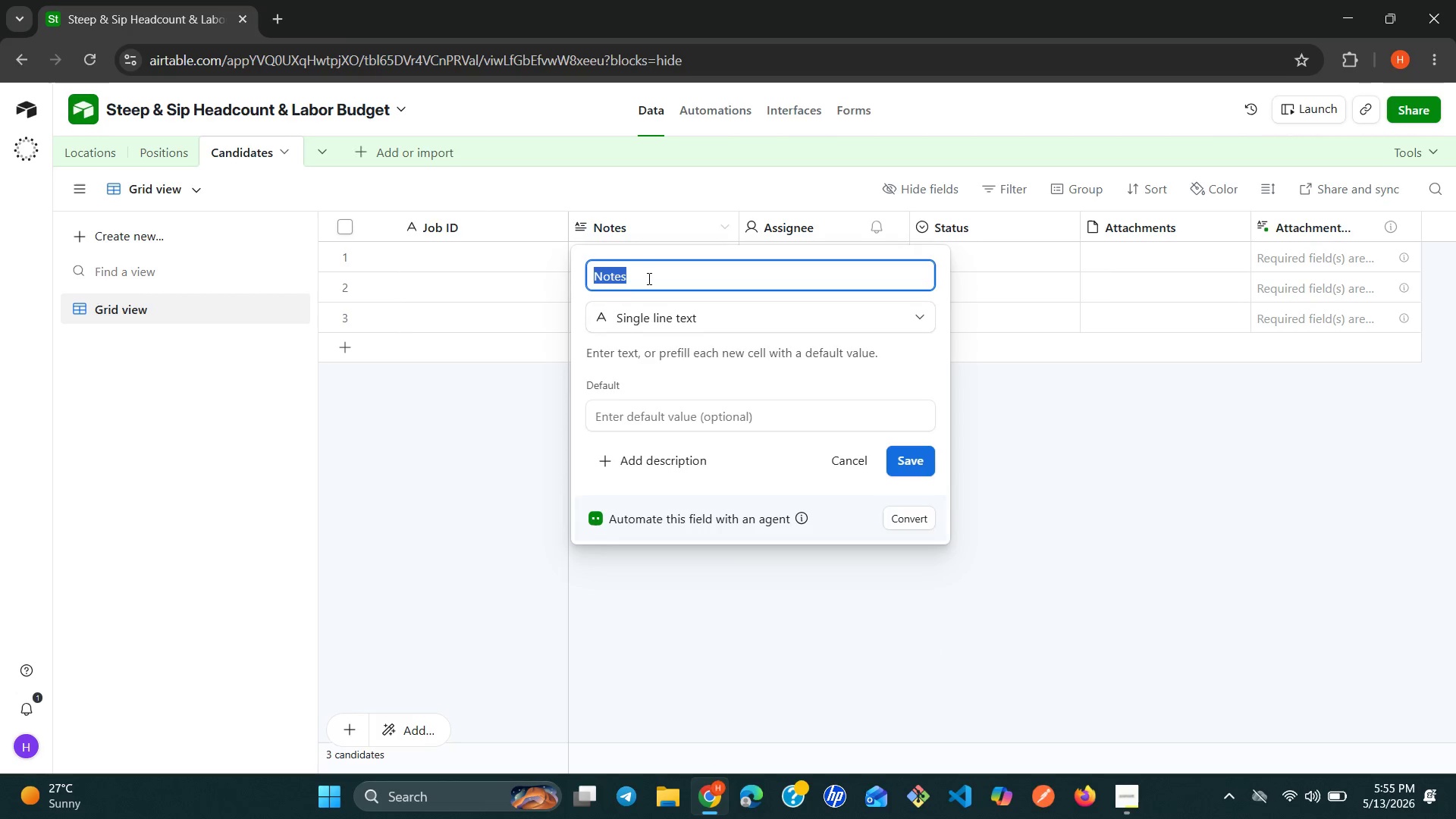 
triple_click([648, 278])
 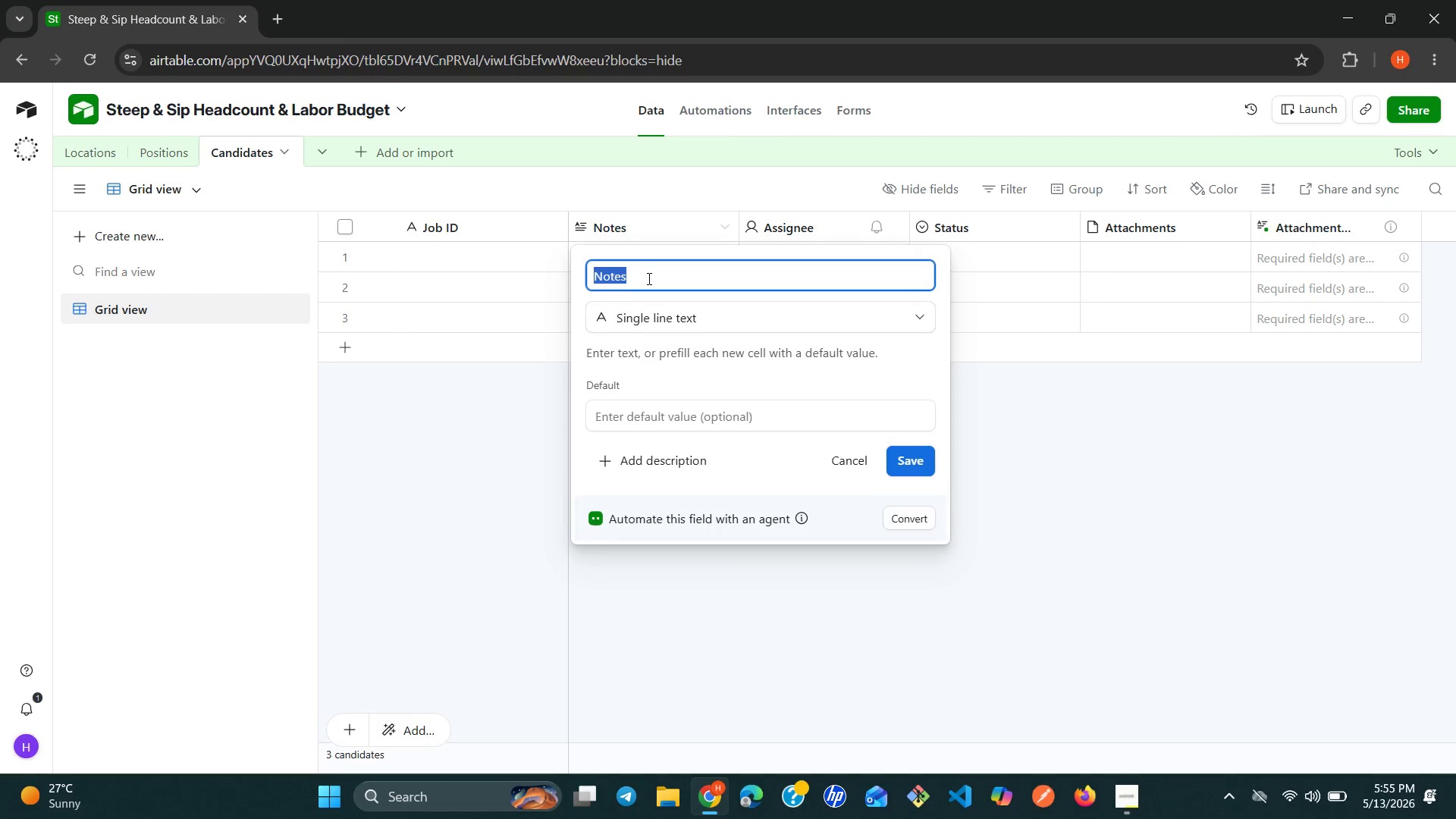 
triple_click([648, 278])
 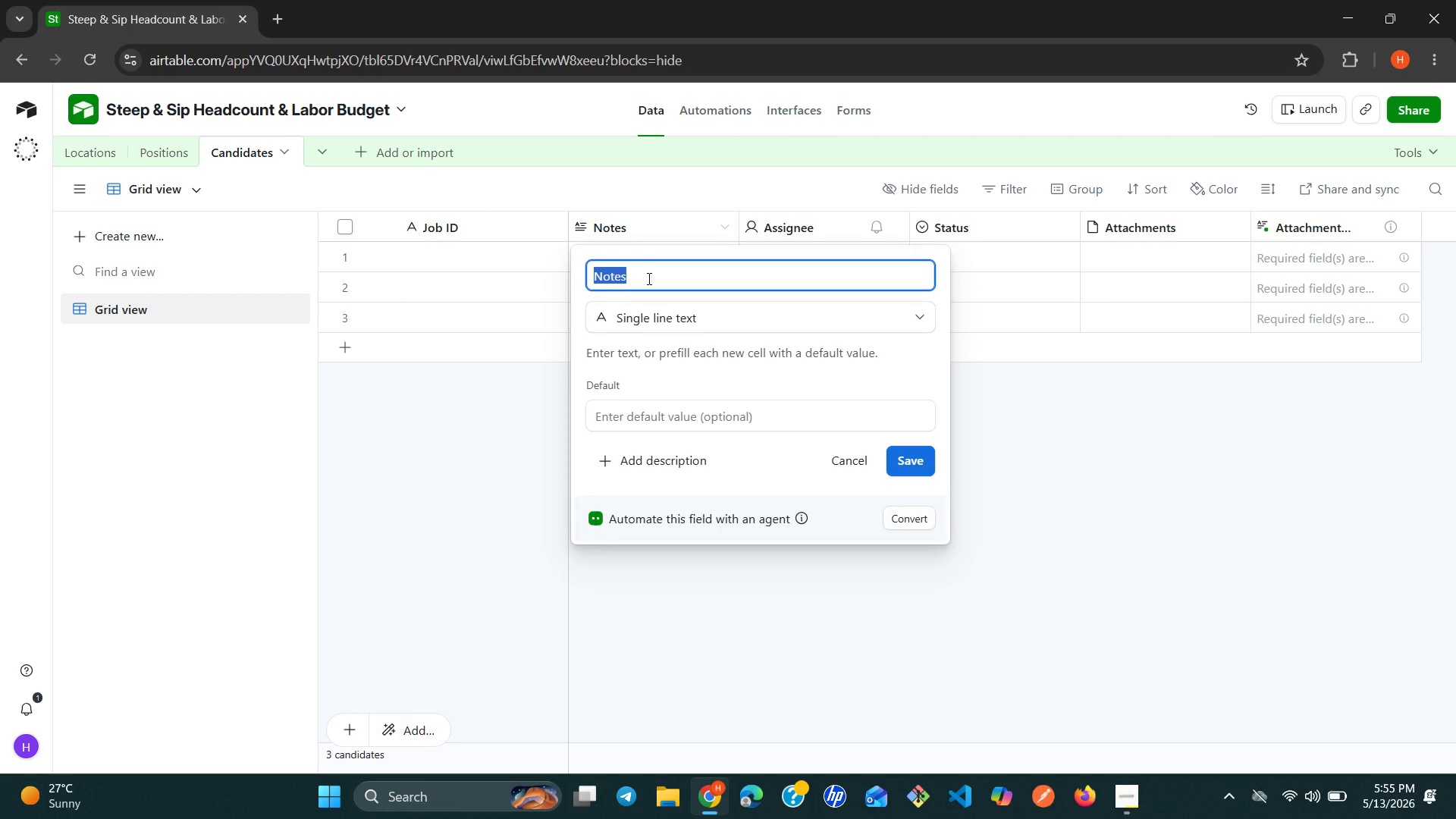 
type(Job Title)
 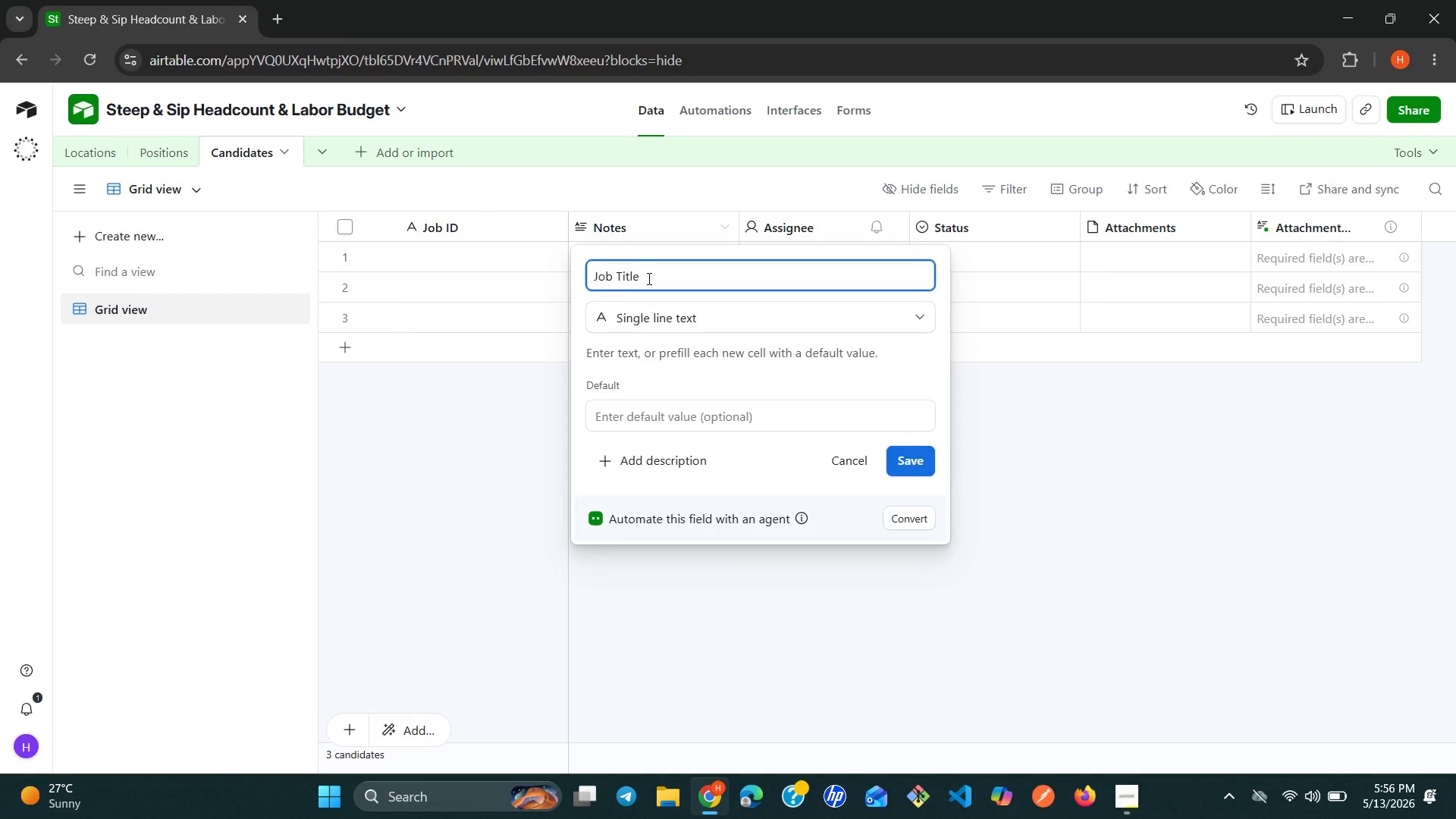 
wait(11.89)
 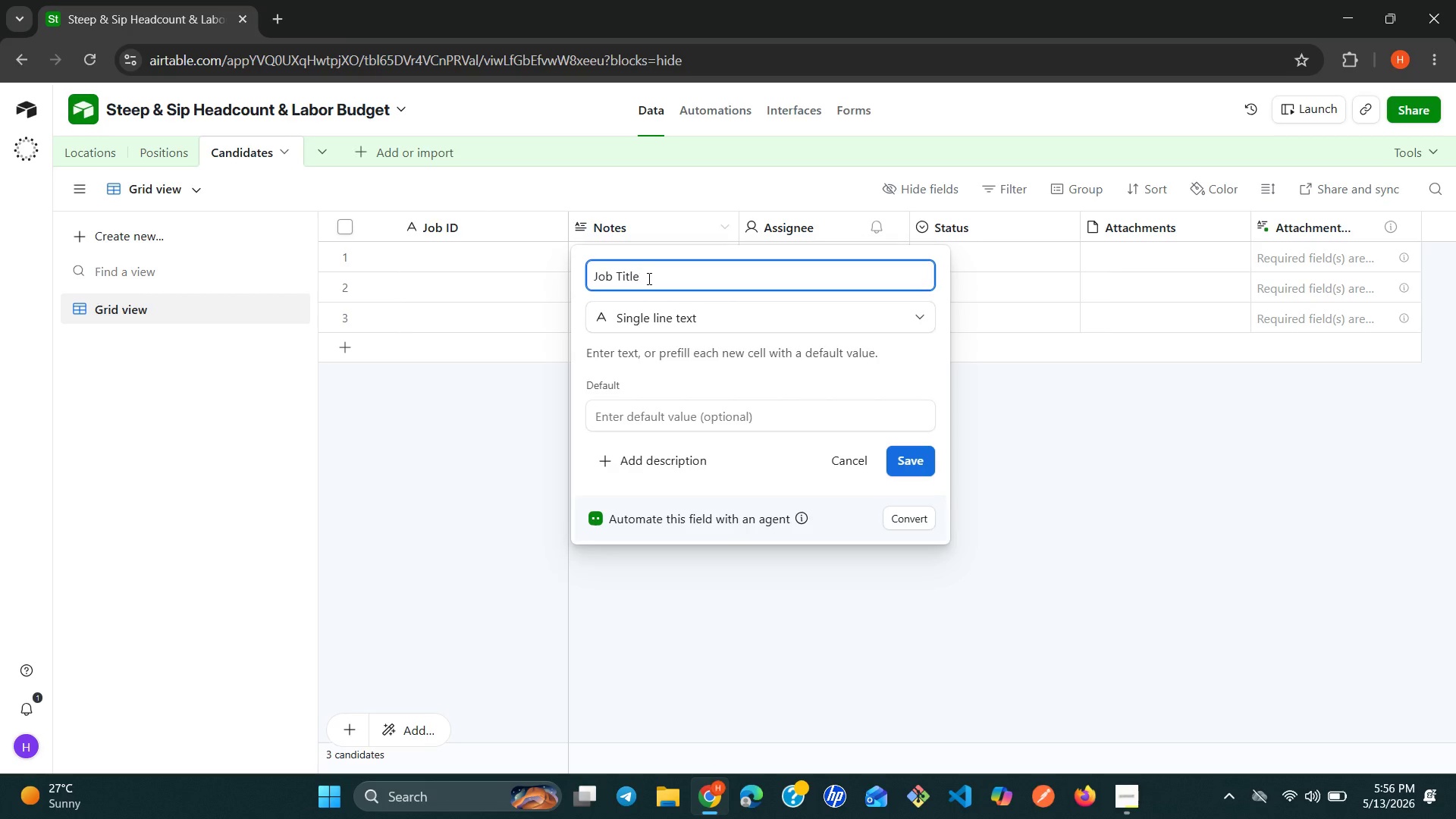 
left_click([908, 453])
 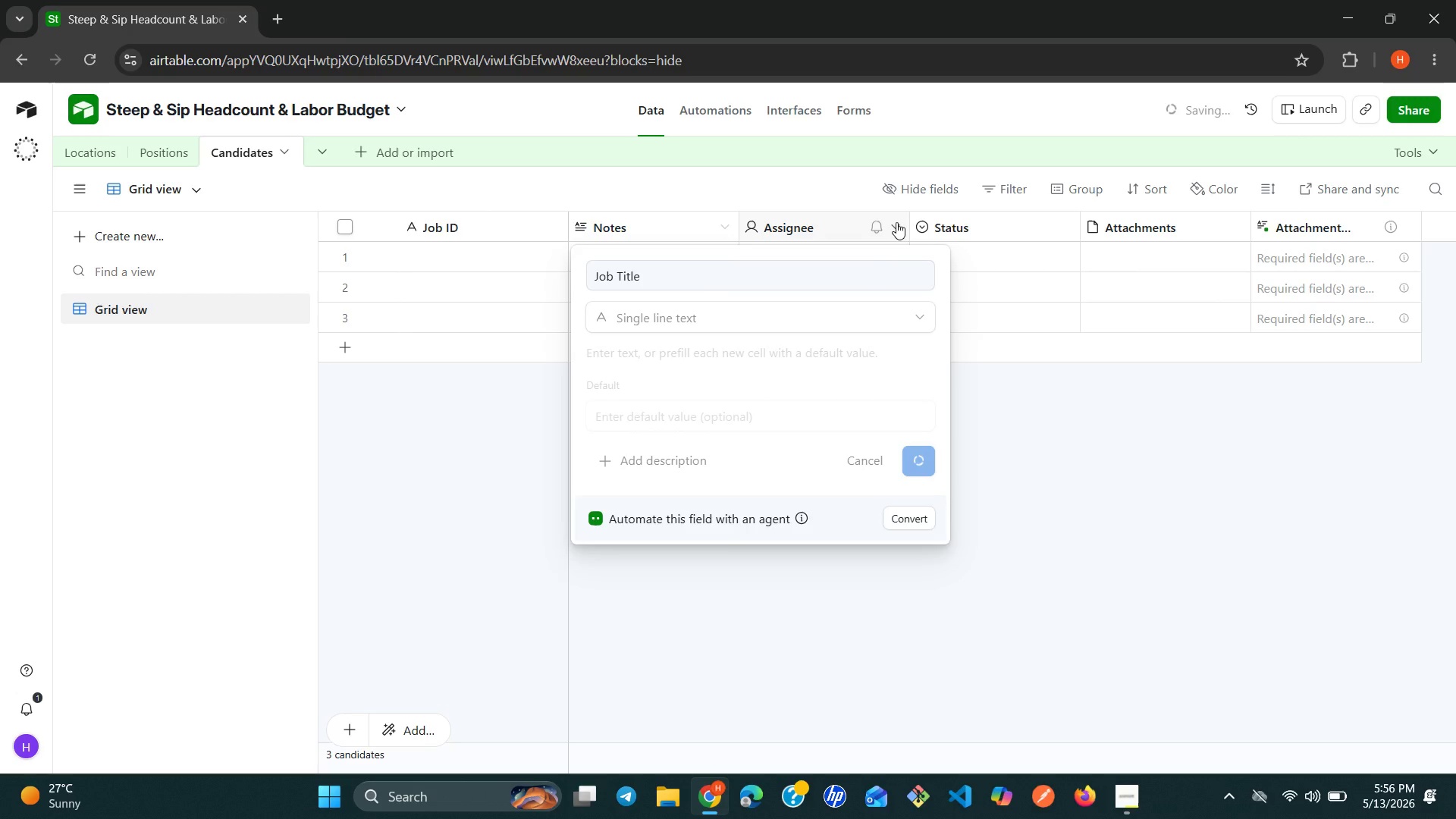 
wait(5.45)
 